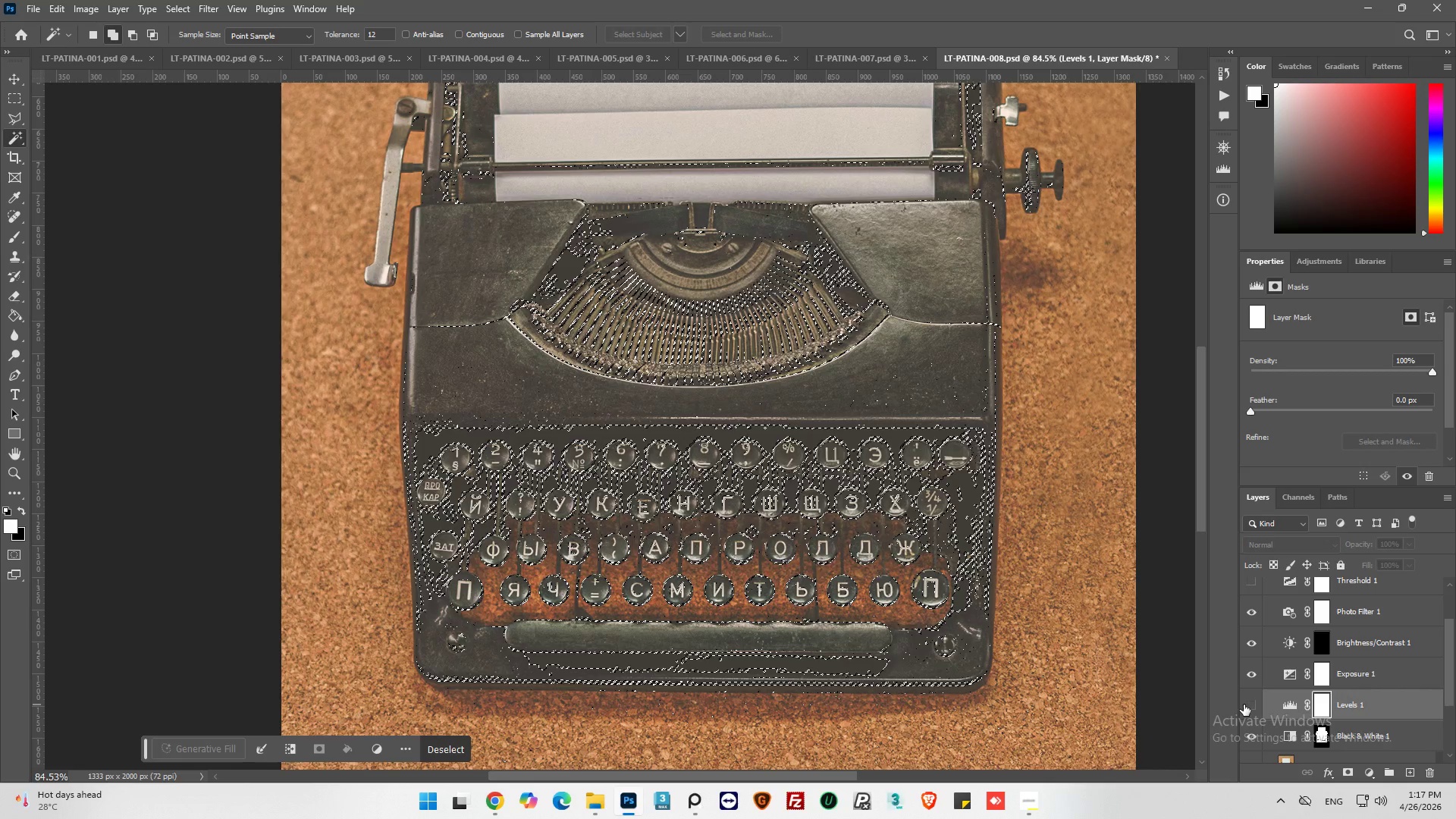 
left_click([1244, 704])
 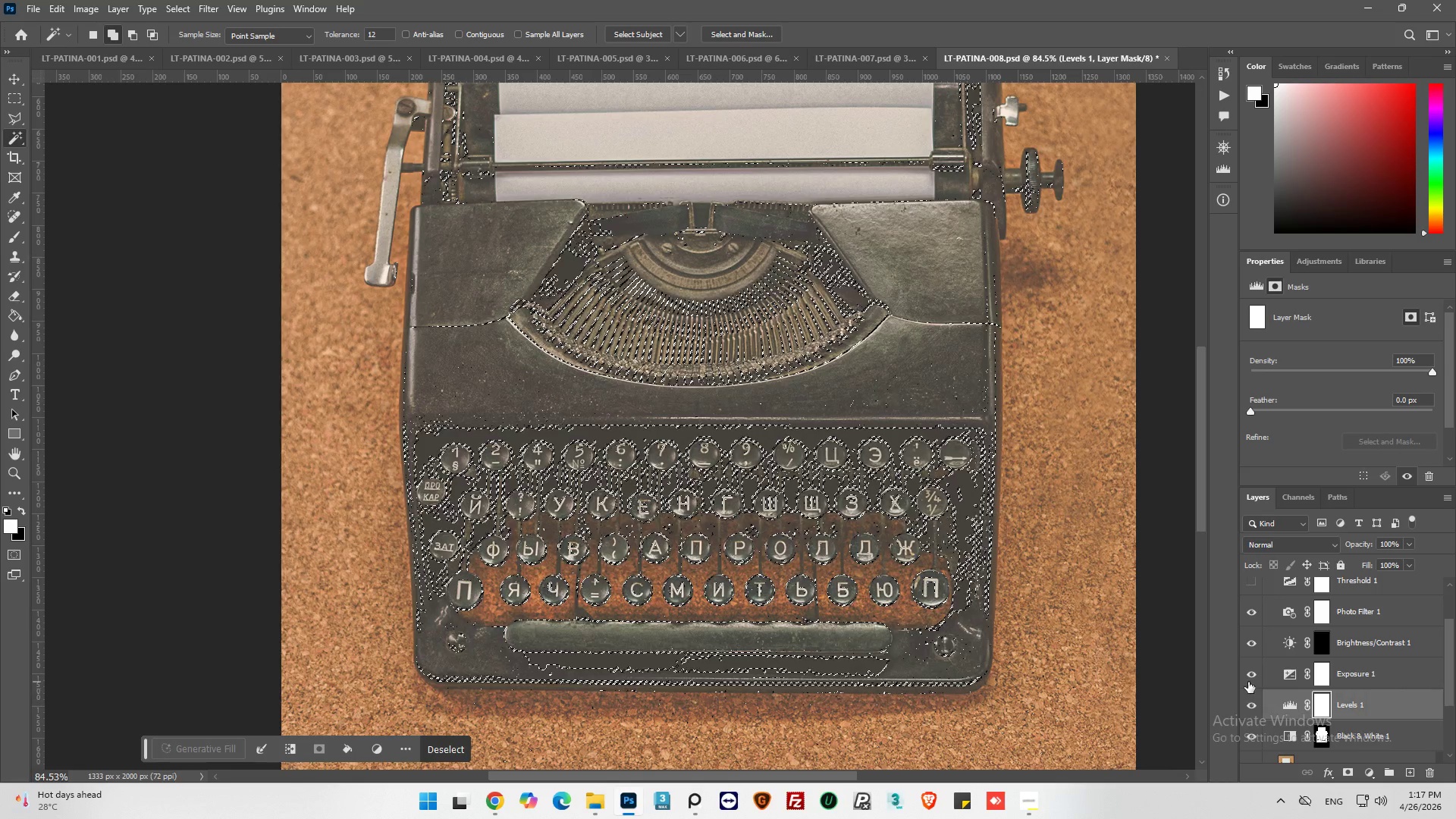 
left_click([1248, 678])
 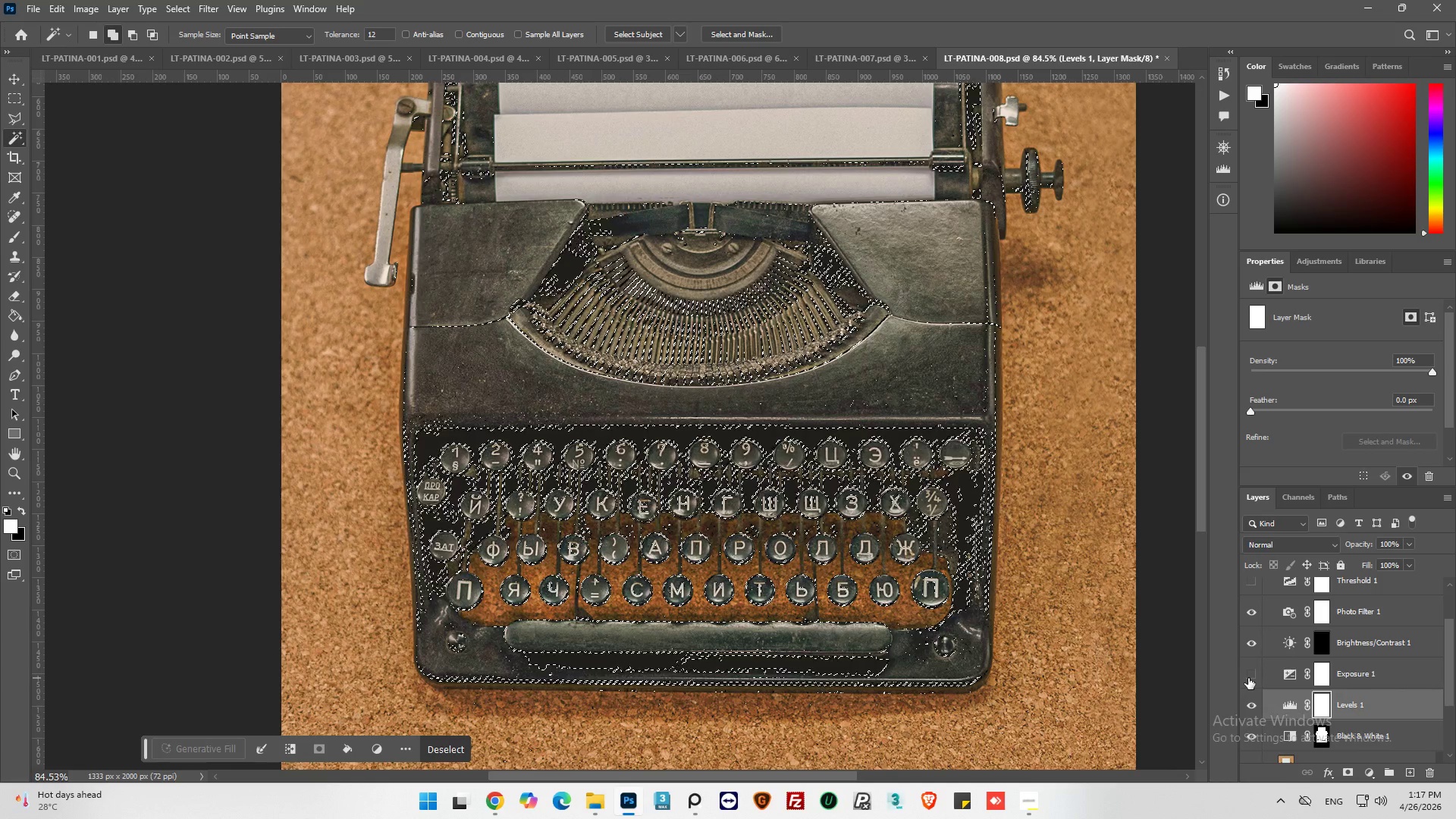 
left_click([1248, 678])
 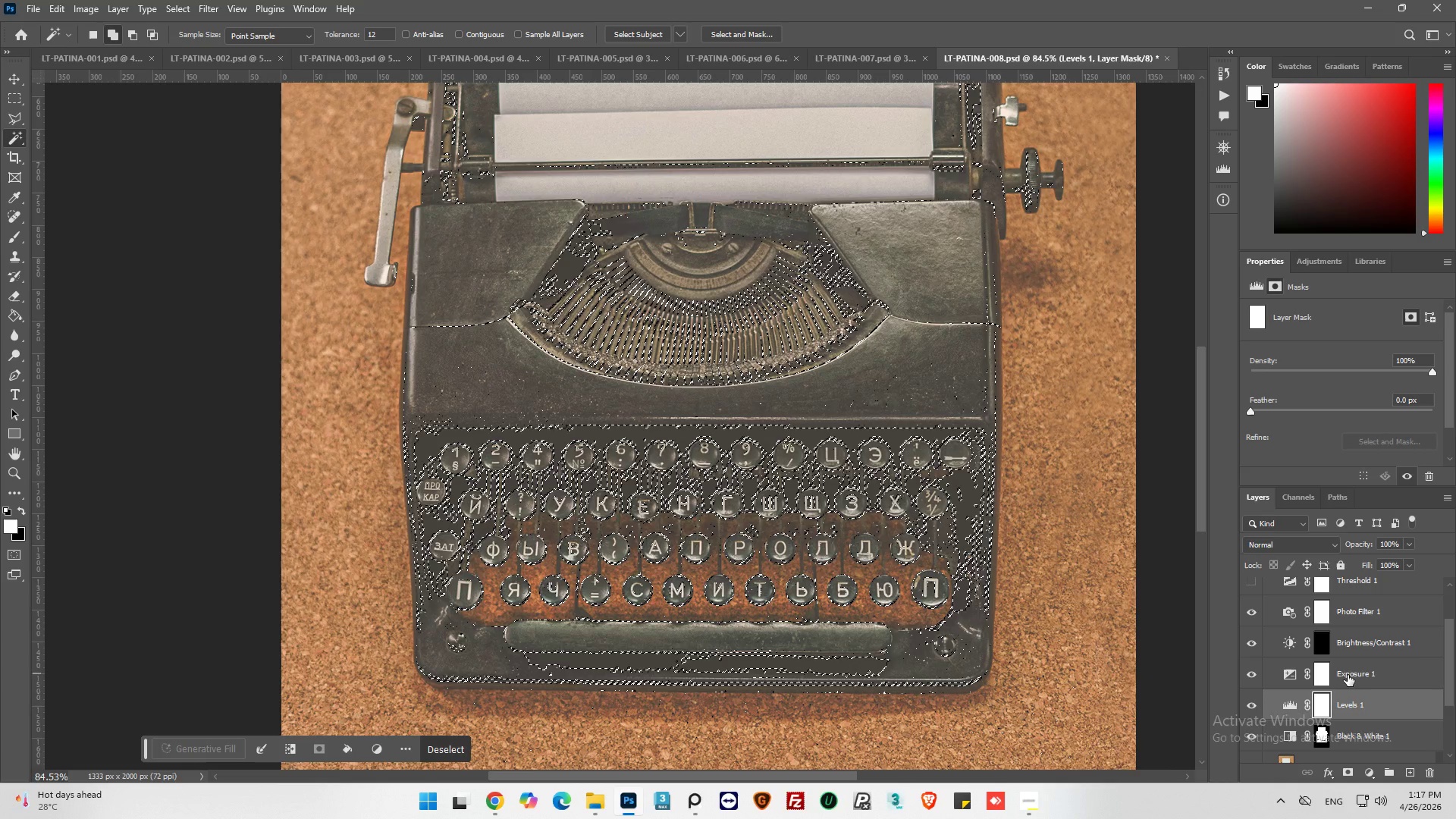 
left_click([1329, 676])
 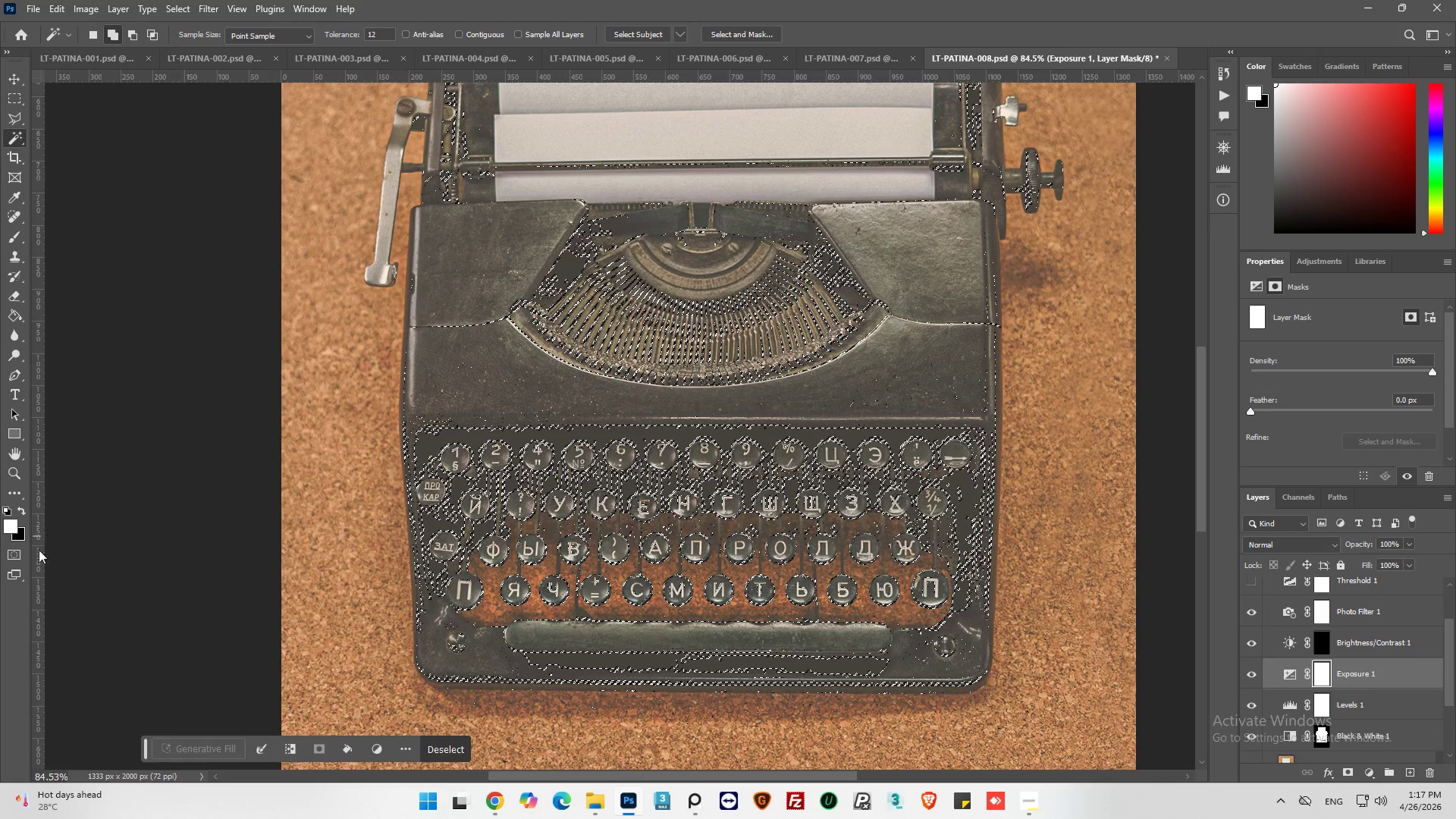 
key(Alt+AltLeft)
 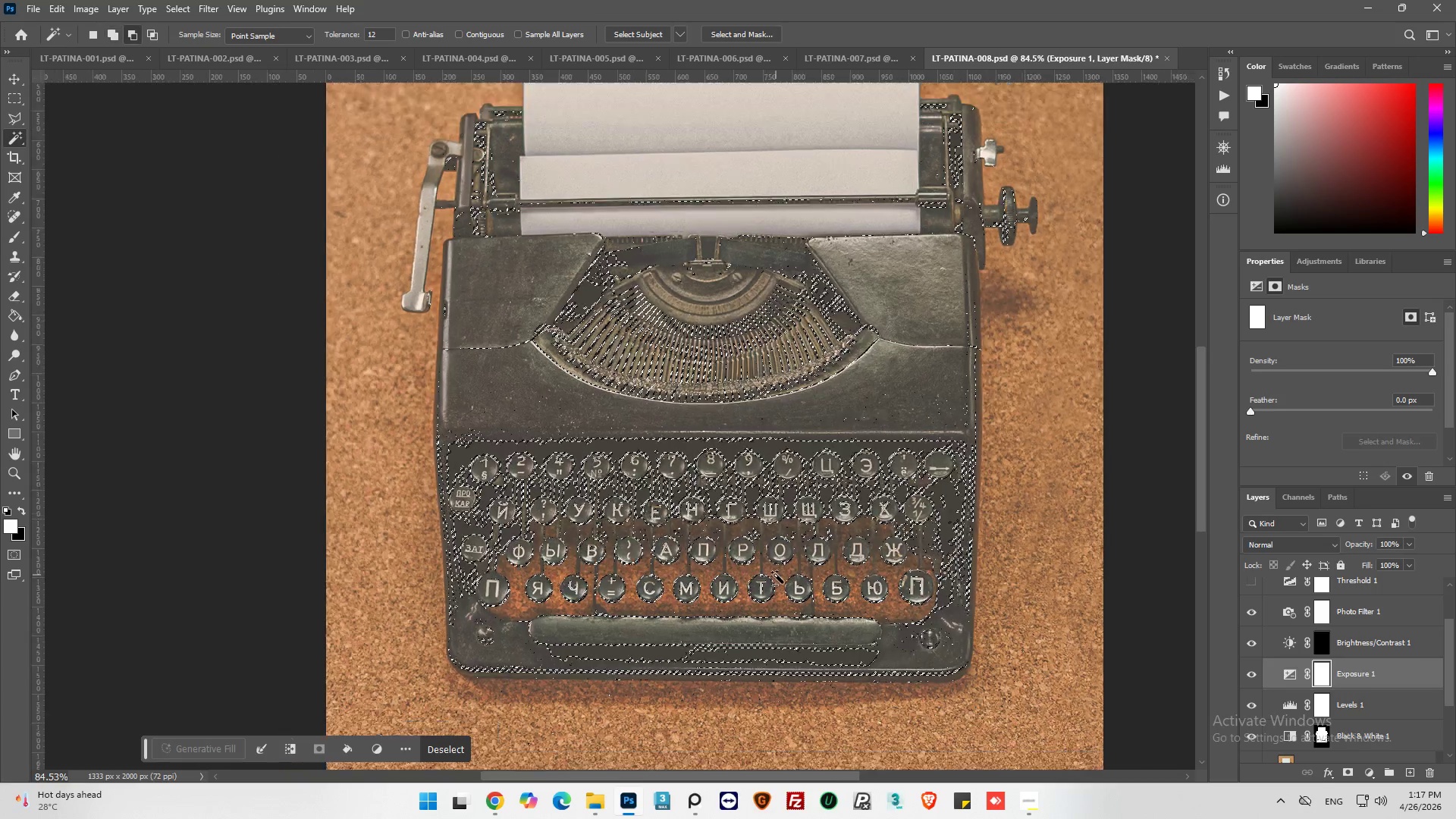 
scroll: coordinate [778, 560], scroll_direction: down, amount: 5.0
 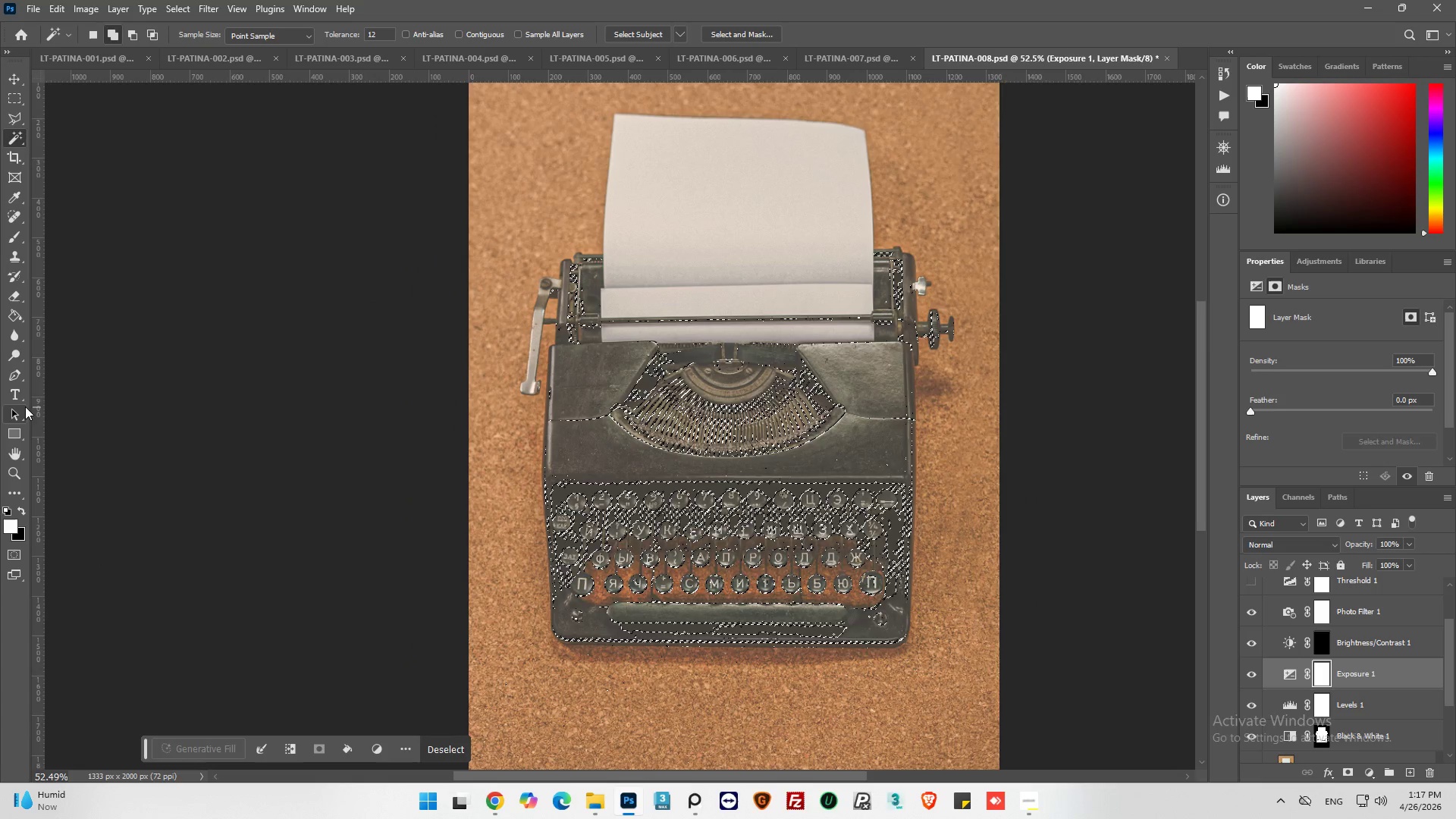 
left_click([13, 235])
 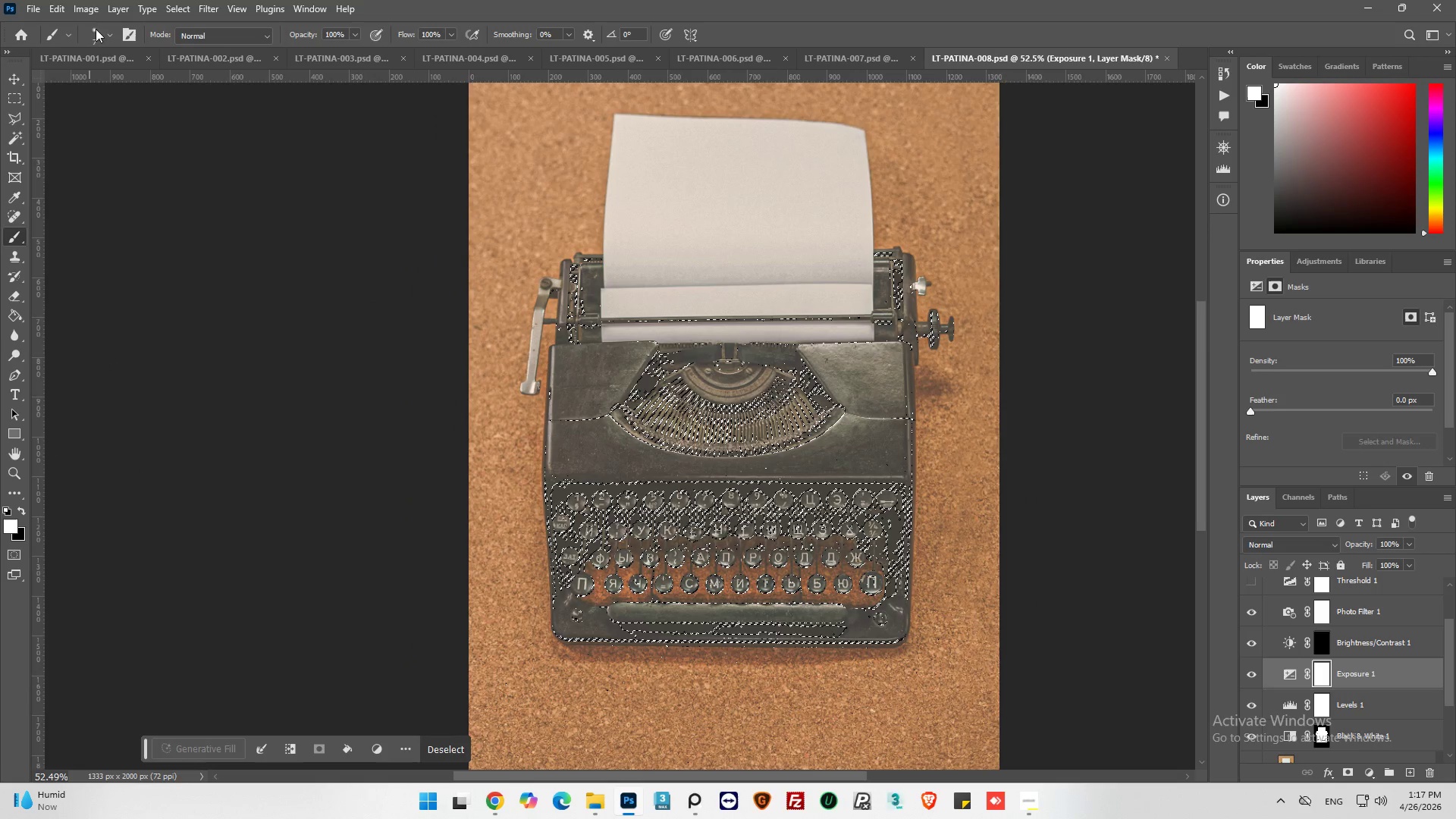 
left_click([108, 37])
 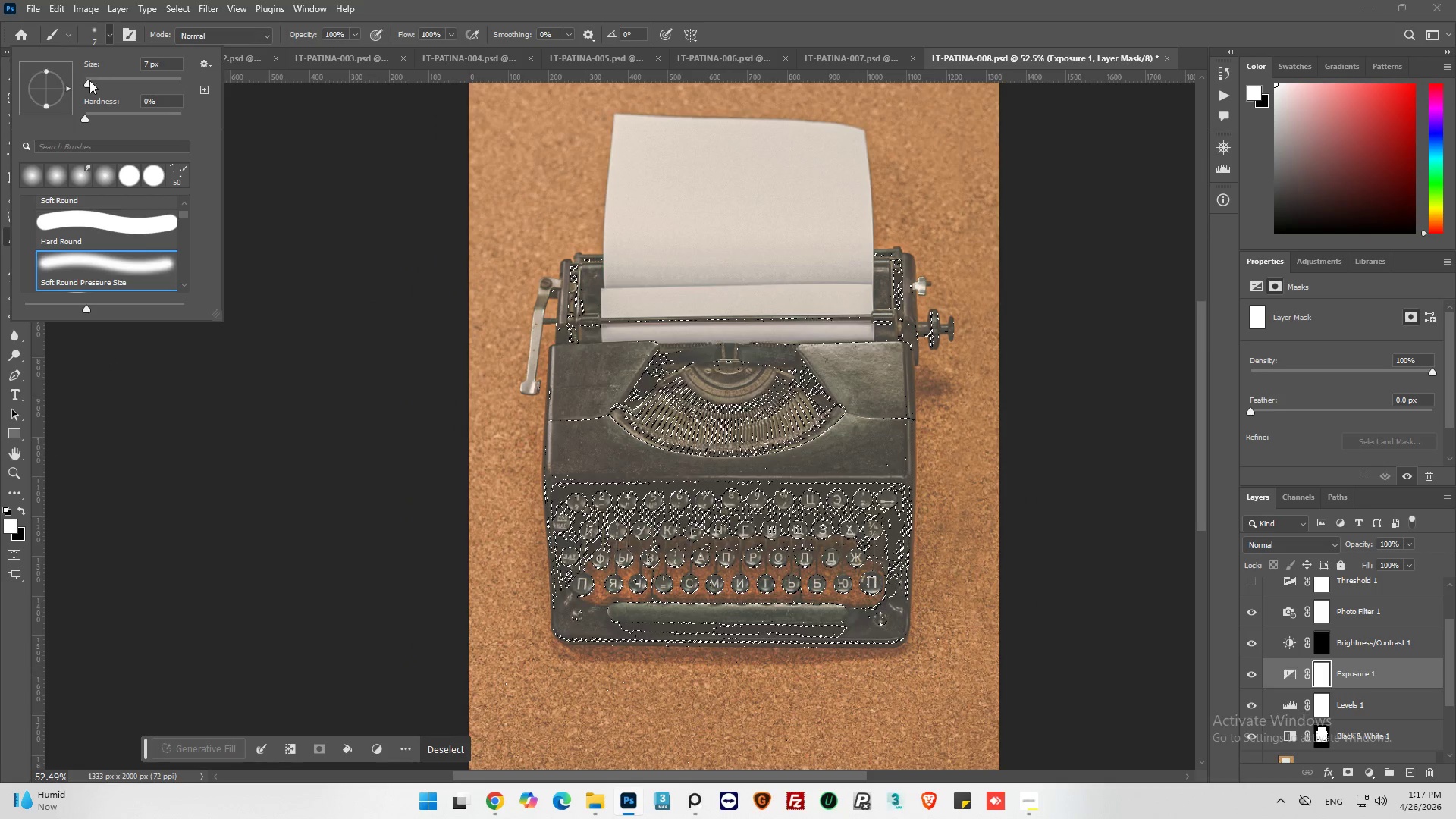 
left_click_drag(start_coordinate=[87, 80], to_coordinate=[124, 77])
 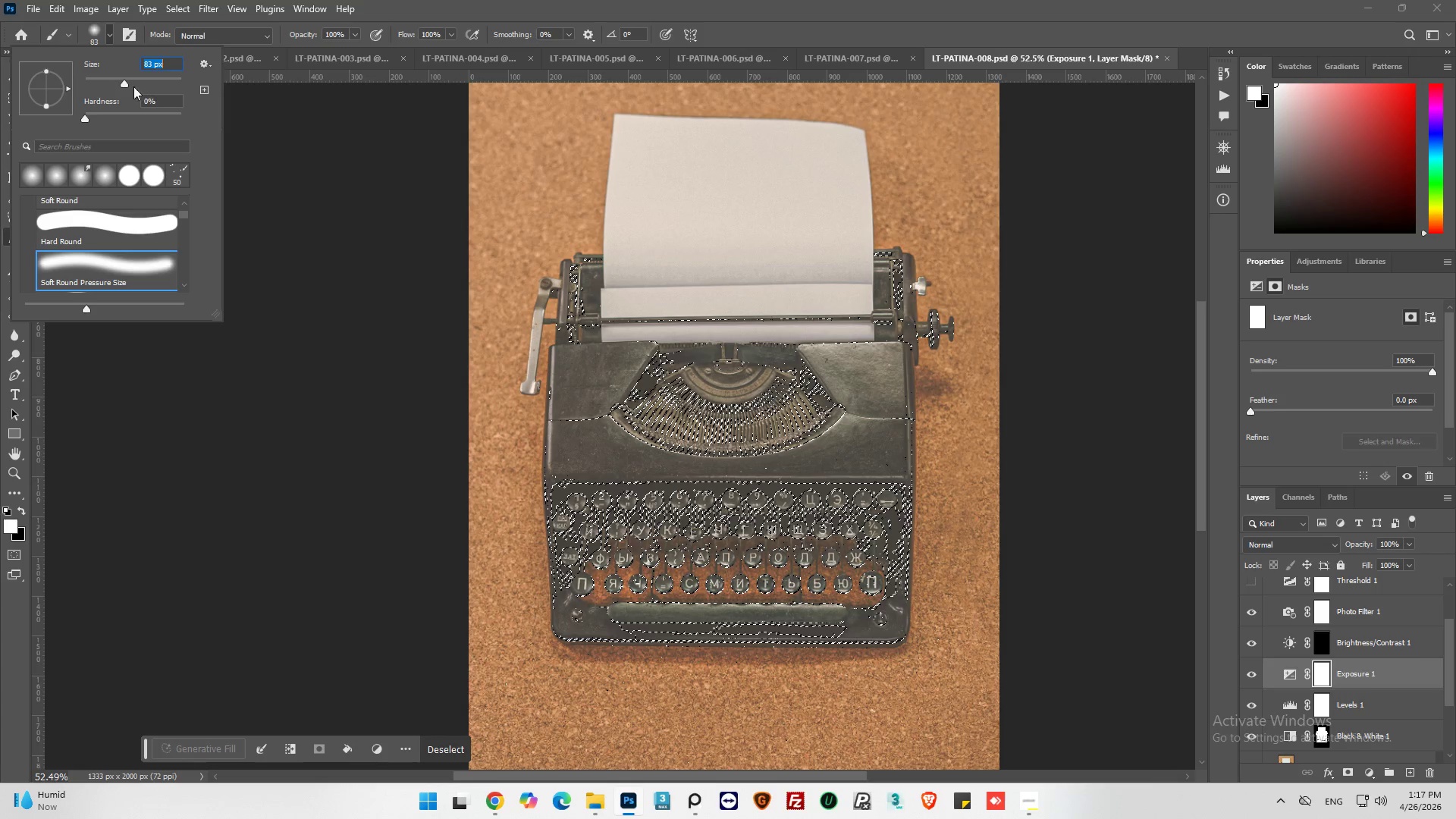 
left_click_drag(start_coordinate=[127, 84], to_coordinate=[160, 83])
 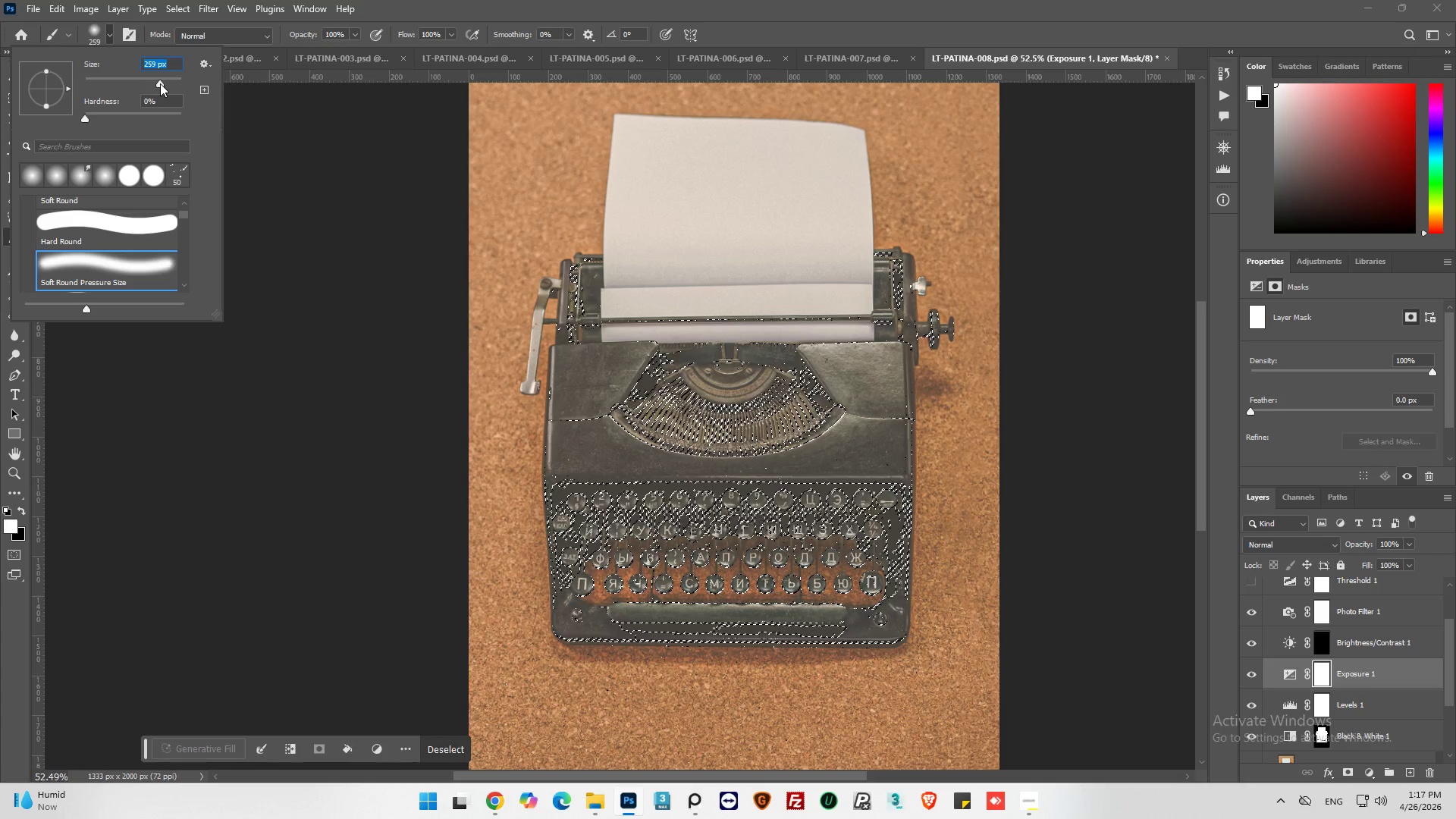 
left_click([160, 83])
 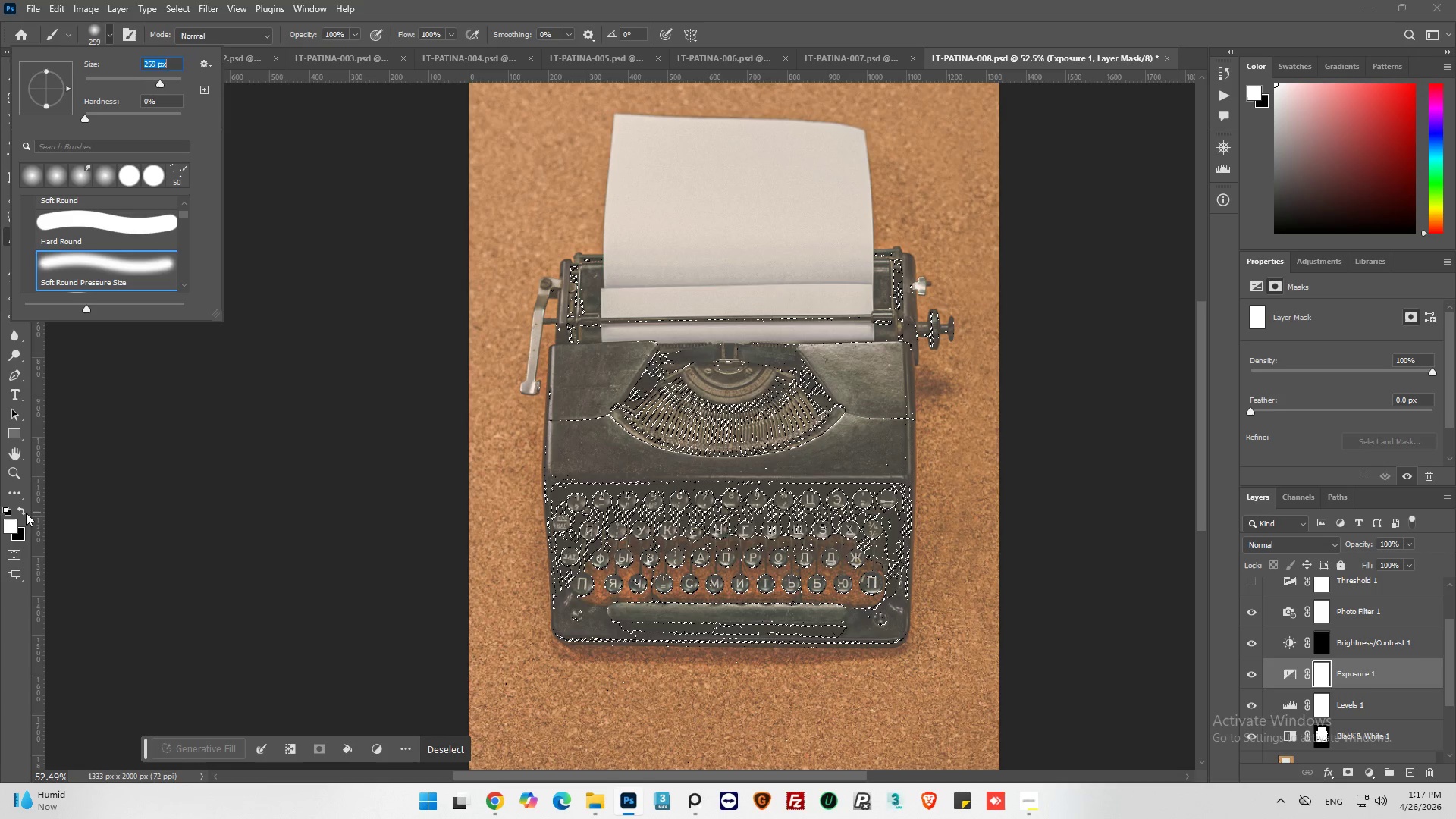 
left_click([25, 509])
 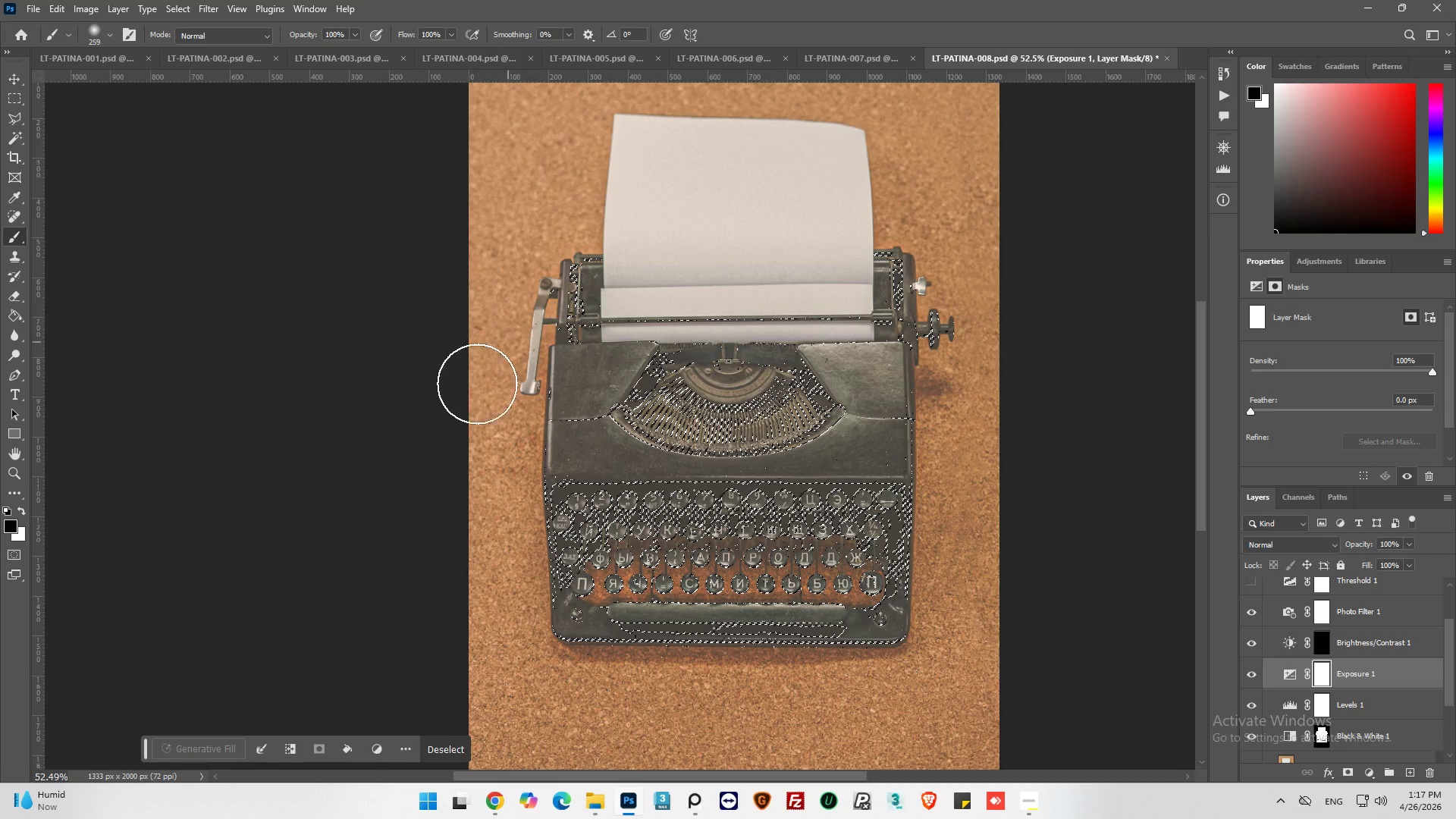 
left_click_drag(start_coordinate=[524, 317], to_coordinate=[693, 522])
 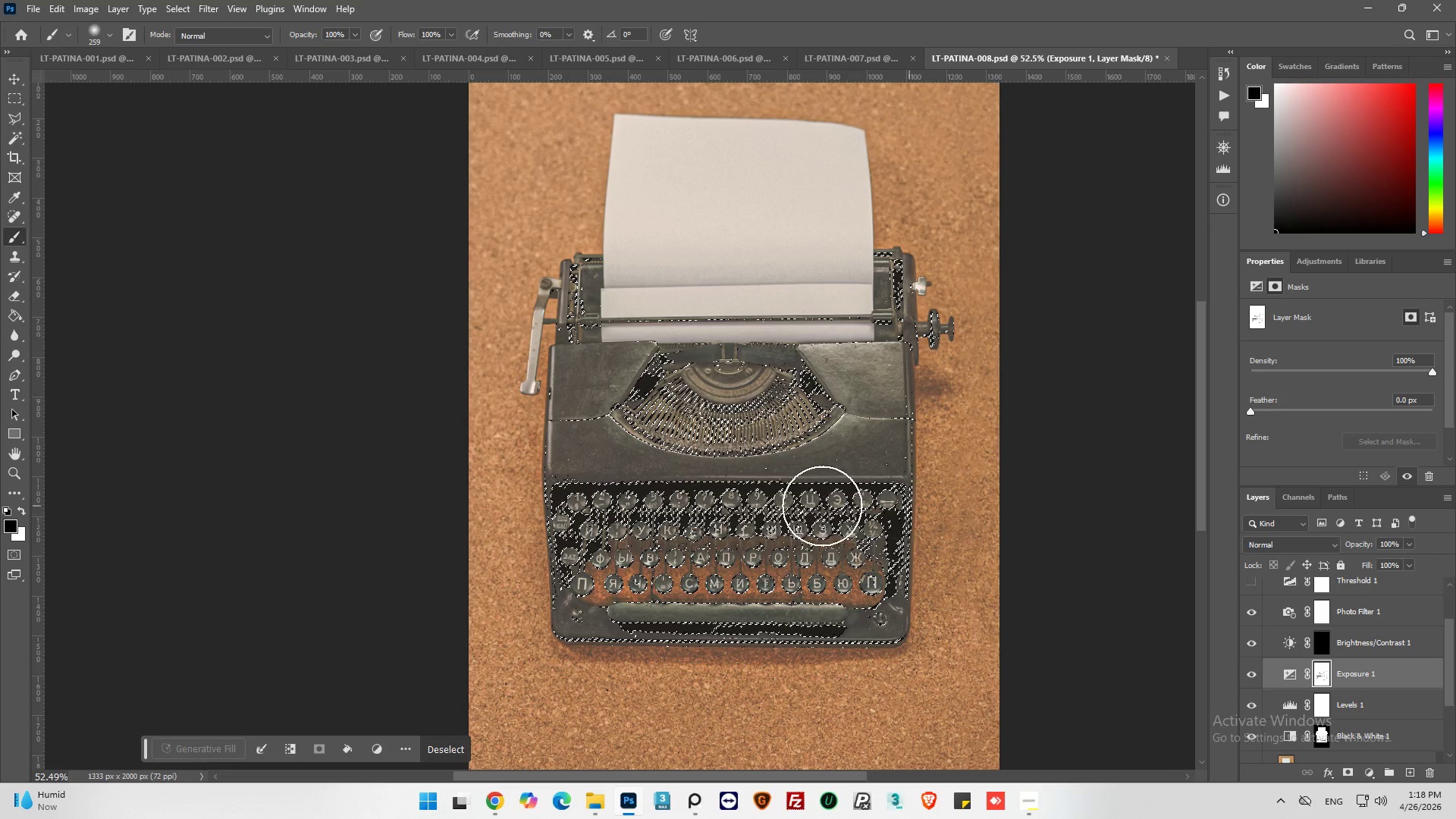 
left_click_drag(start_coordinate=[696, 515], to_coordinate=[505, 340])
 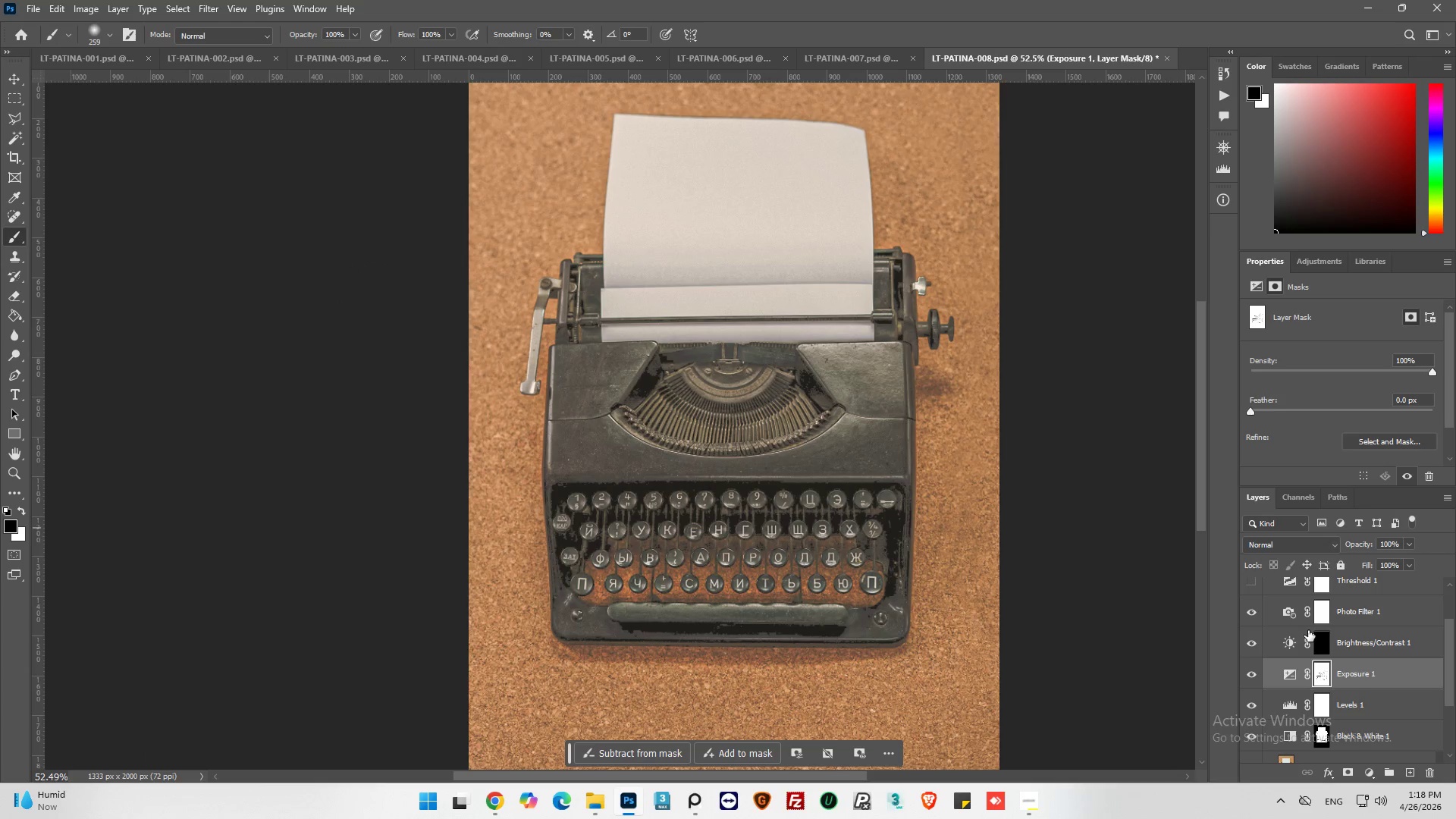 
wait(8.7)
 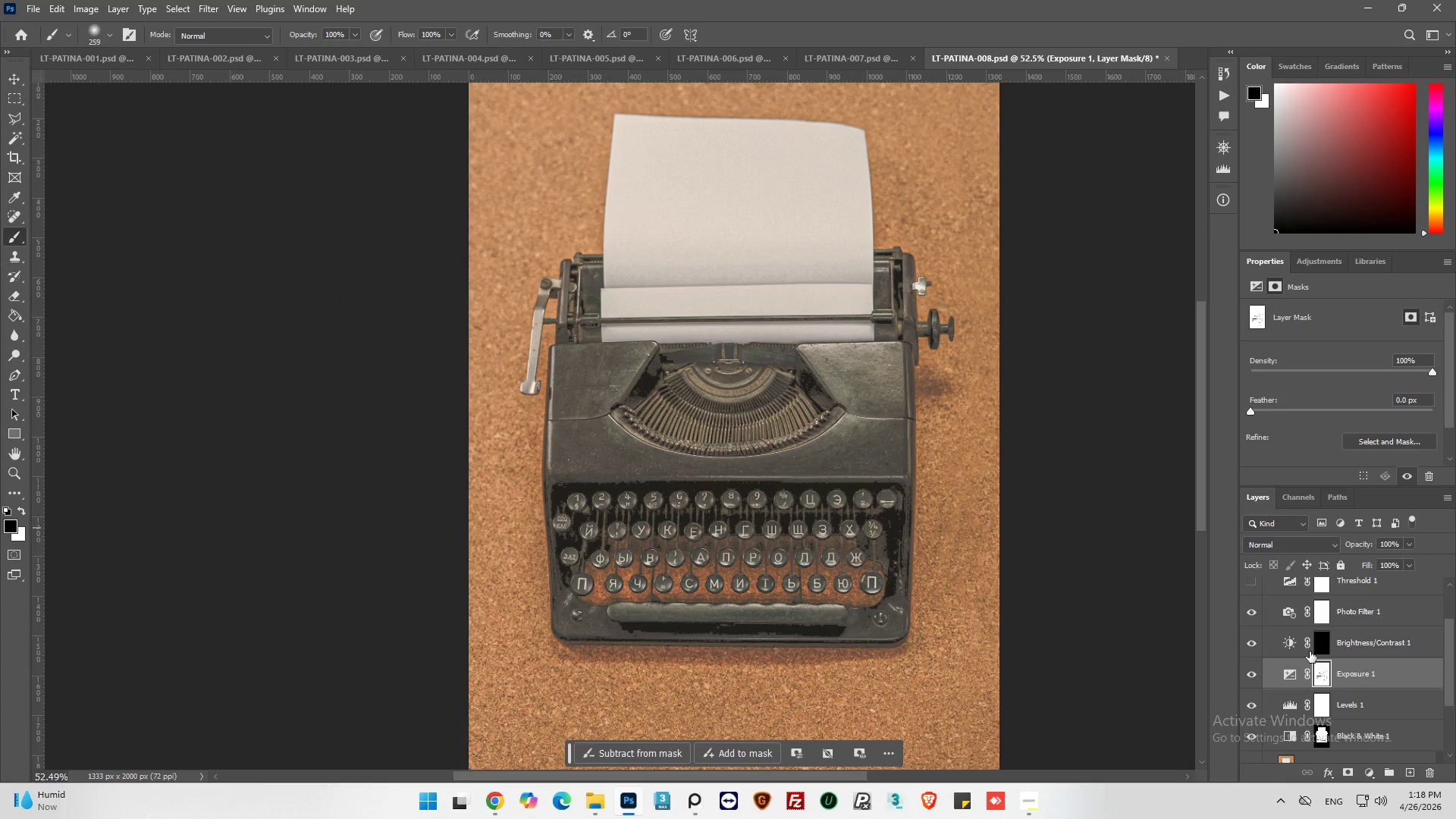 
key(Control+I)
 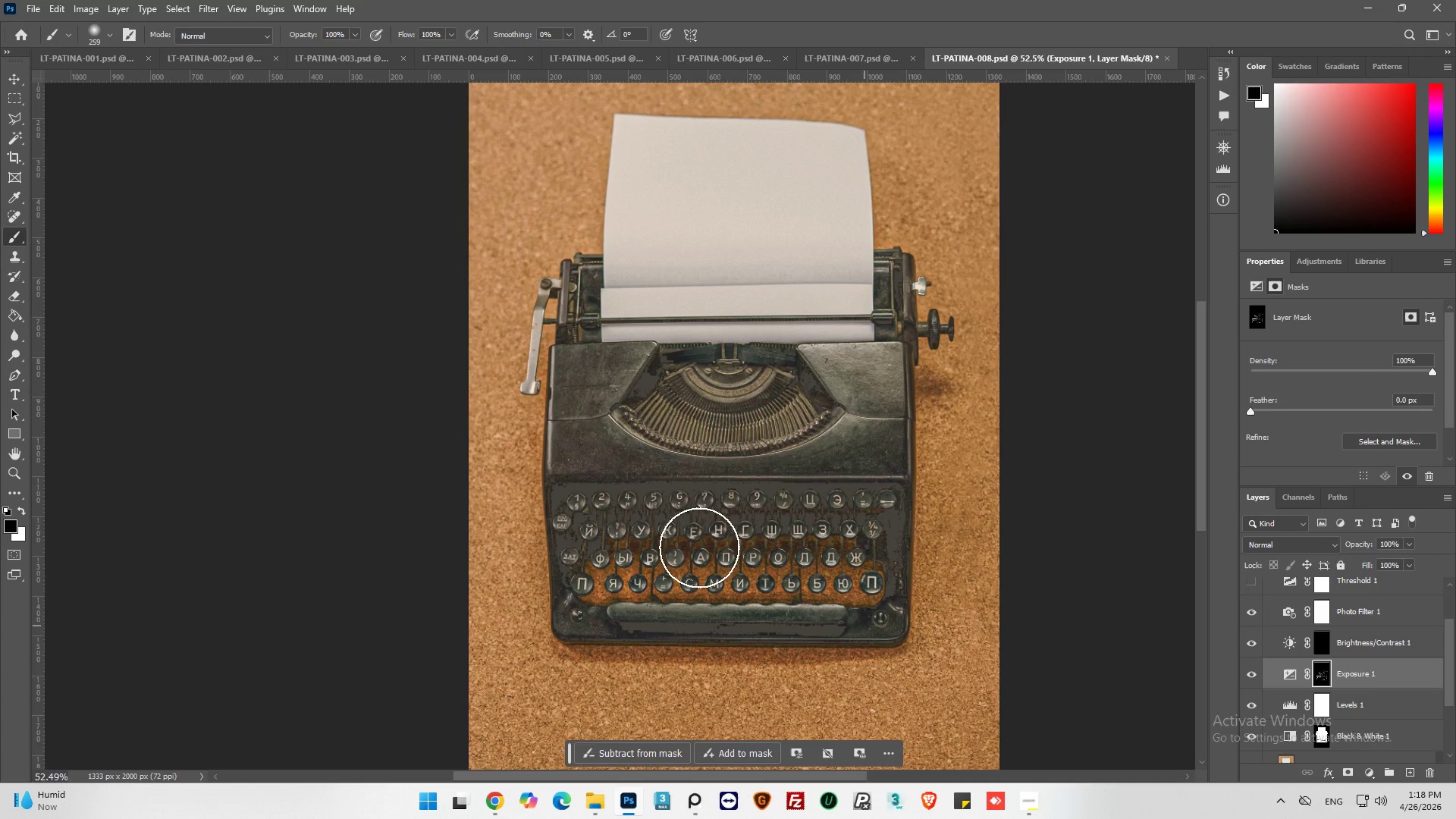 
hold_key(key=AltLeft, duration=0.72)
scroll: coordinate [868, 513], scroll_direction: none, amount: 0.0
 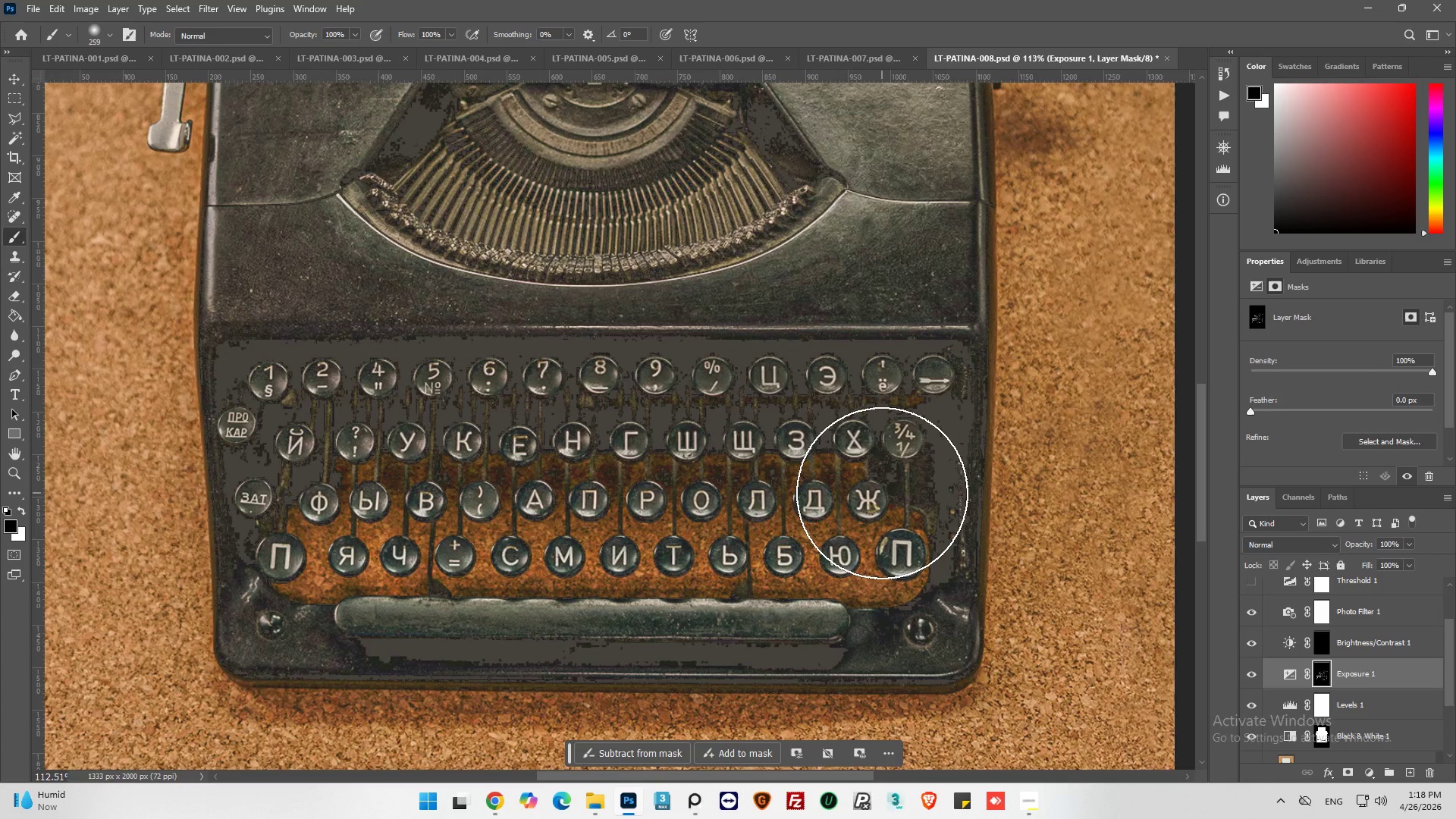 
hold_key(key=AltLeft, duration=0.38)
scroll: coordinate [816, 493], scroll_direction: down, amount: 2.0
 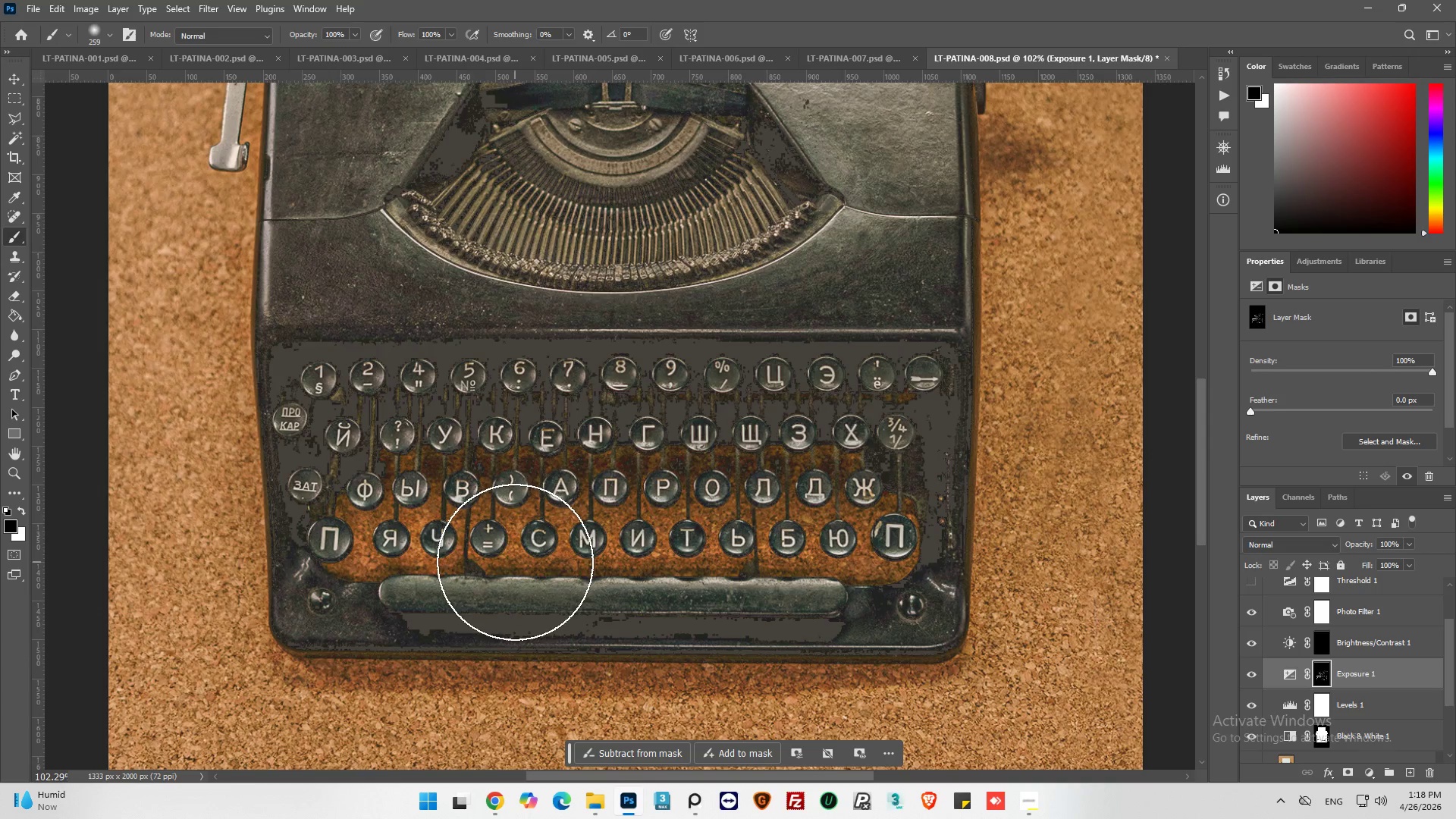 
hold_key(key=AltLeft, duration=0.34)
 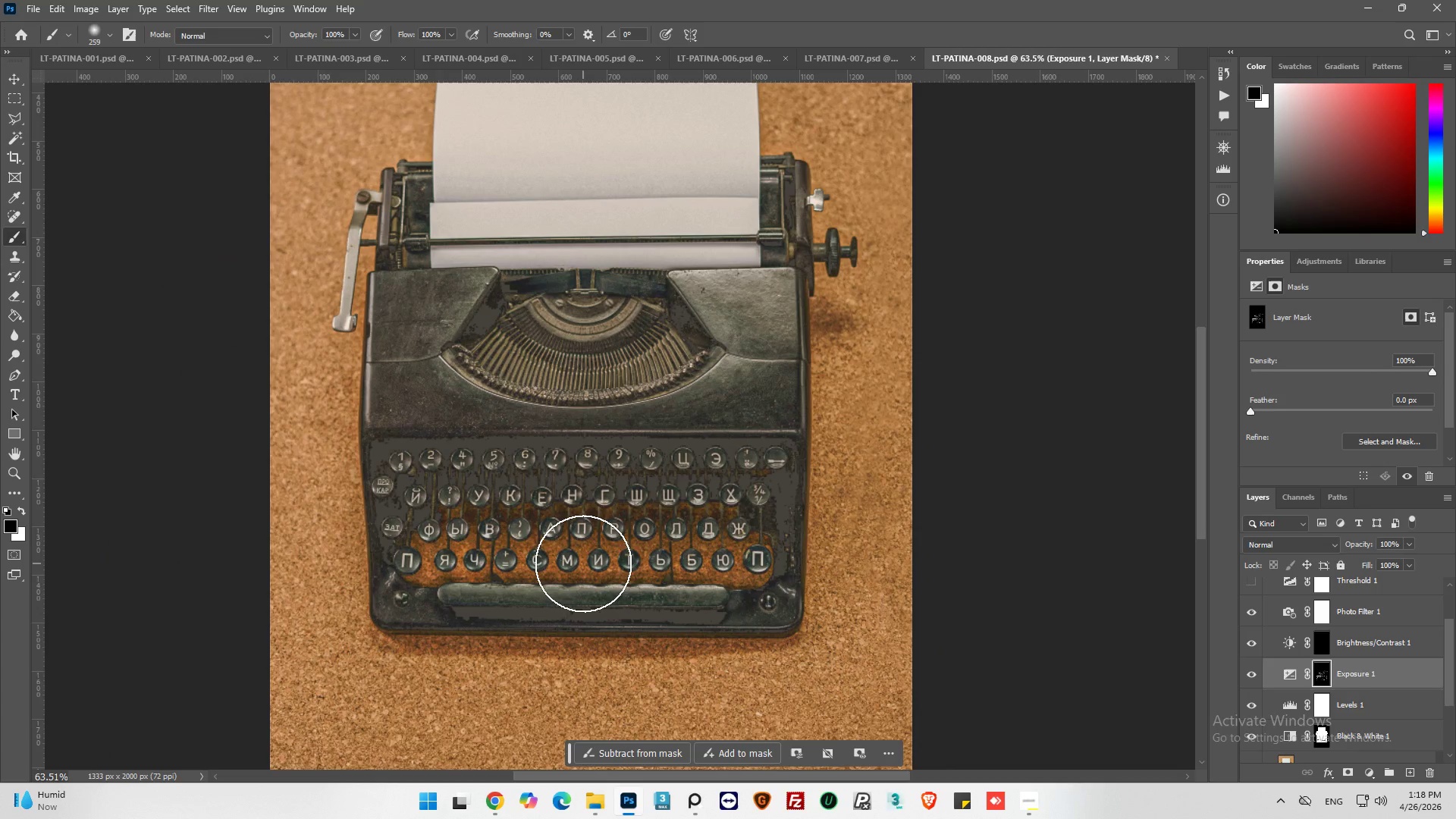 
hold_key(key=AltLeft, duration=0.47)
 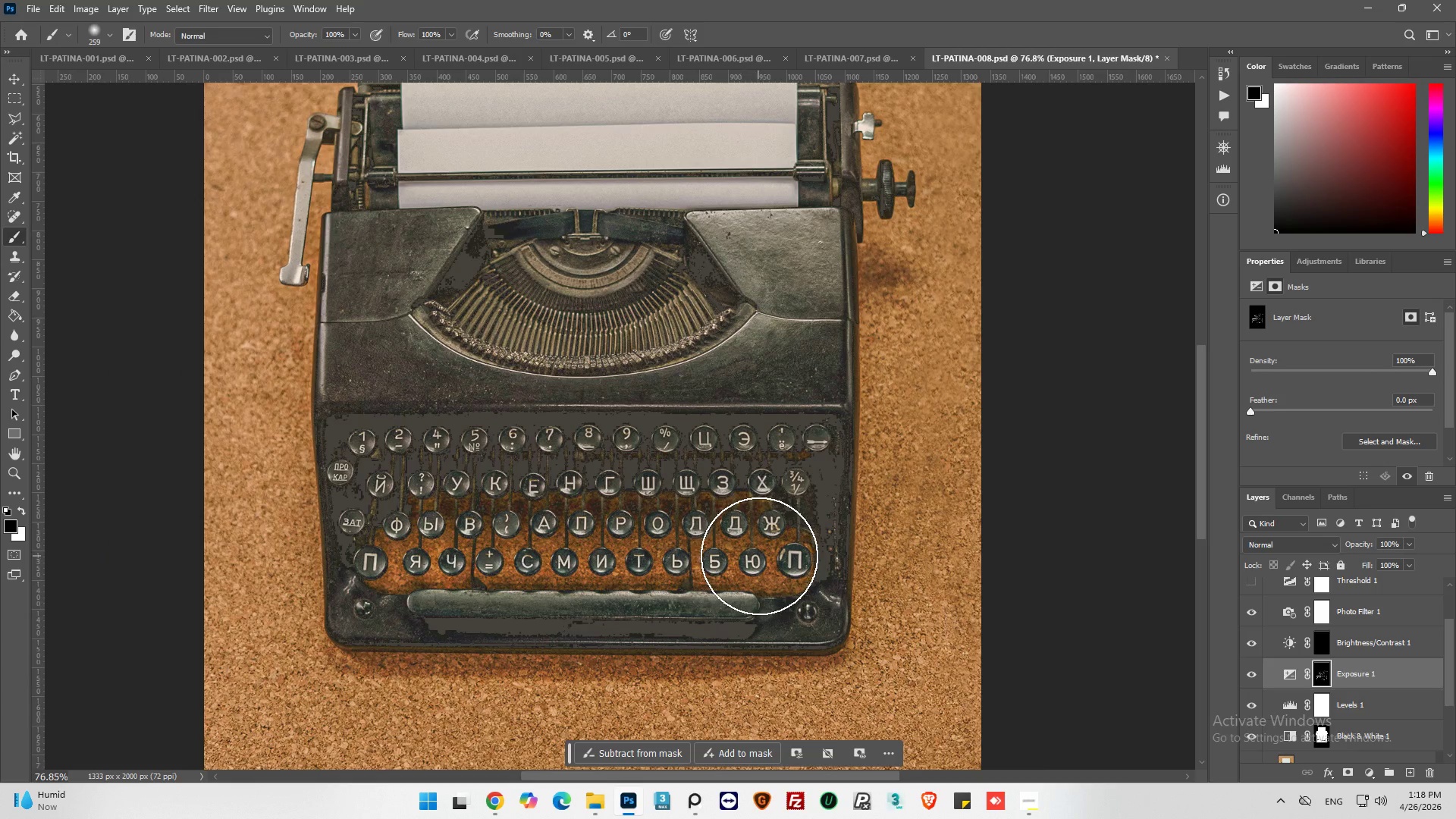 
hold_key(key=AltLeft, duration=0.56)
 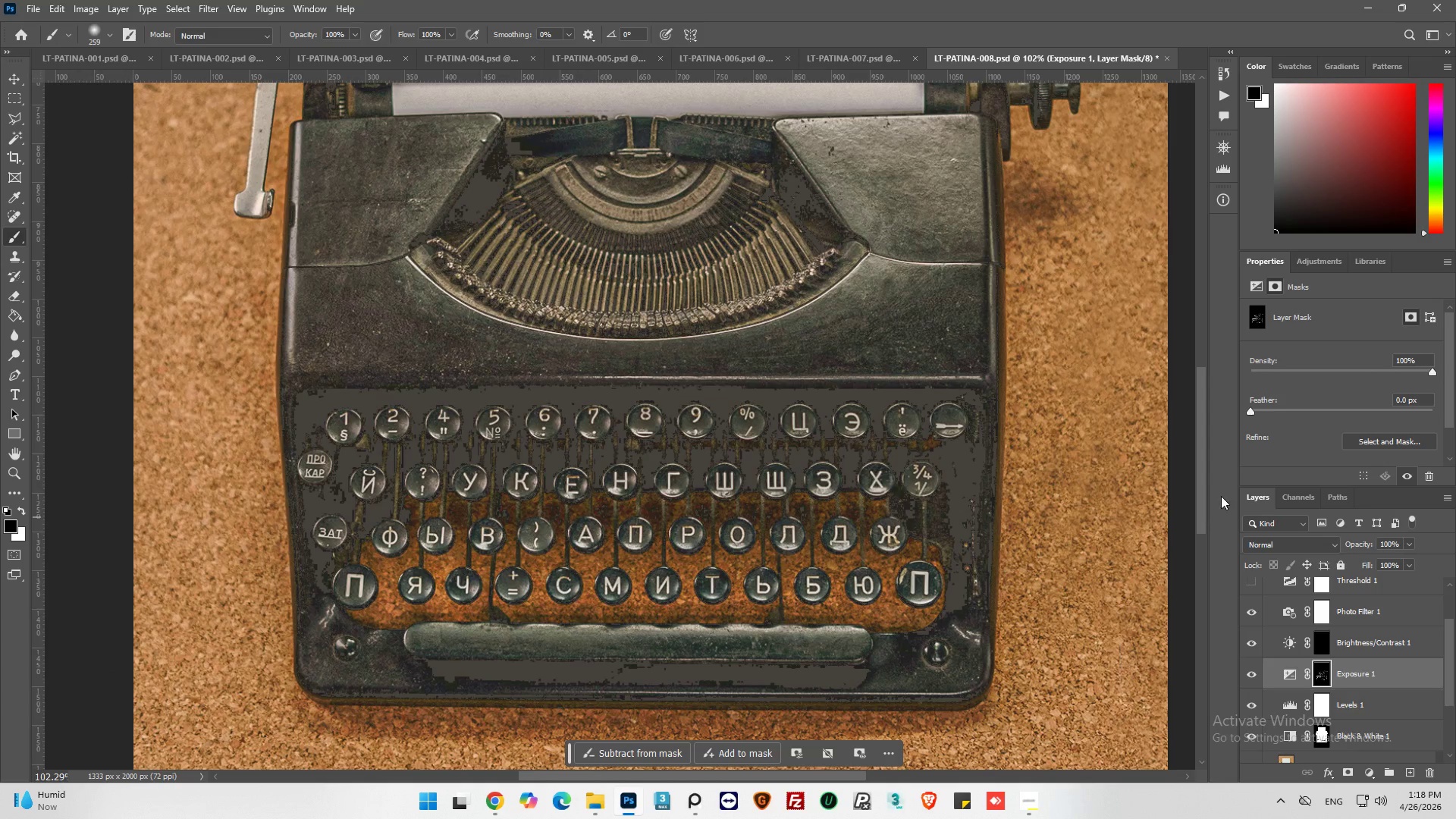 
scroll: coordinate [677, 559], scroll_direction: down, amount: 2.0
 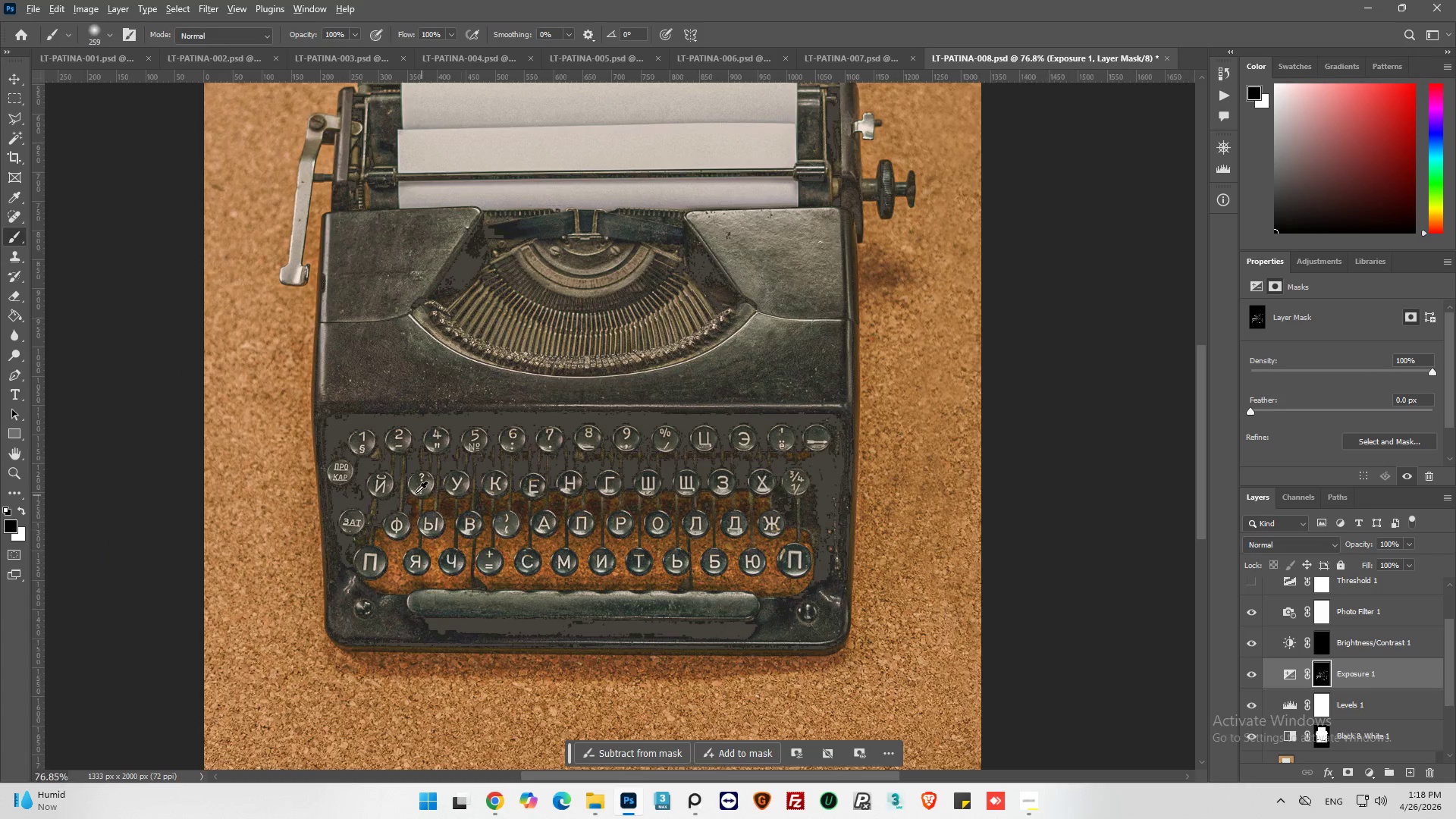 
scroll: coordinate [423, 490], scroll_direction: up, amount: 3.0
 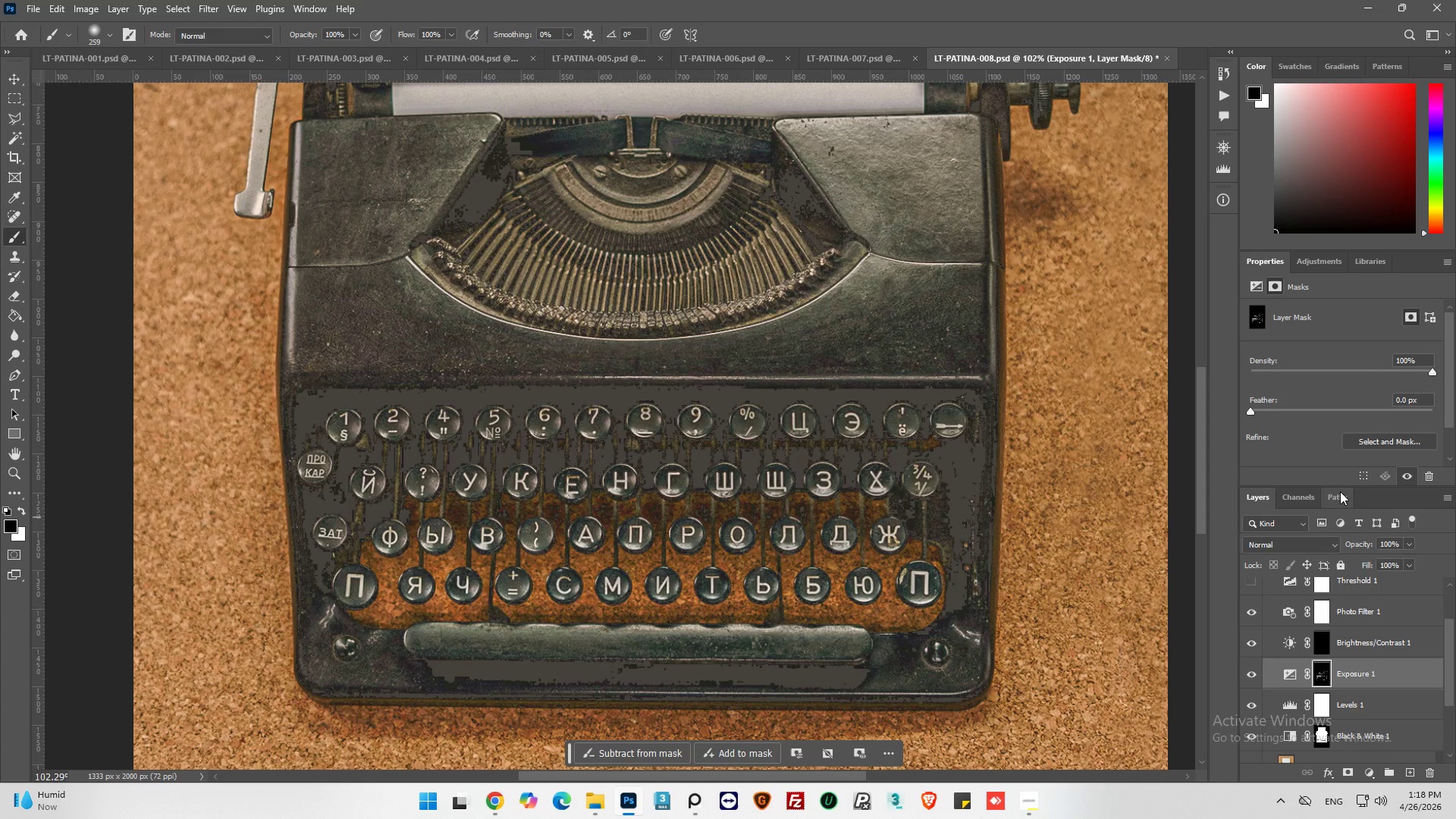 
hold_key(key=AltLeft, duration=0.42)
scroll: coordinate [811, 492], scroll_direction: down, amount: 2.0
 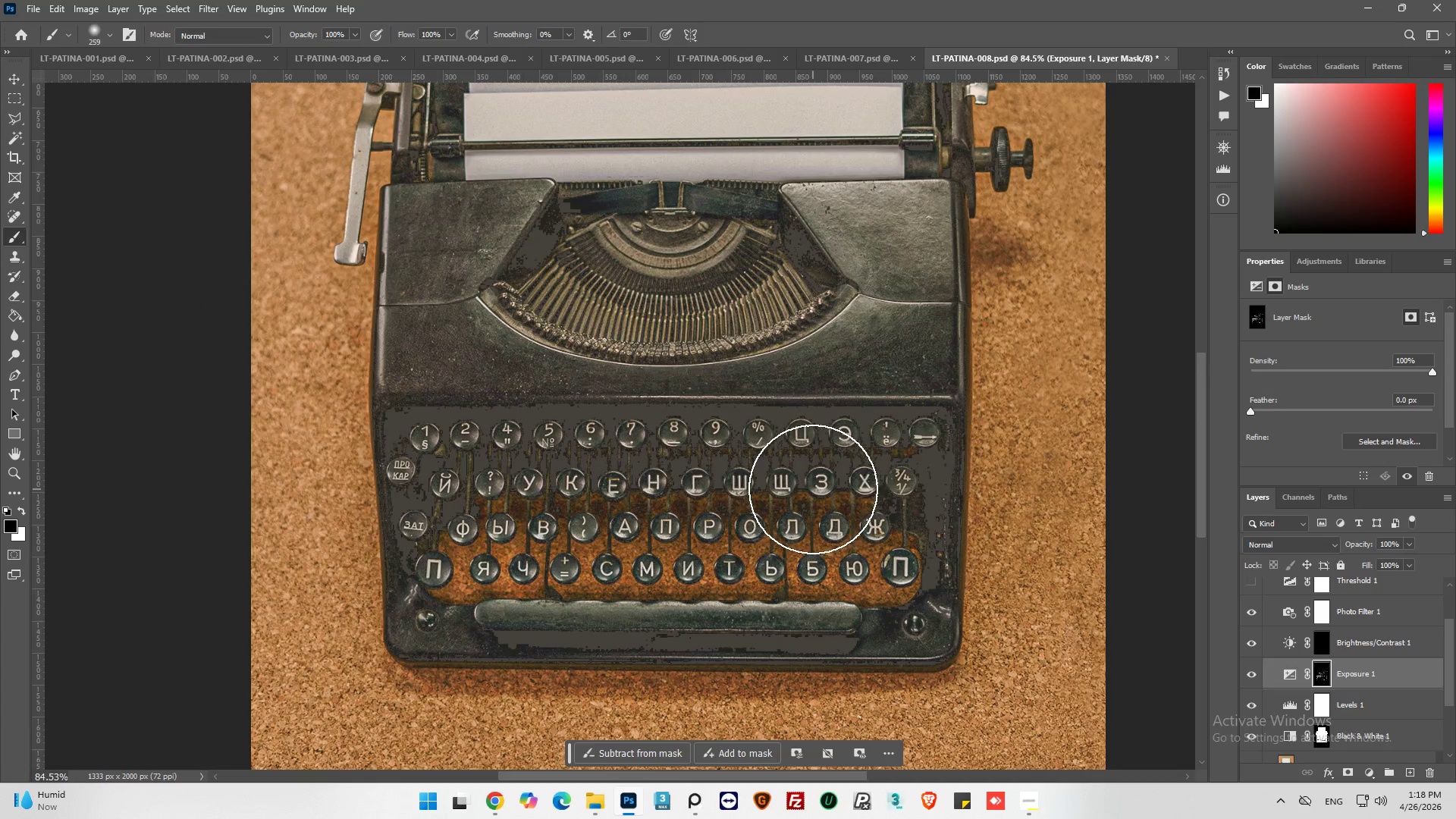 
key(Alt+AltLeft)
 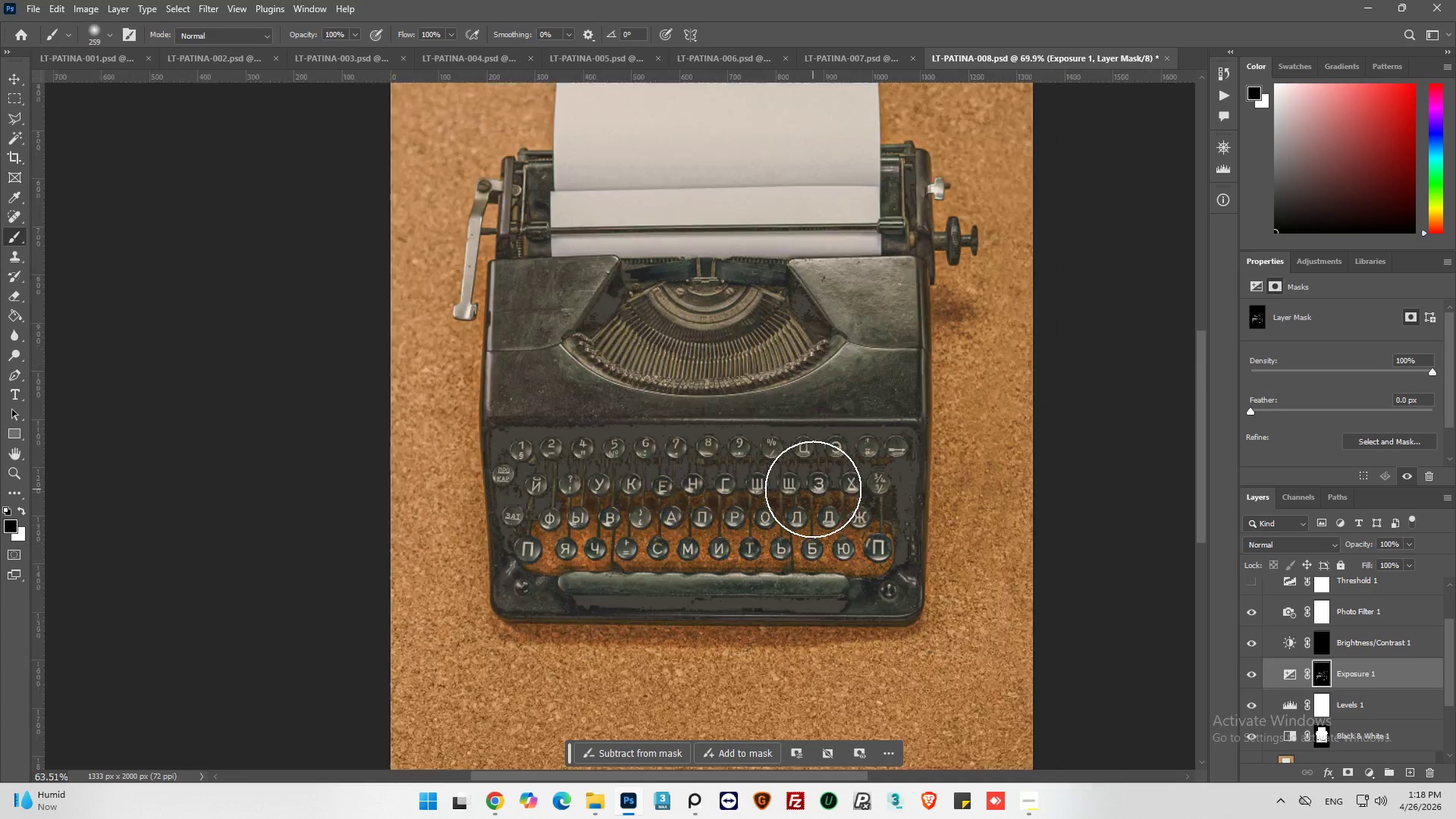 
scroll: coordinate [910, 479], scroll_direction: down, amount: 6.0
 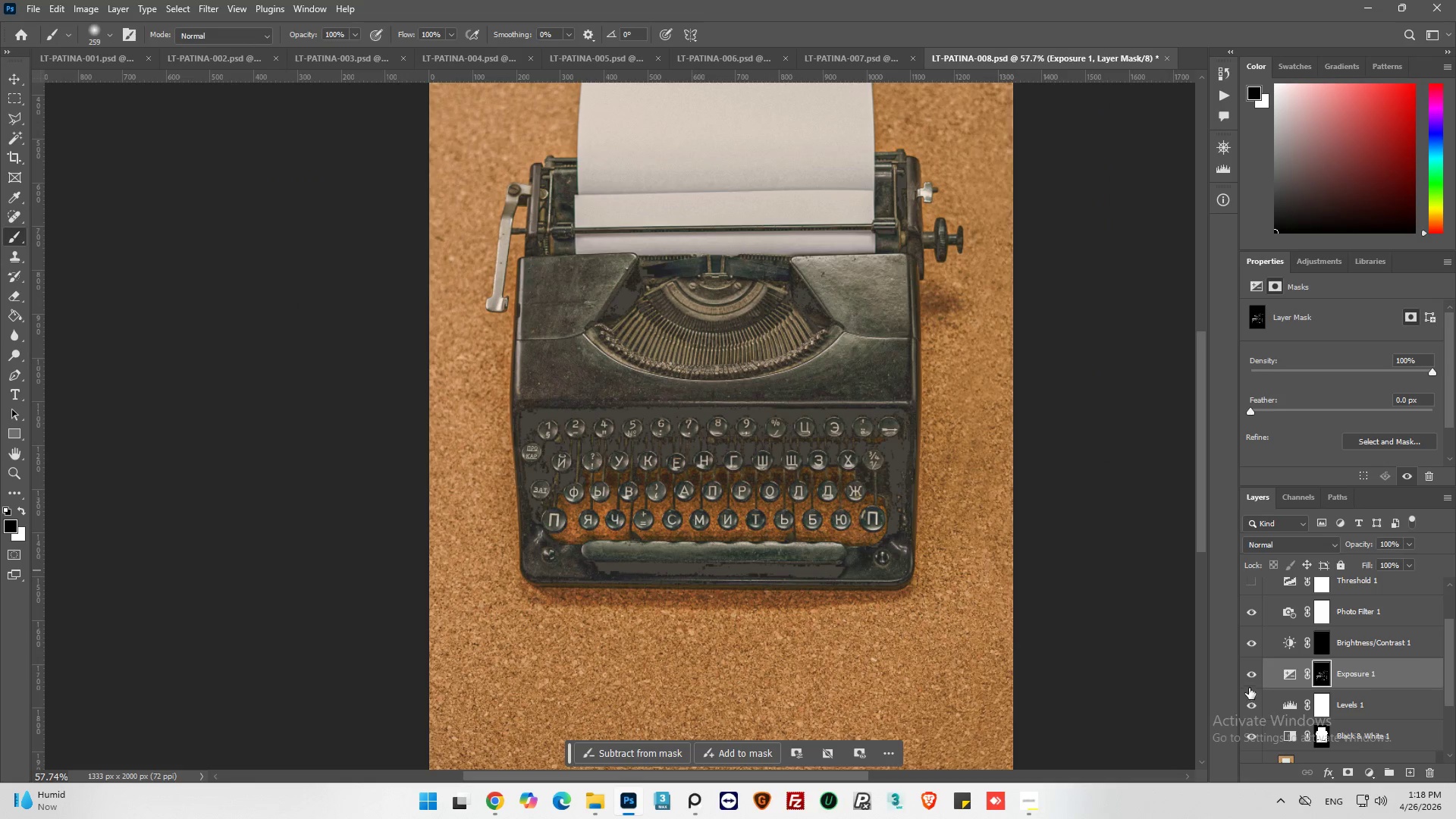 
left_click([1247, 676])
 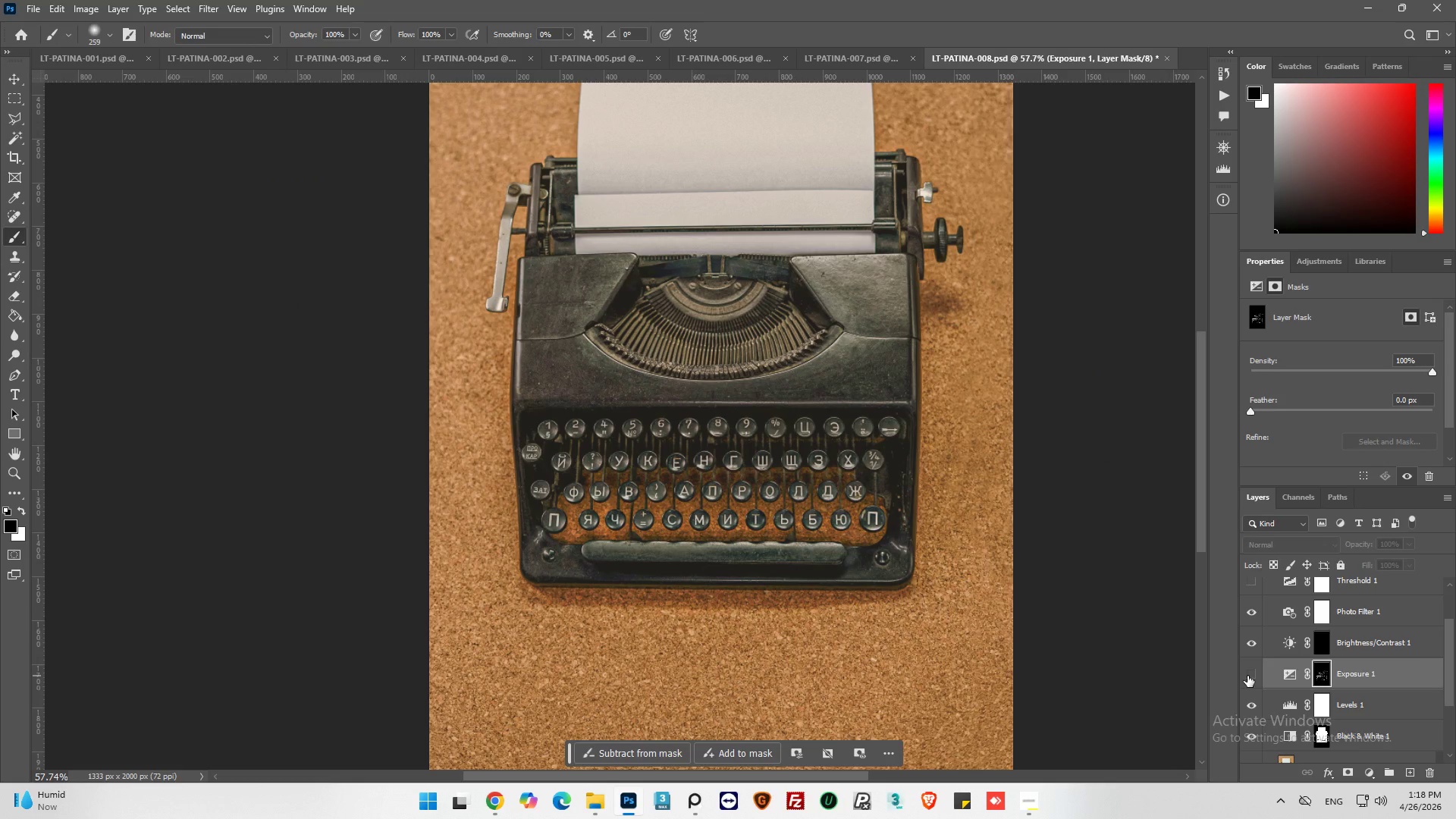 
left_click([1247, 676])
 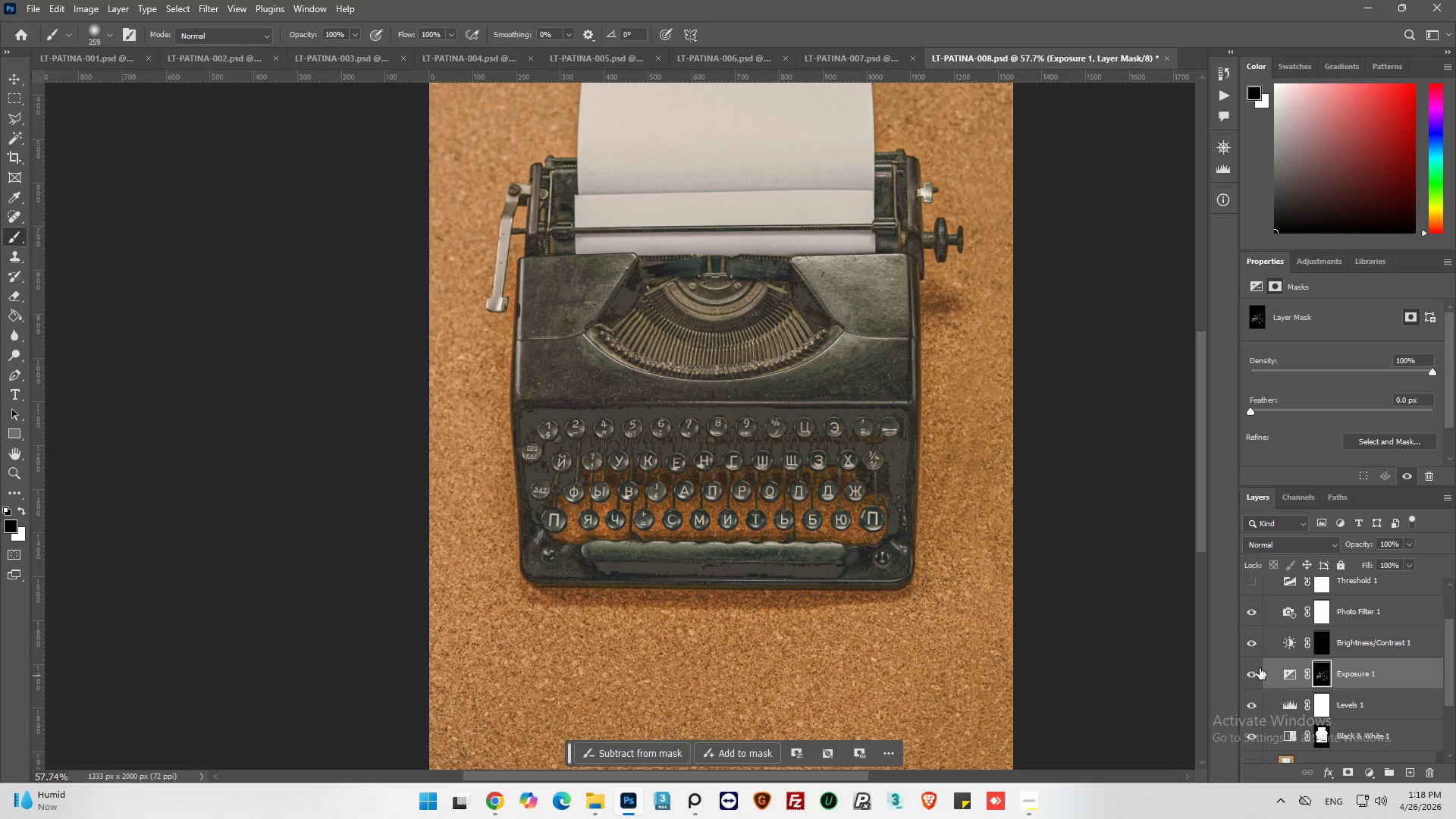 
hold_key(key=AltLeft, duration=0.34)
scroll: coordinate [830, 456], scroll_direction: up, amount: 2.0
 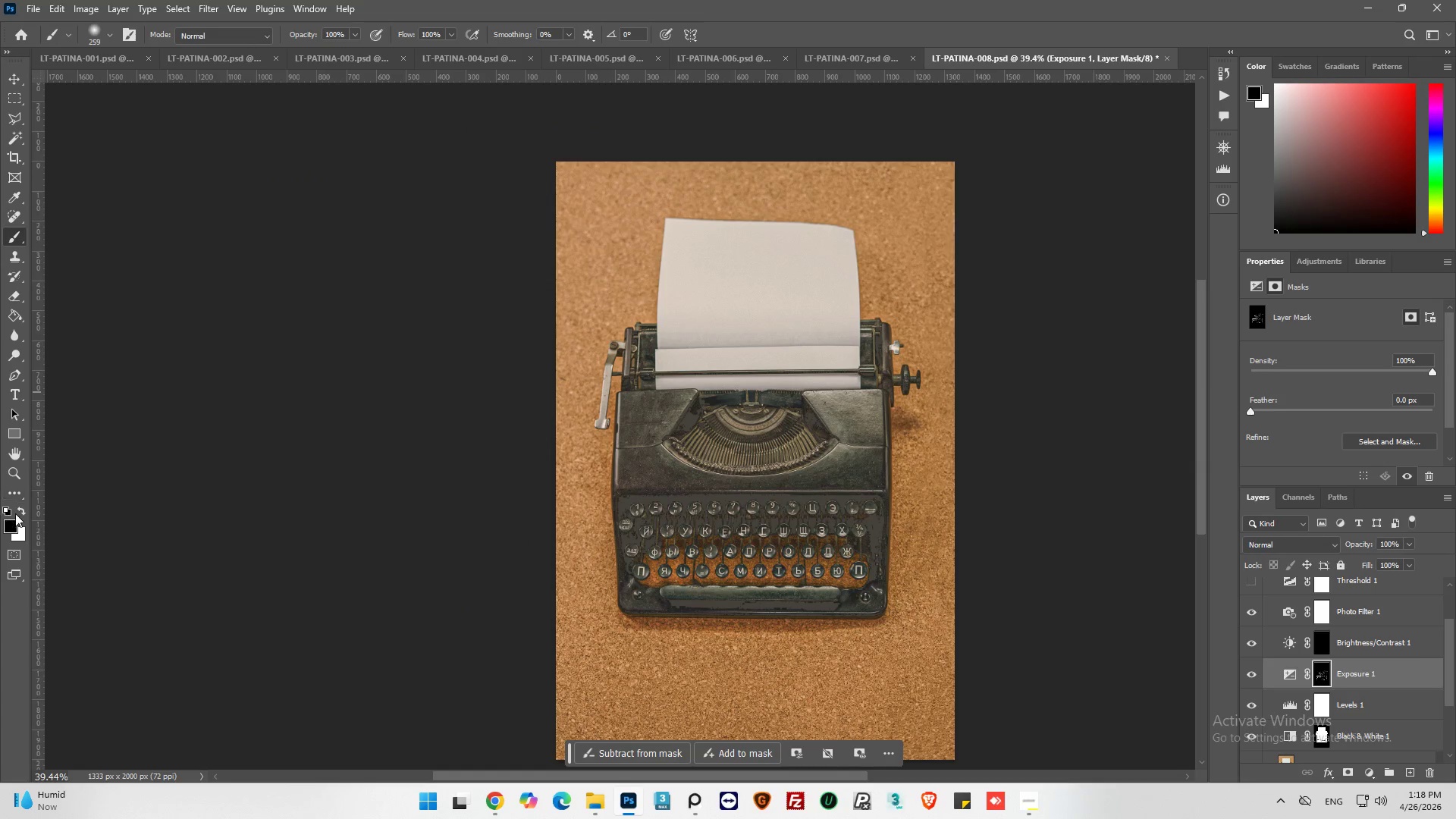 
left_click([17, 512])
 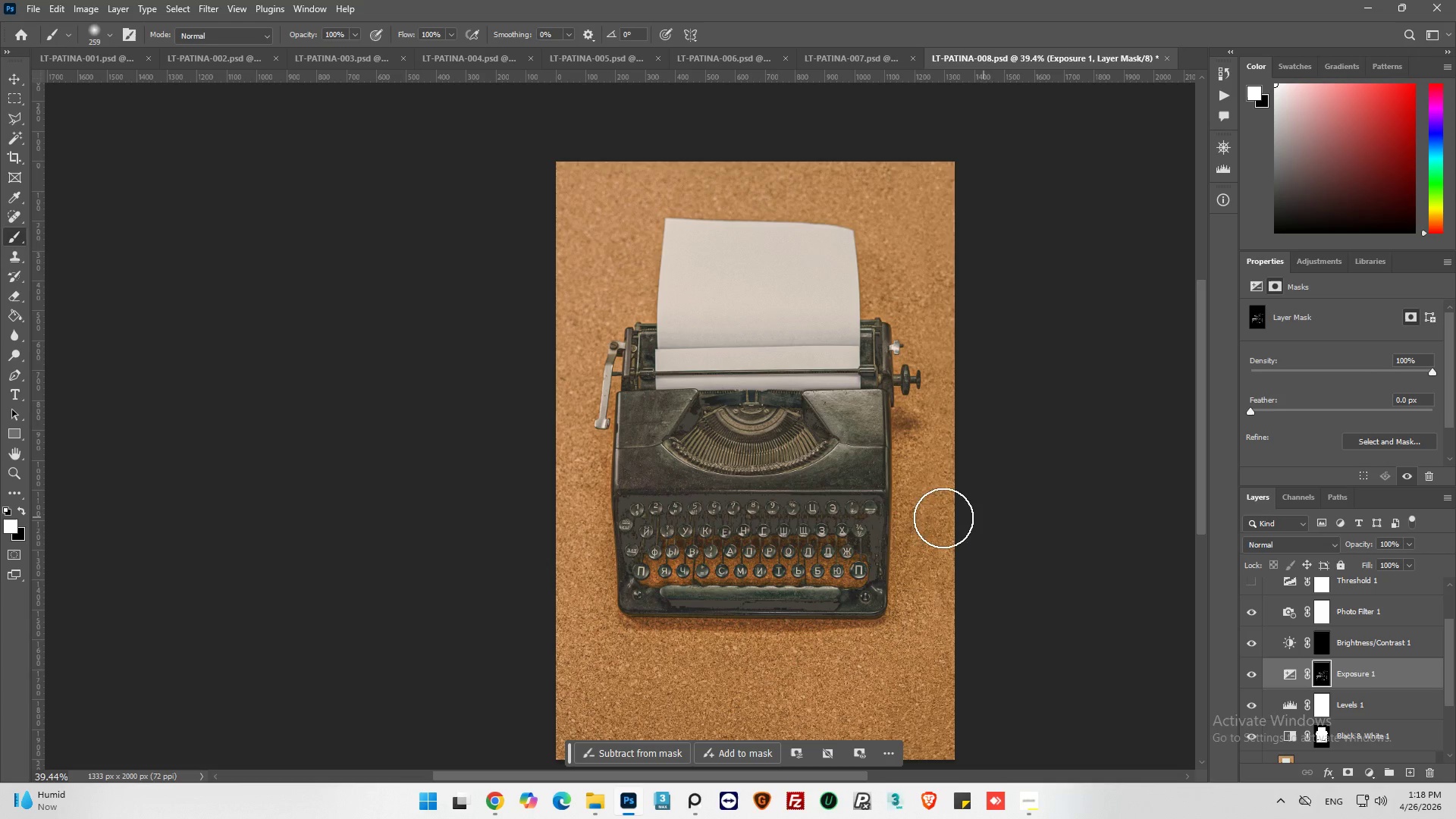 
left_click_drag(start_coordinate=[907, 518], to_coordinate=[912, 353])
 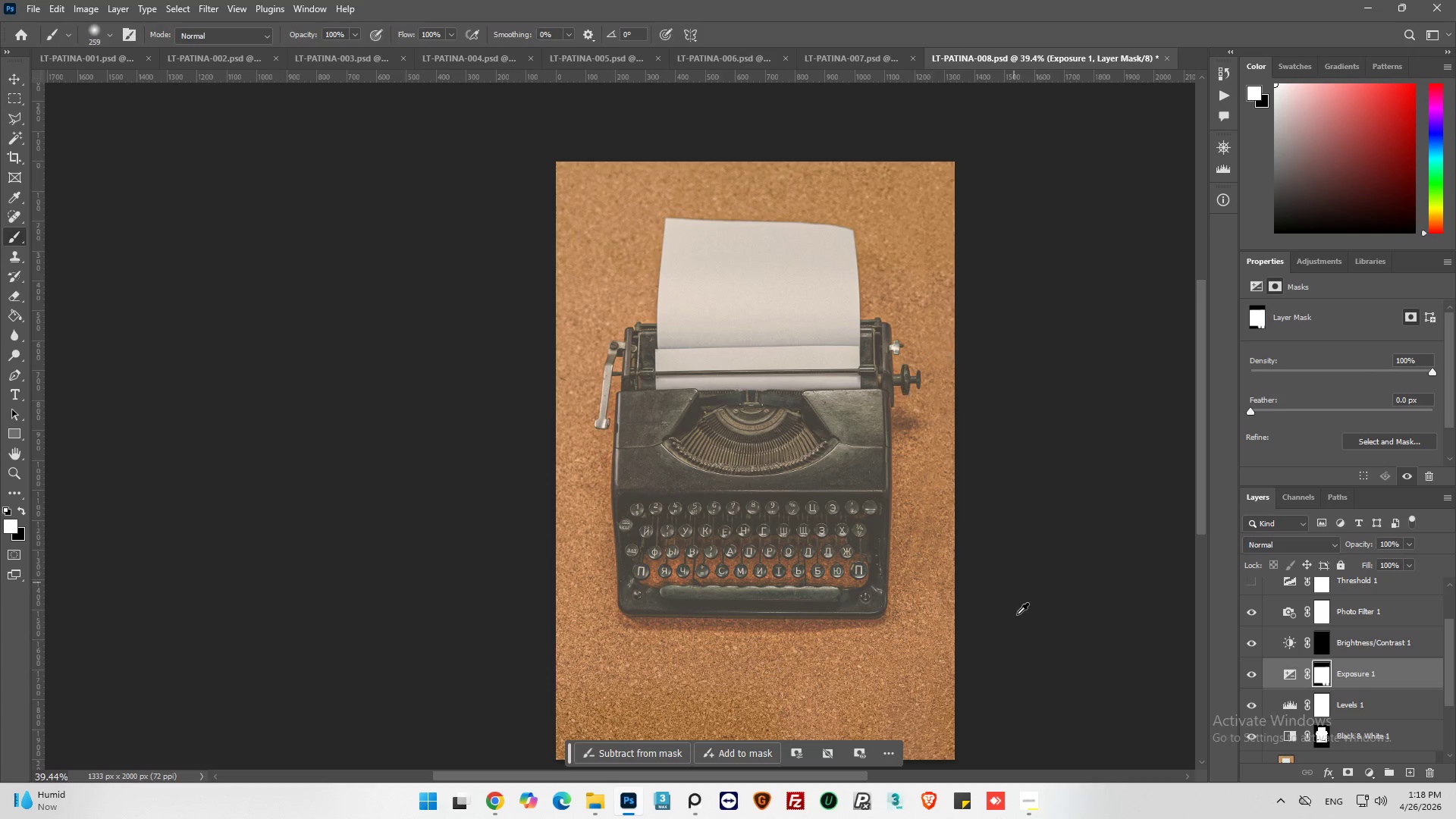 
hold_key(key=AltLeft, duration=0.42)
scroll: coordinate [1320, 673], scroll_direction: up, amount: 5.0
 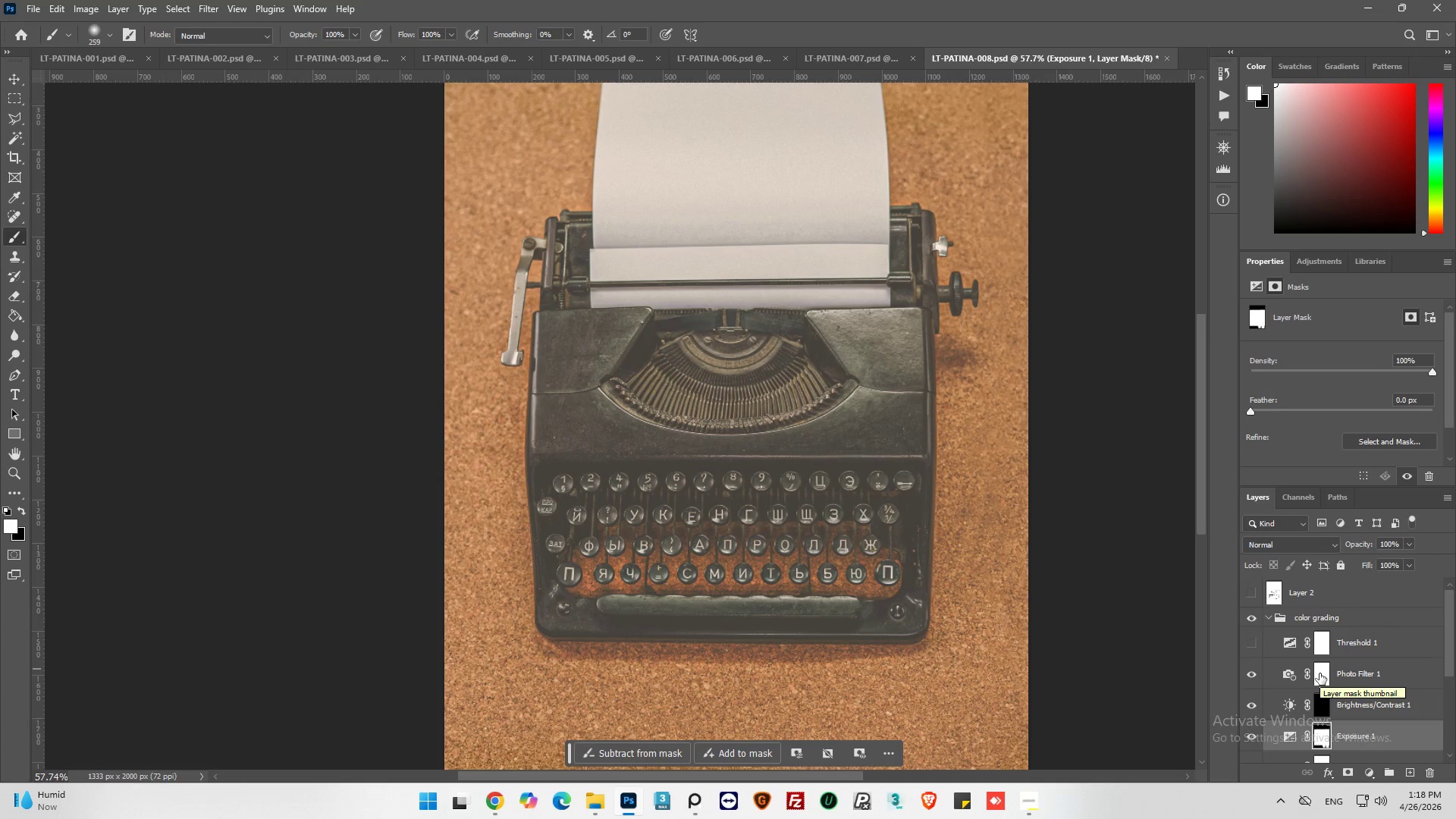 
scroll: coordinate [1321, 673], scroll_direction: down, amount: 2.0
 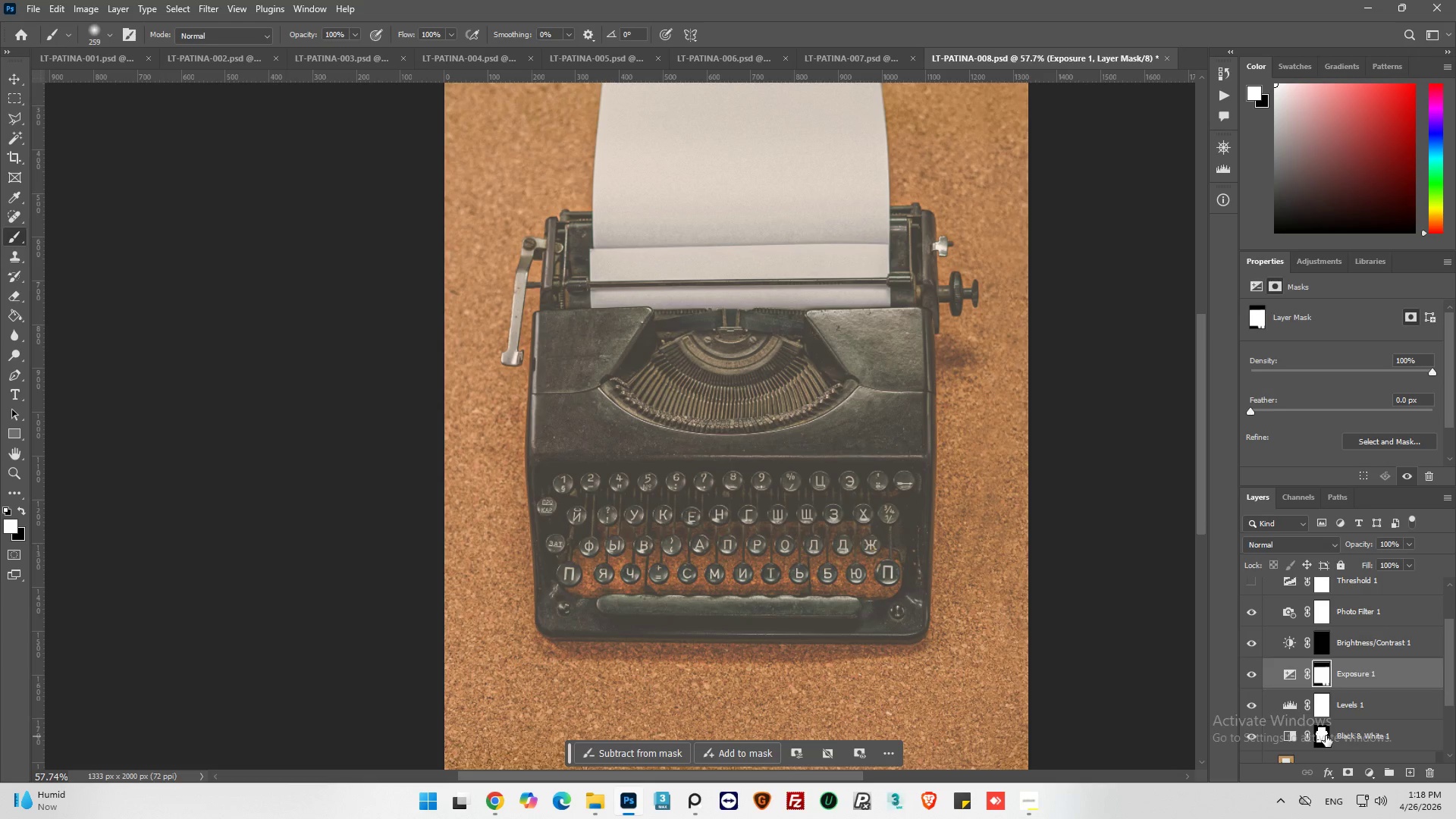 
hold_key(key=ControlLeft, duration=0.39)
left_click([1326, 736])
 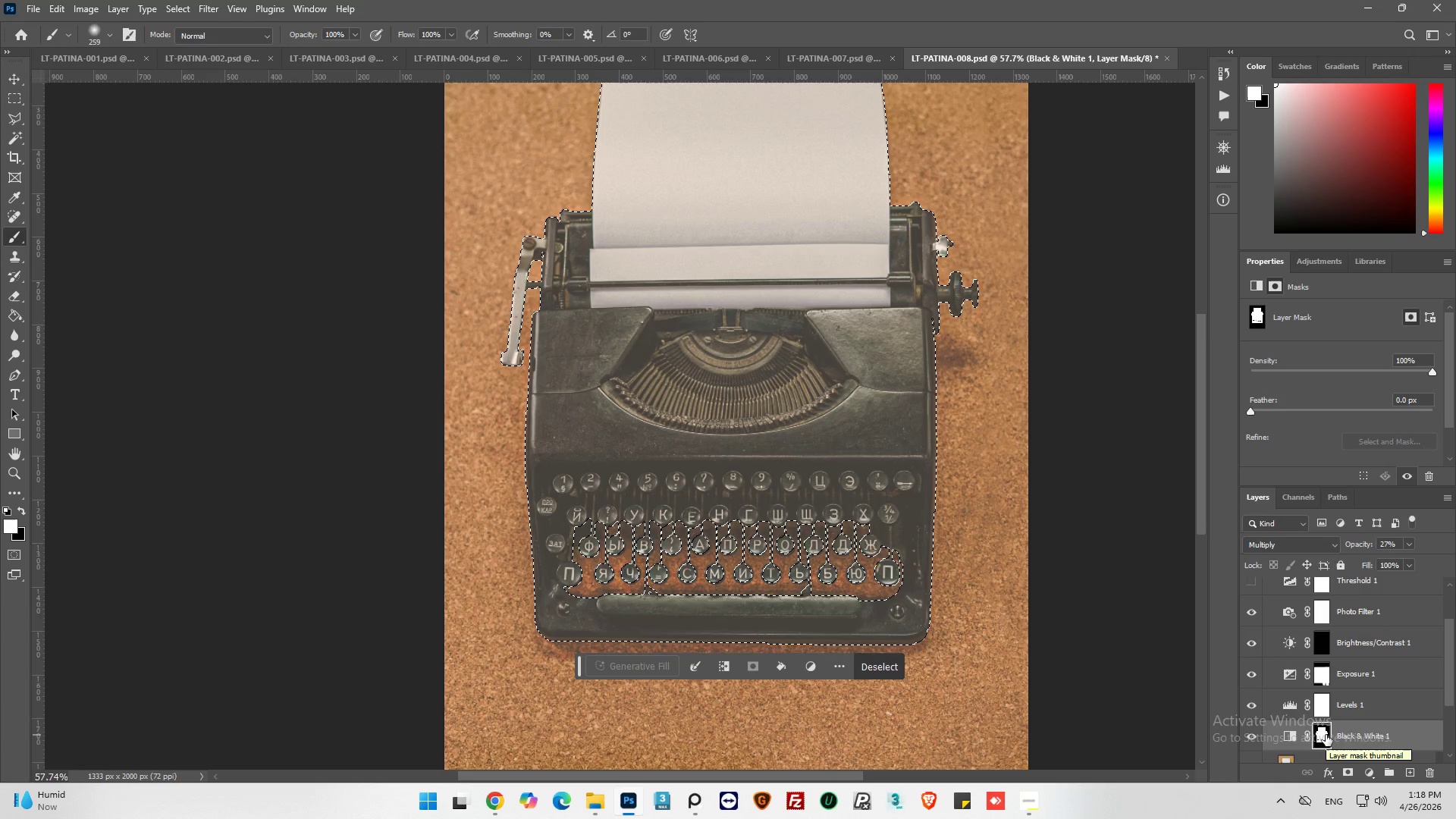 
left_click([1320, 645])
 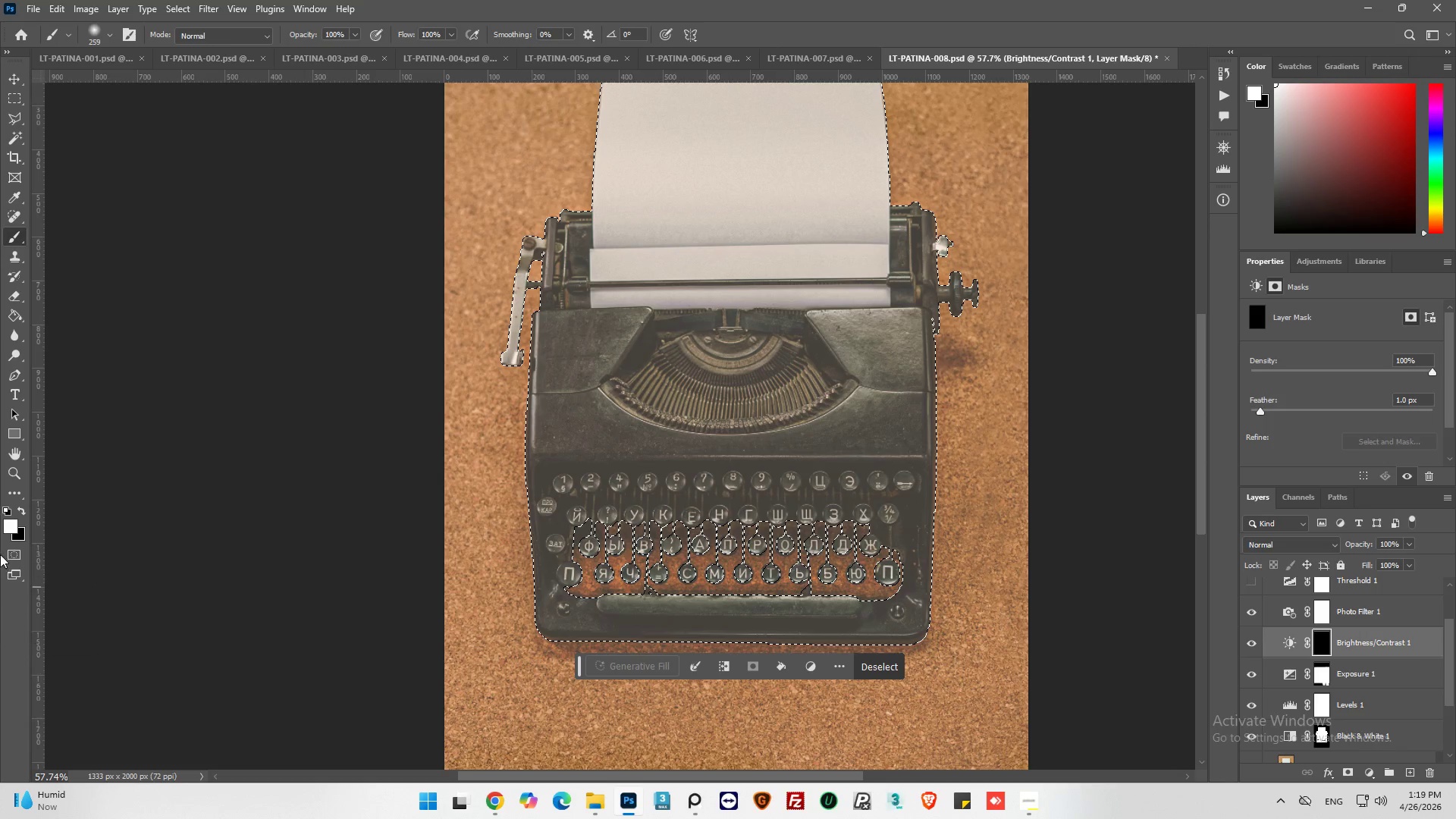 
left_click_drag(start_coordinate=[745, 550], to_coordinate=[652, 191])
 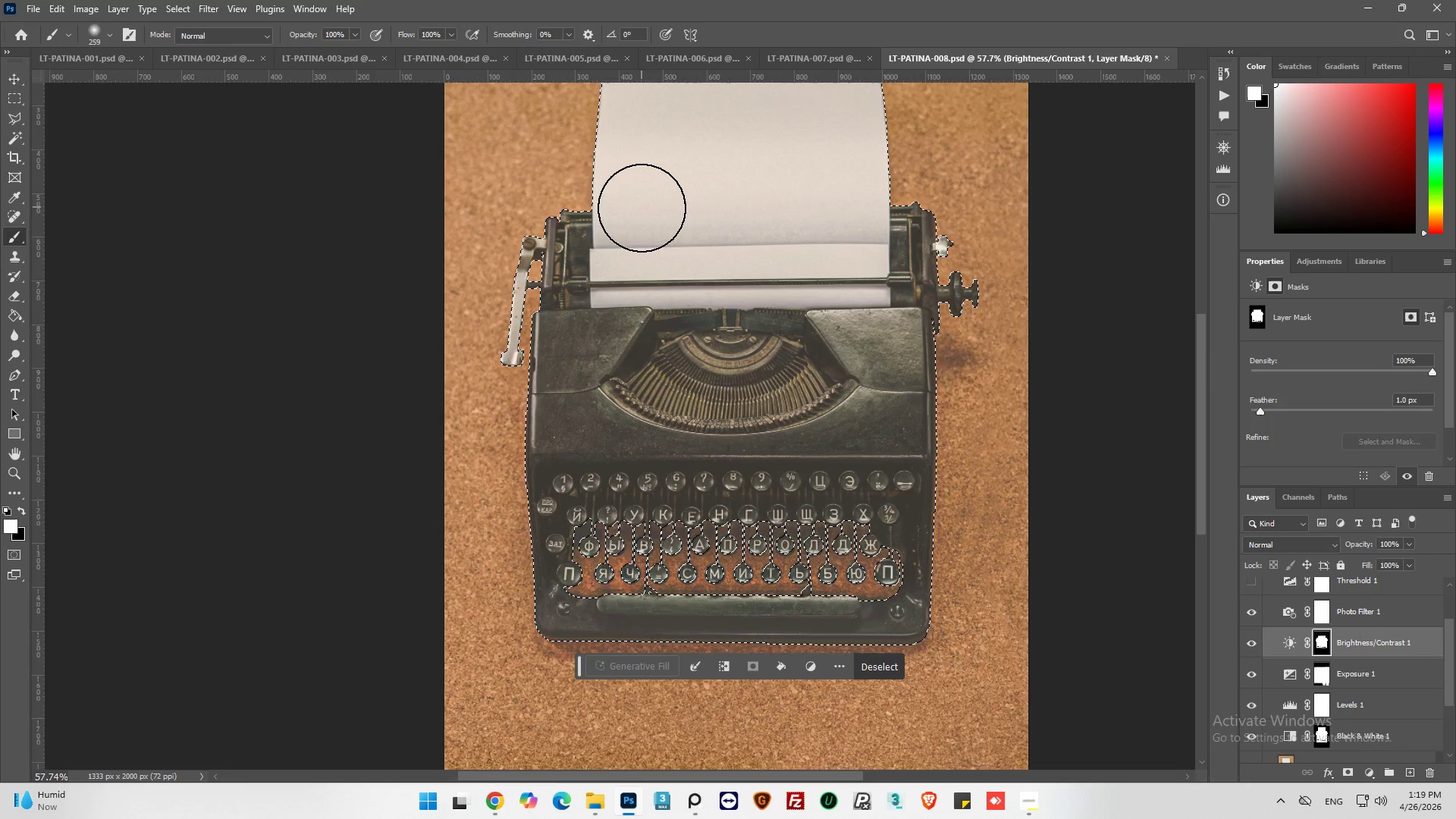 
scroll: coordinate [643, 224], scroll_direction: up, amount: 6.0
 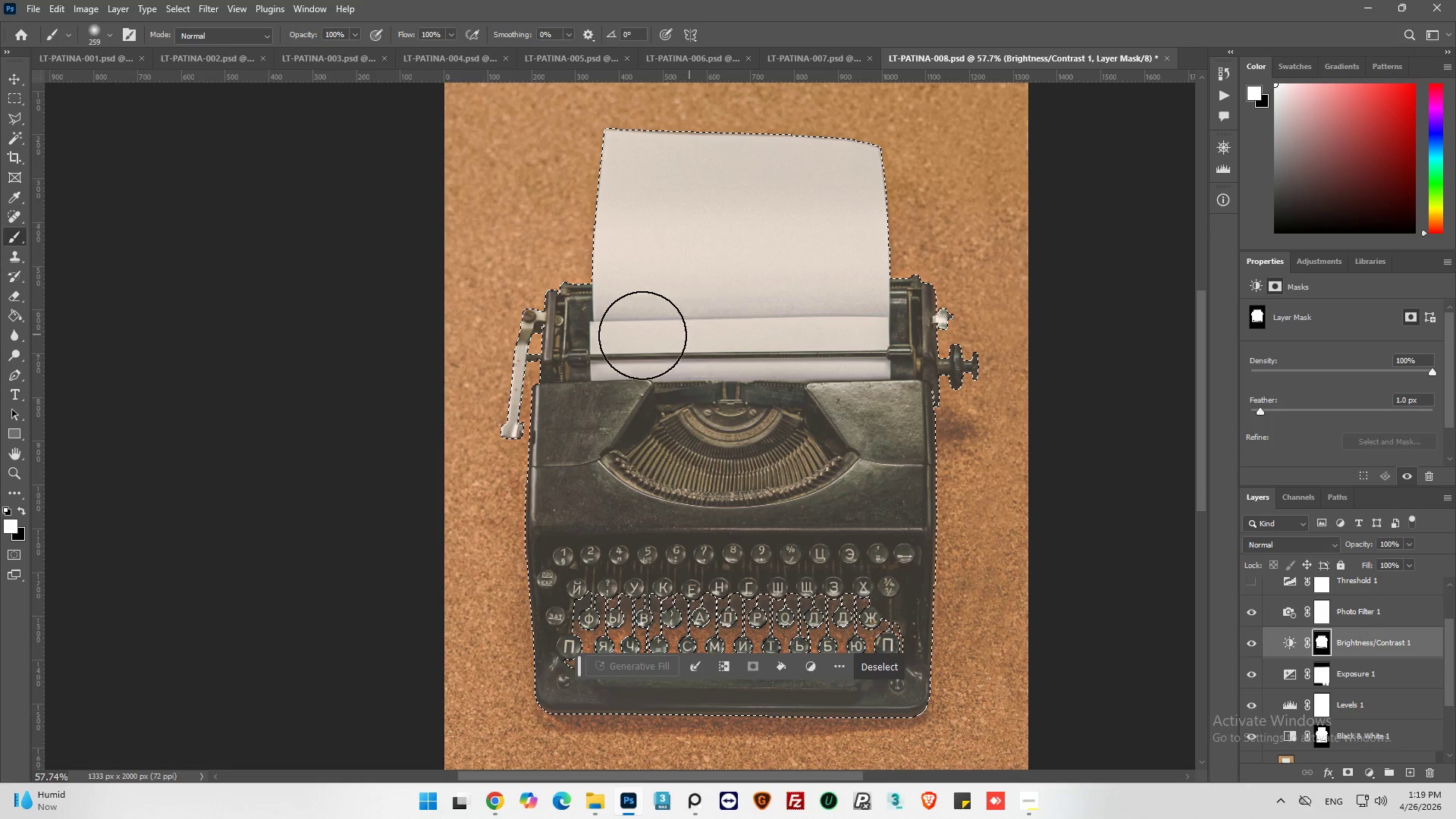 
left_click_drag(start_coordinate=[560, 335], to_coordinate=[715, 425])
 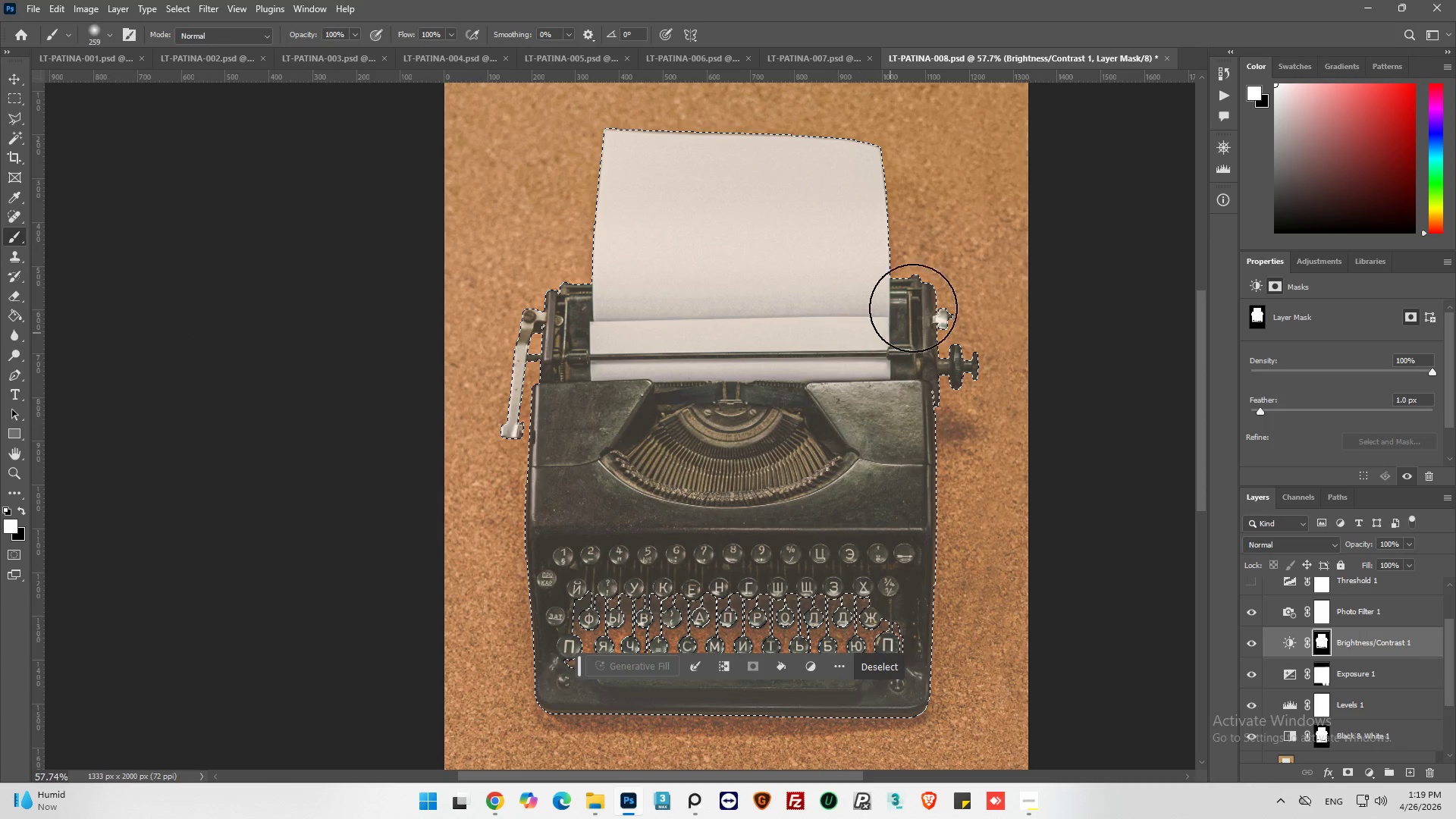 
left_click_drag(start_coordinate=[924, 300], to_coordinate=[770, 438])
 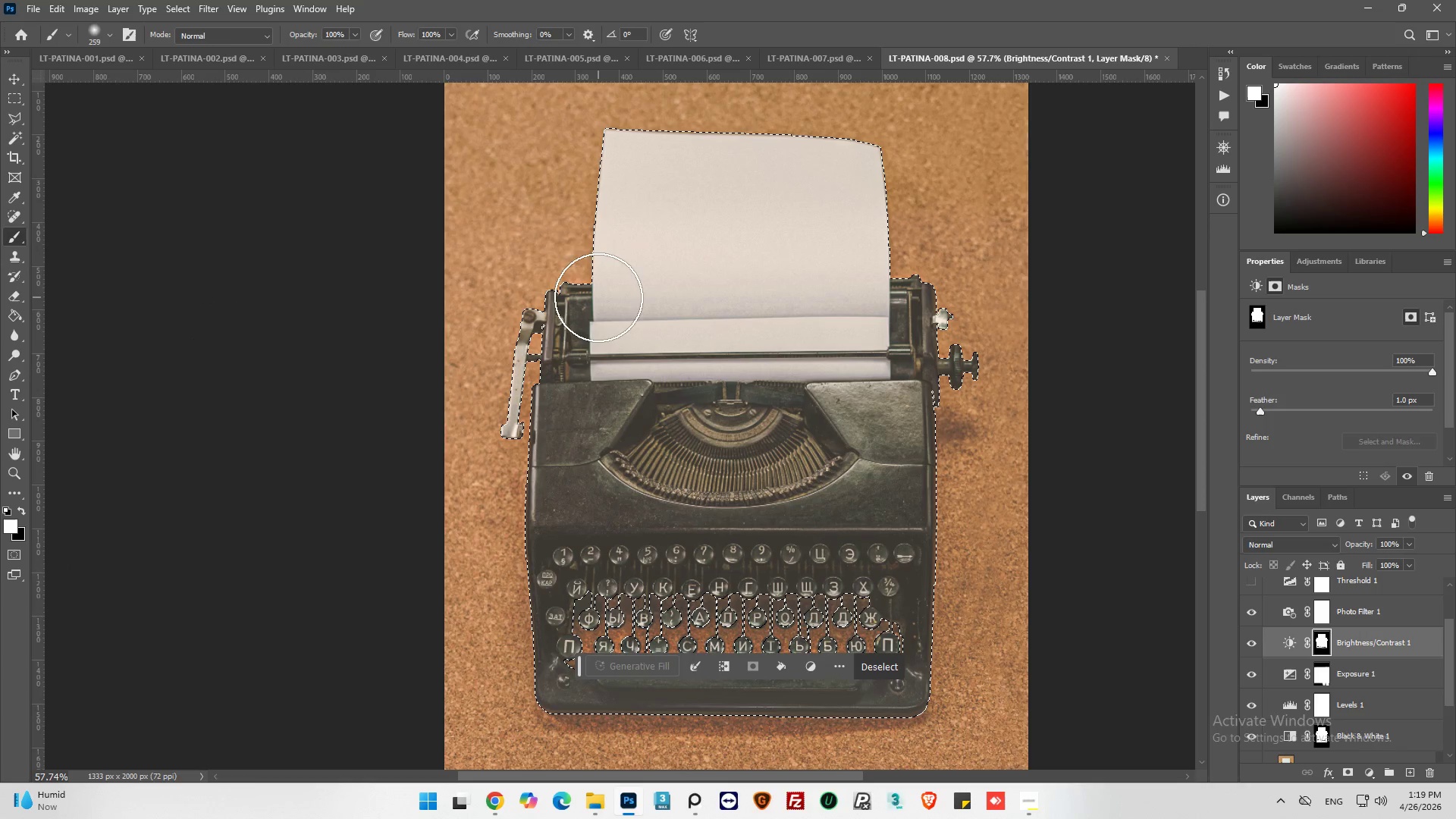 
left_click_drag(start_coordinate=[598, 297], to_coordinate=[560, 285])
 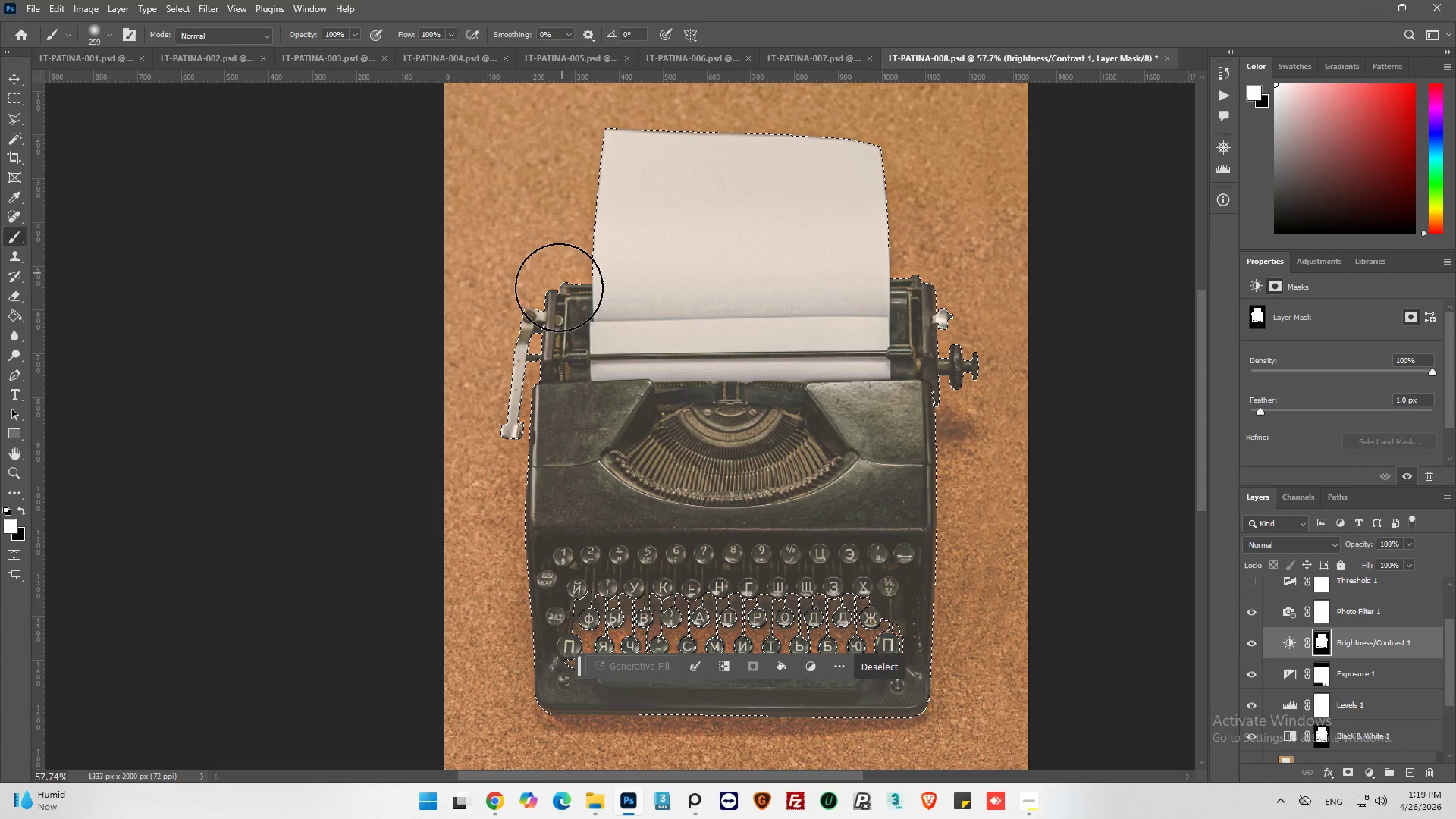 
left_click_drag(start_coordinate=[562, 273], to_coordinate=[524, 399])
 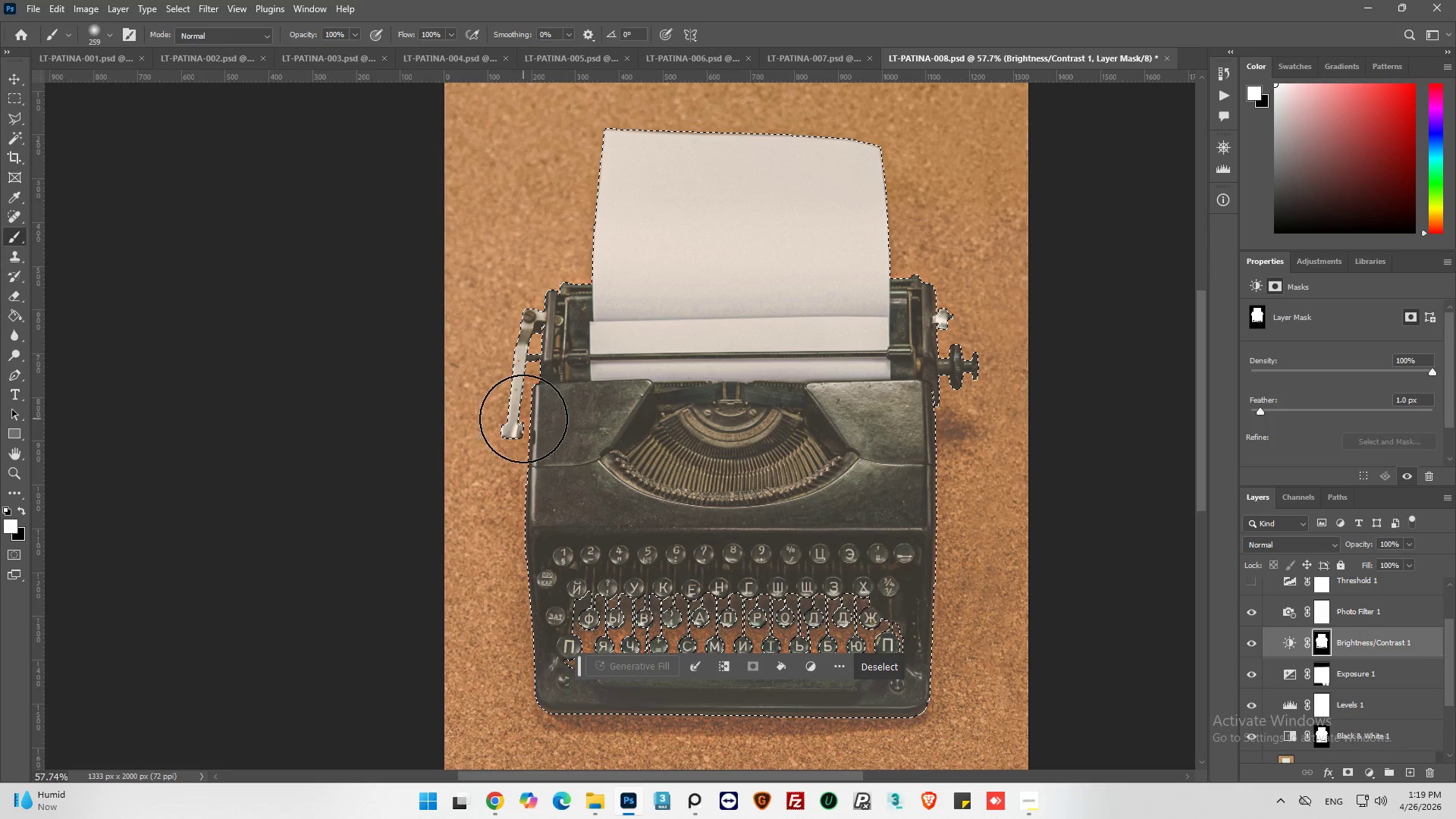 
left_click_drag(start_coordinate=[551, 369], to_coordinate=[973, 599])
 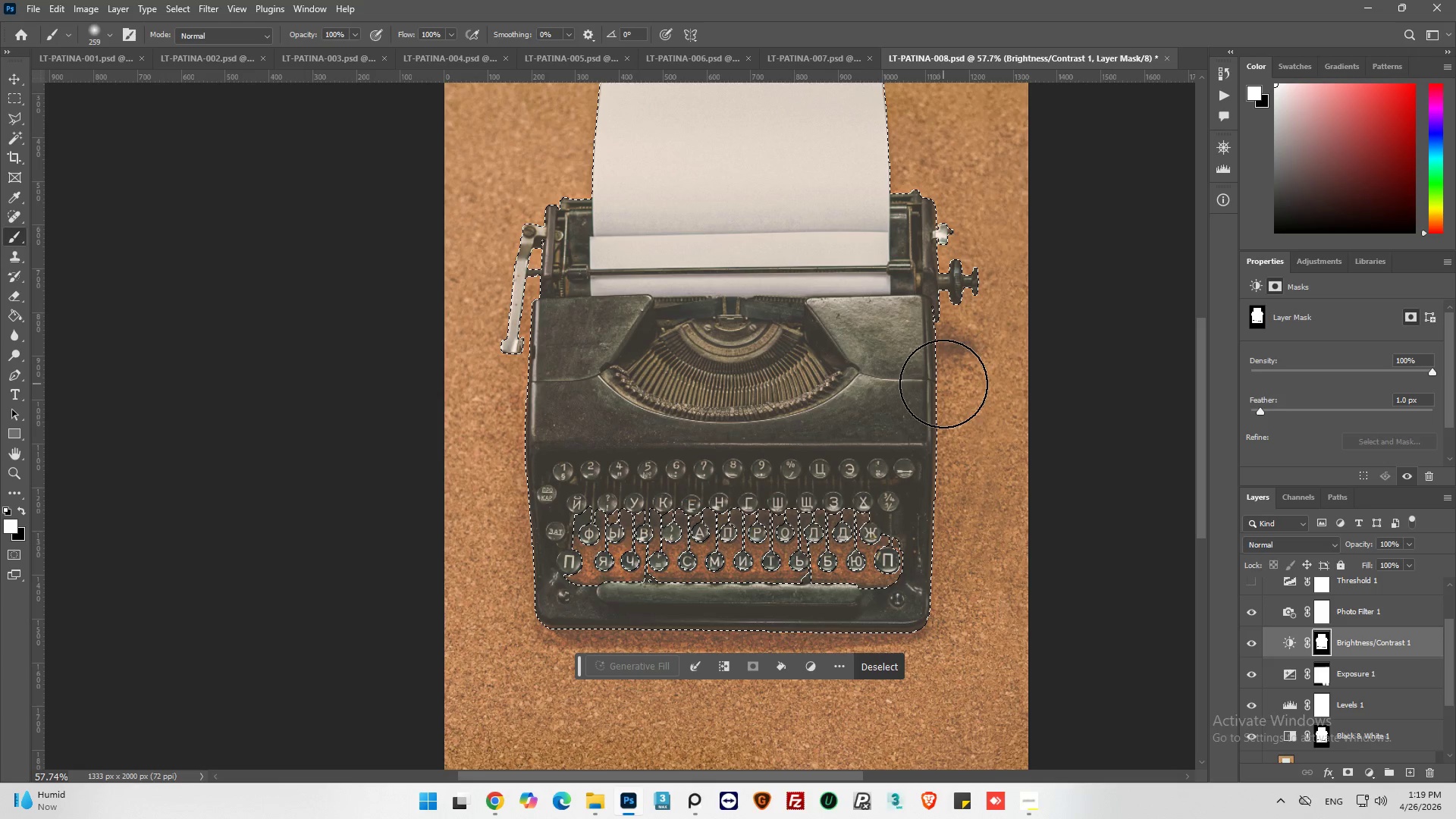 
scroll: coordinate [527, 413], scroll_direction: down, amount: 7.0
 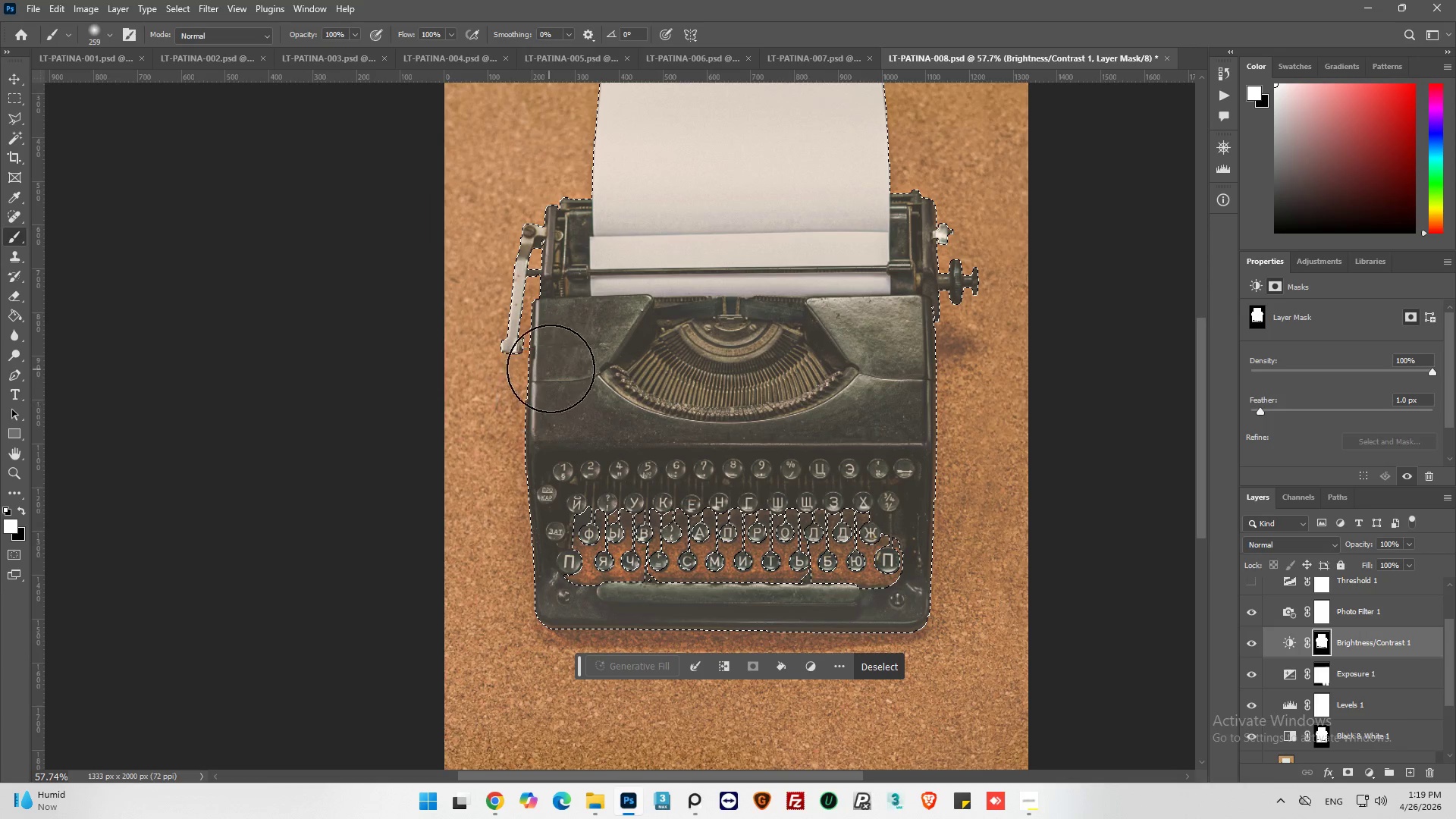 
left_click_drag(start_coordinate=[943, 384], to_coordinate=[921, 590])
 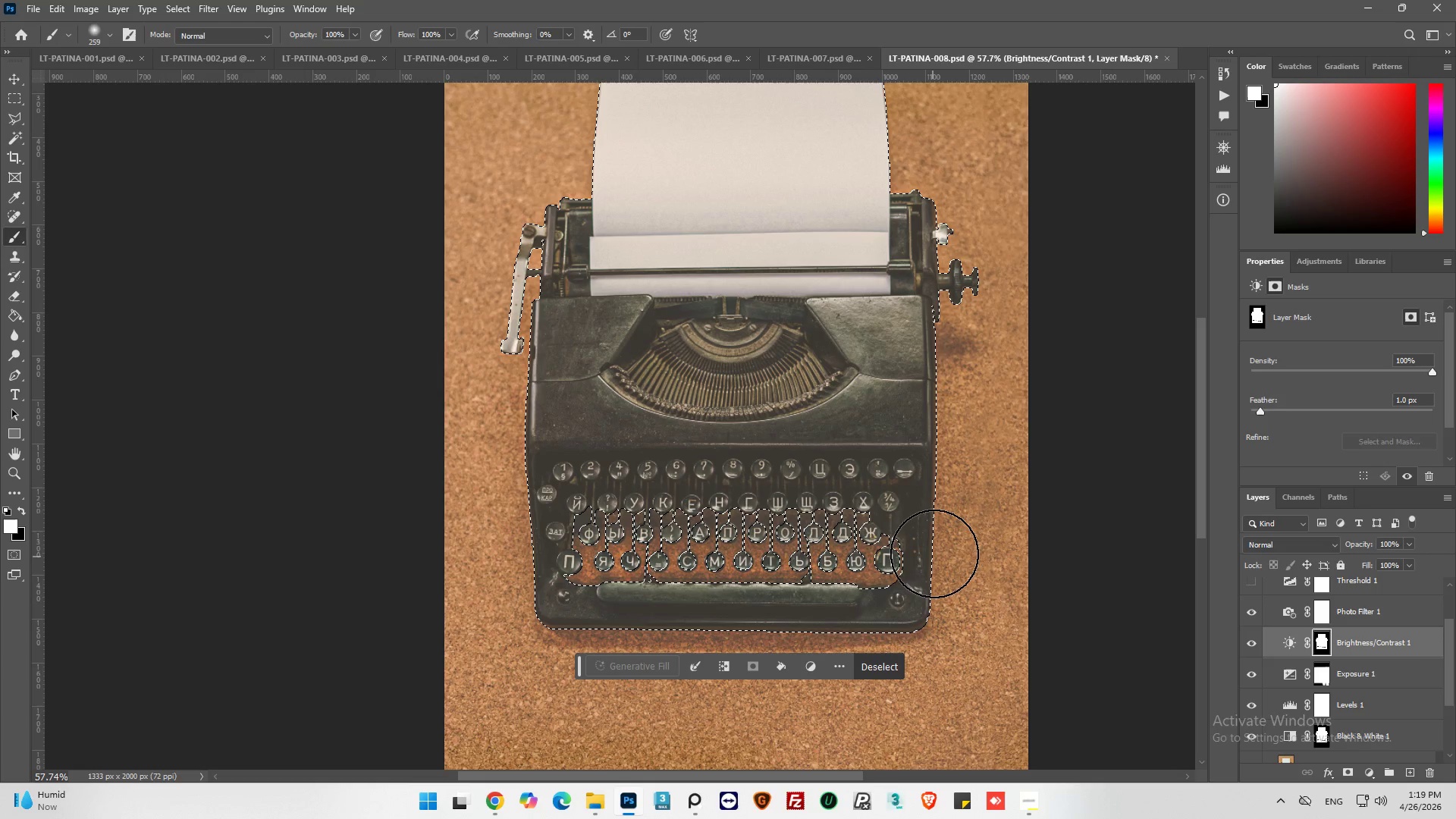 
left_click_drag(start_coordinate=[934, 554], to_coordinate=[975, 467])
 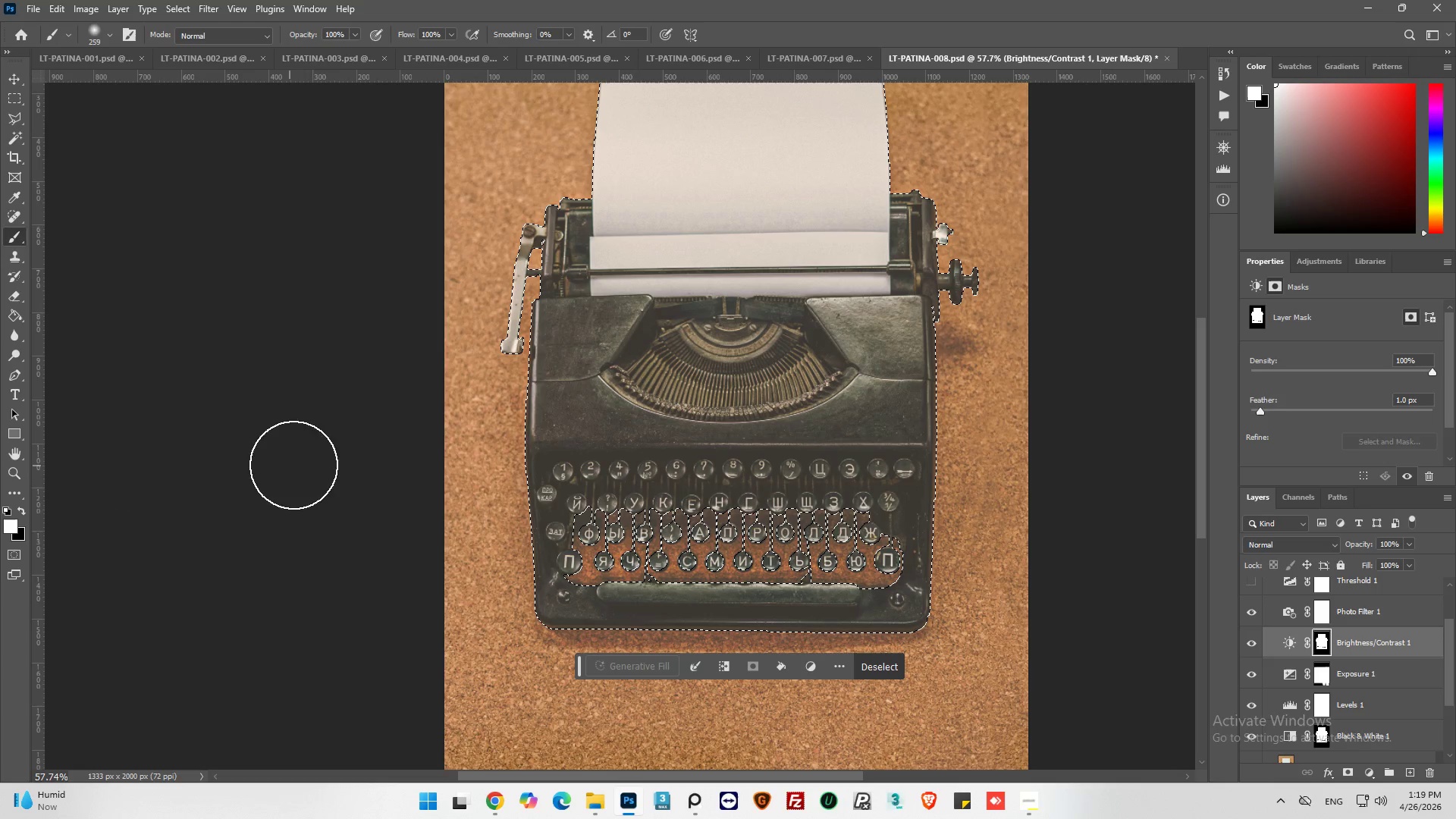 
left_click_drag(start_coordinate=[307, 463], to_coordinate=[999, 374])
 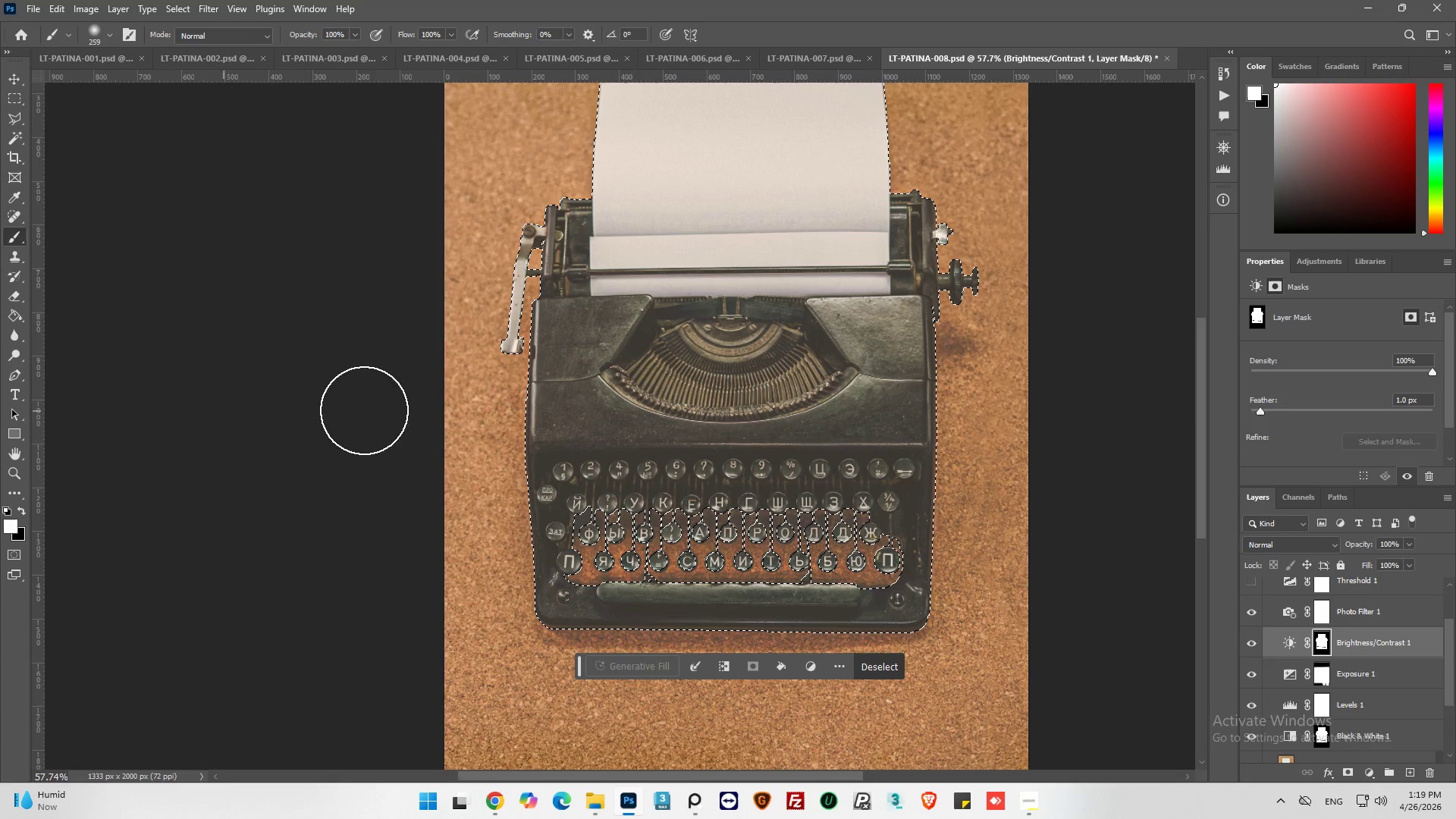 
left_click_drag(start_coordinate=[233, 410], to_coordinate=[1215, 413])
 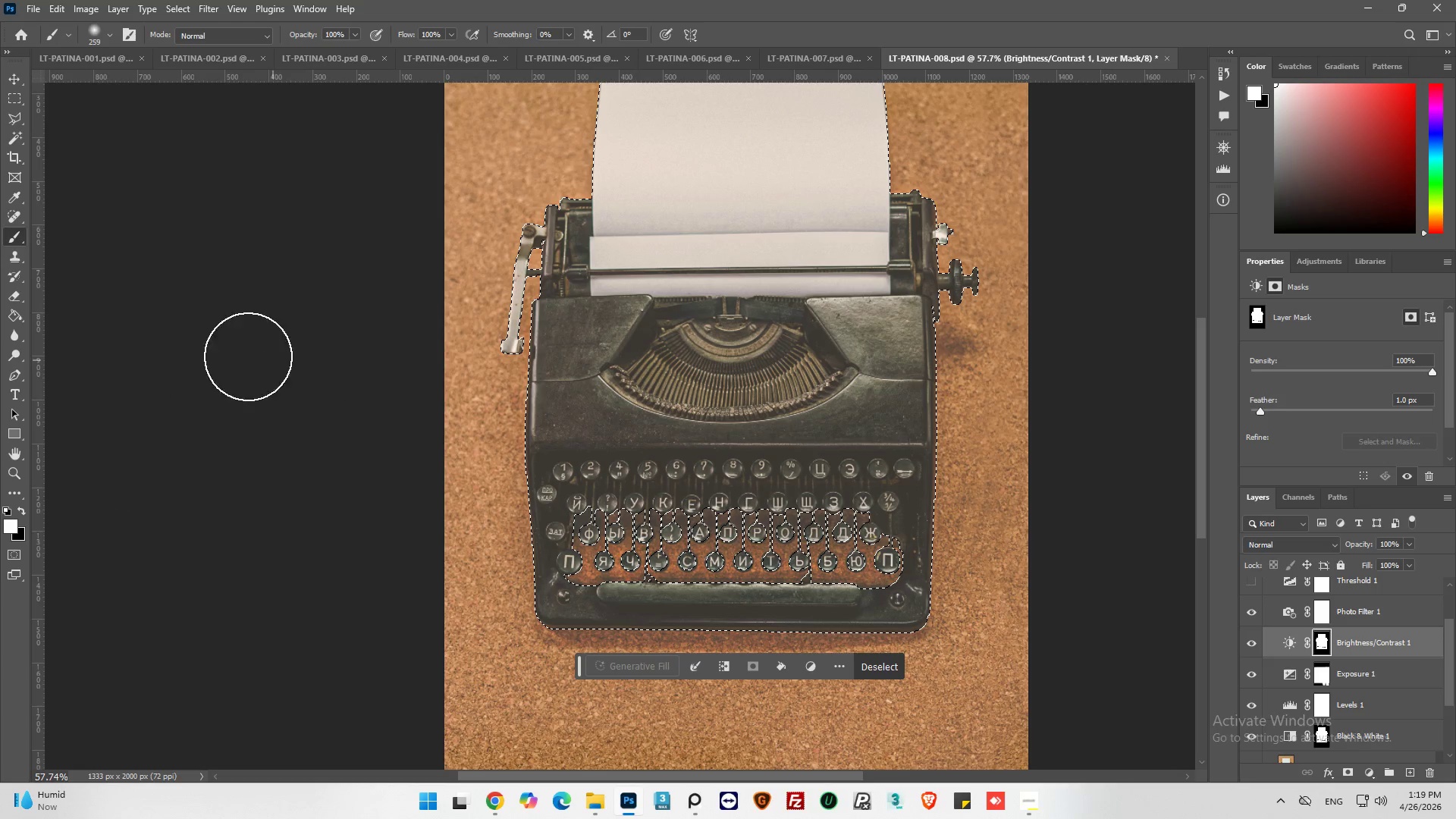 
left_click_drag(start_coordinate=[248, 356], to_coordinate=[929, 312])
 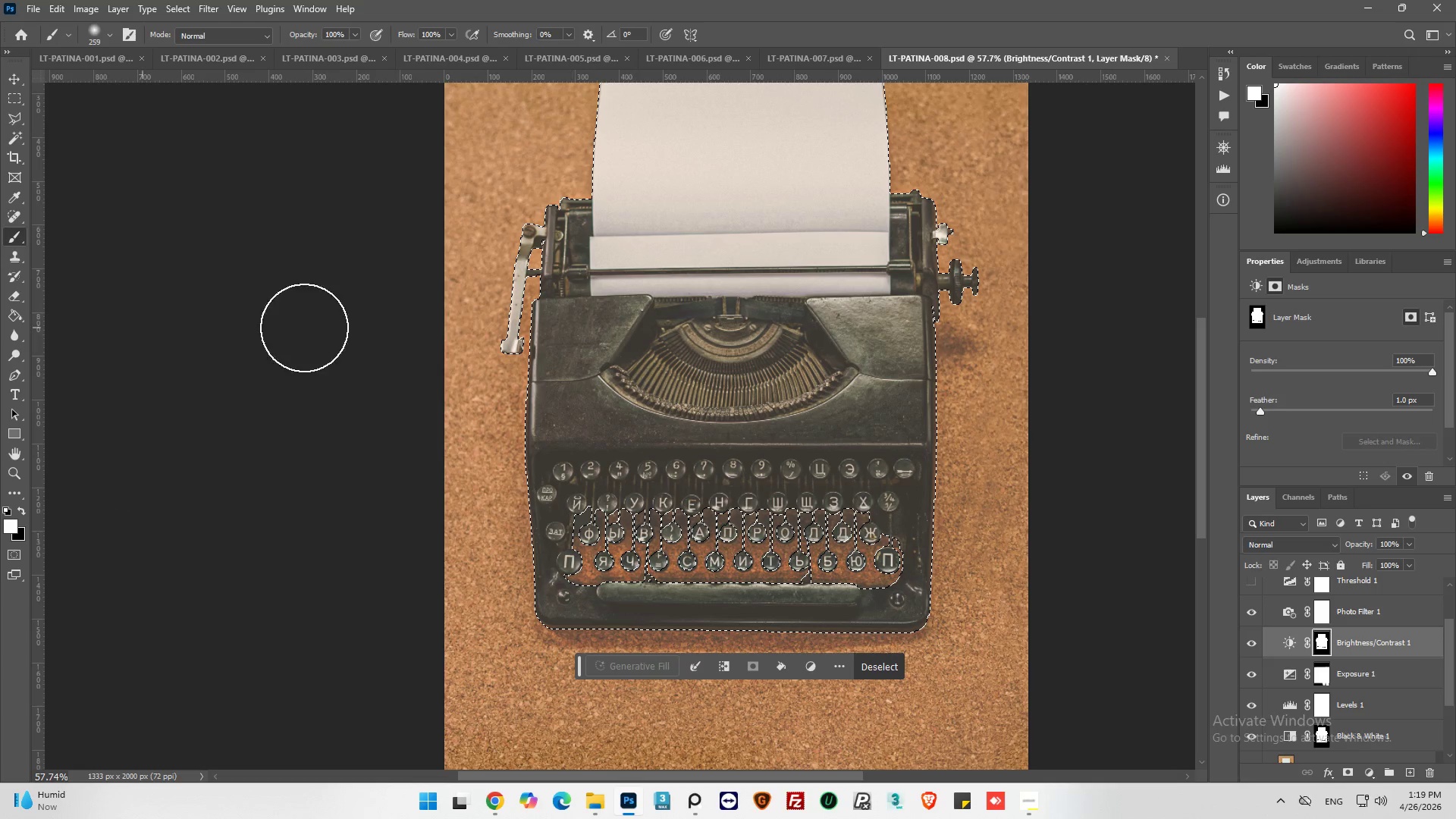 
left_click_drag(start_coordinate=[214, 328], to_coordinate=[938, 328])
 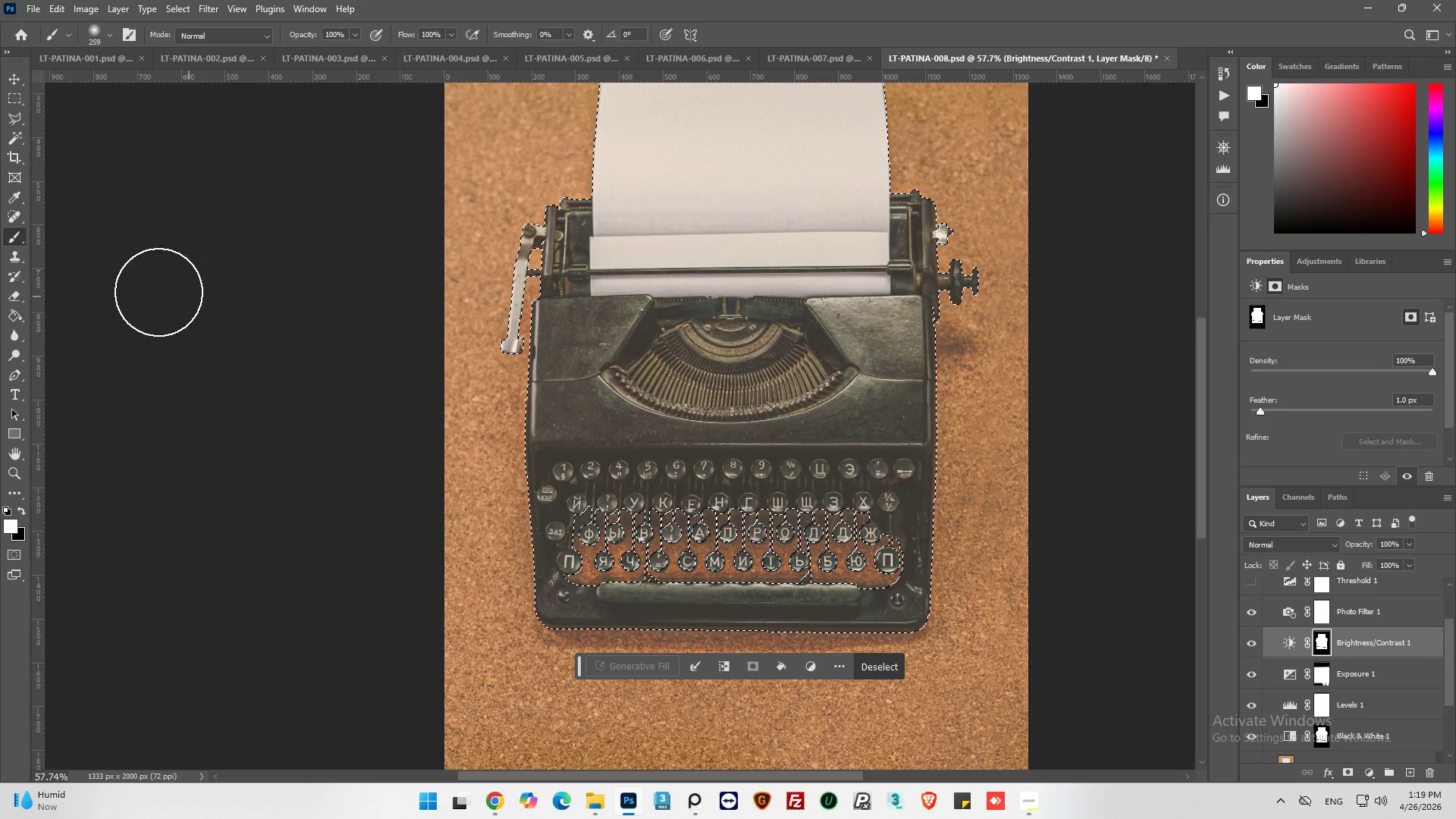 
left_click_drag(start_coordinate=[159, 292], to_coordinate=[913, 226])
 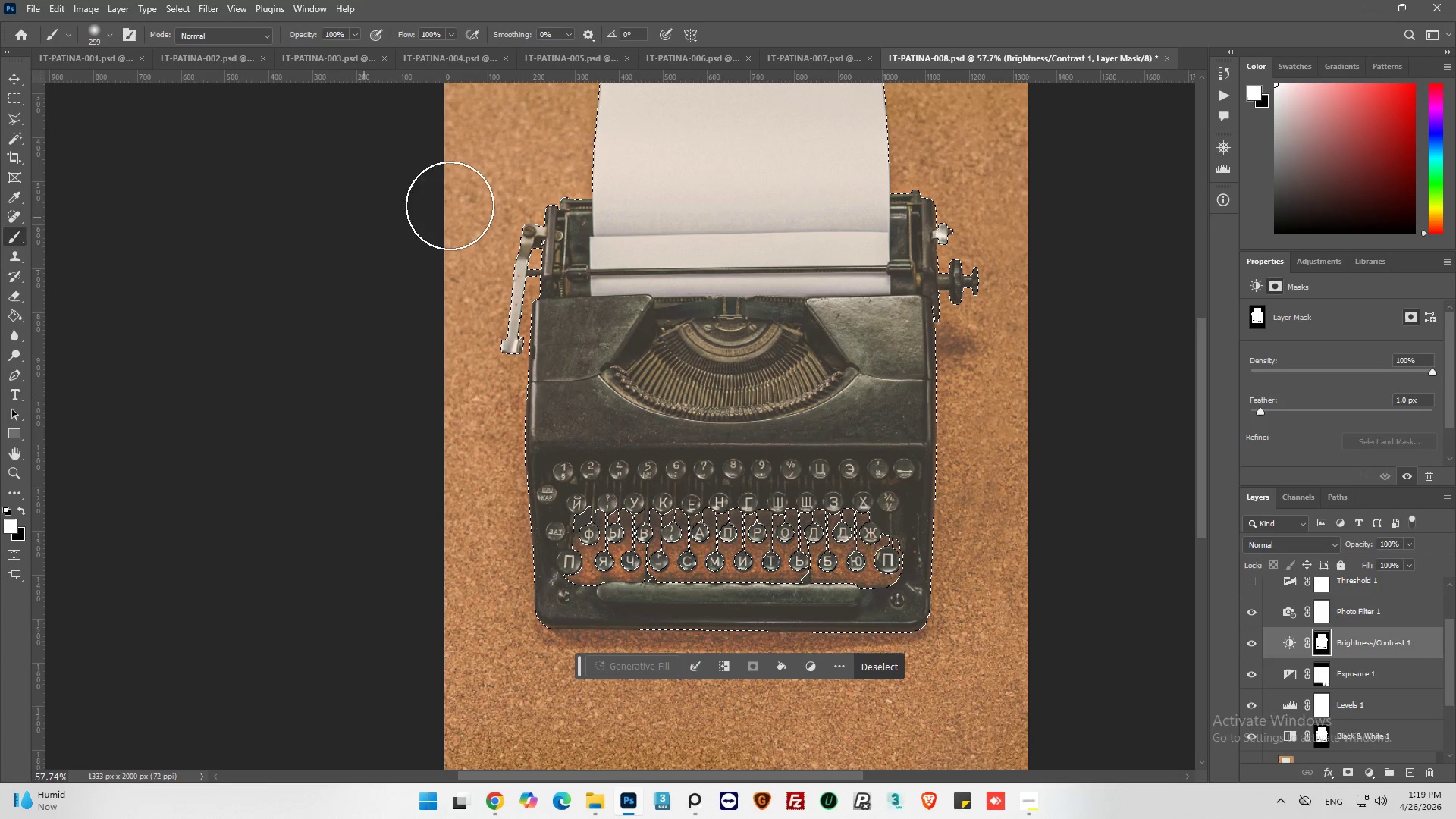 
left_click_drag(start_coordinate=[369, 216], to_coordinate=[964, 184])
 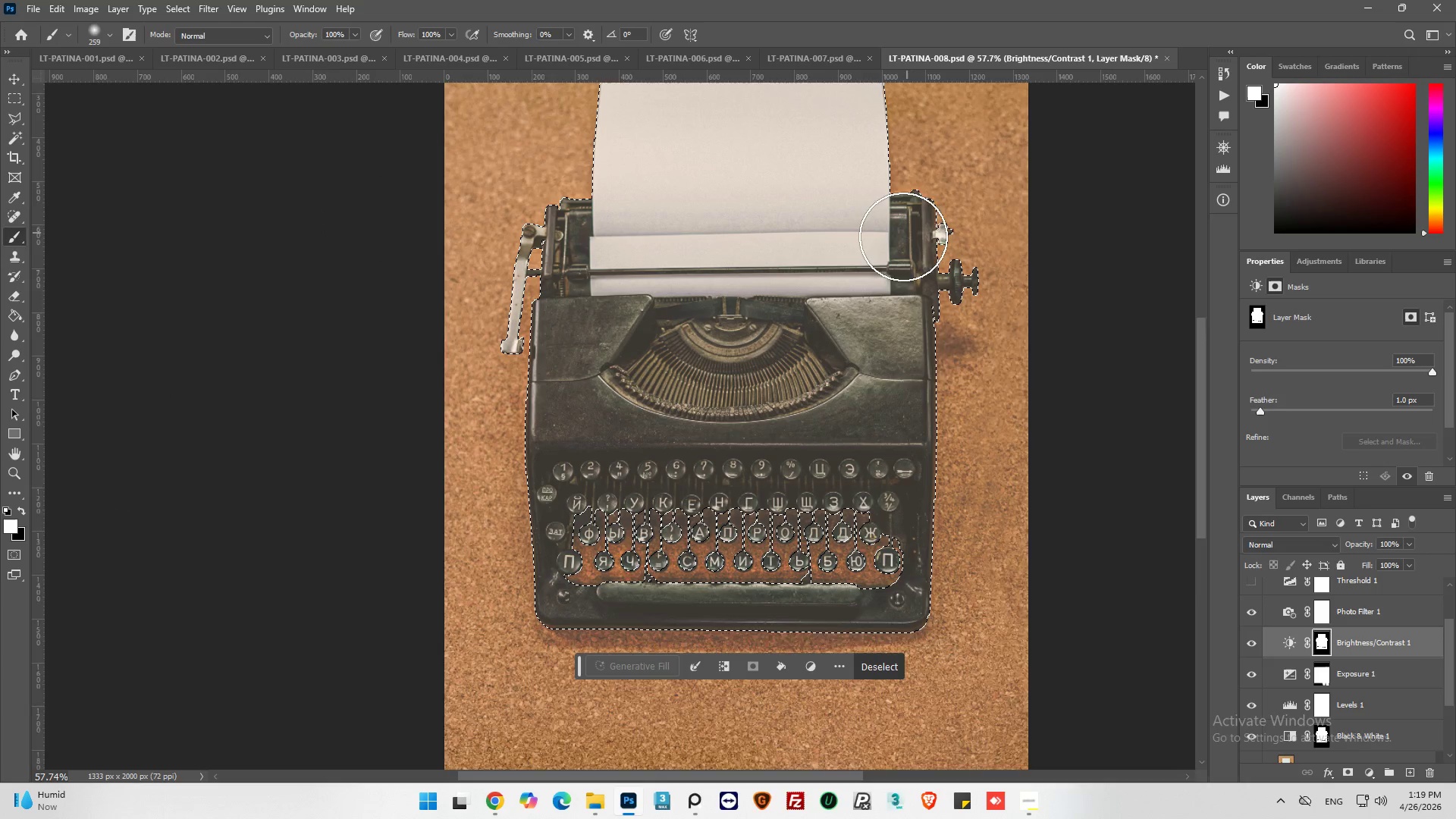 
left_click_drag(start_coordinate=[872, 314], to_coordinate=[461, 197])
 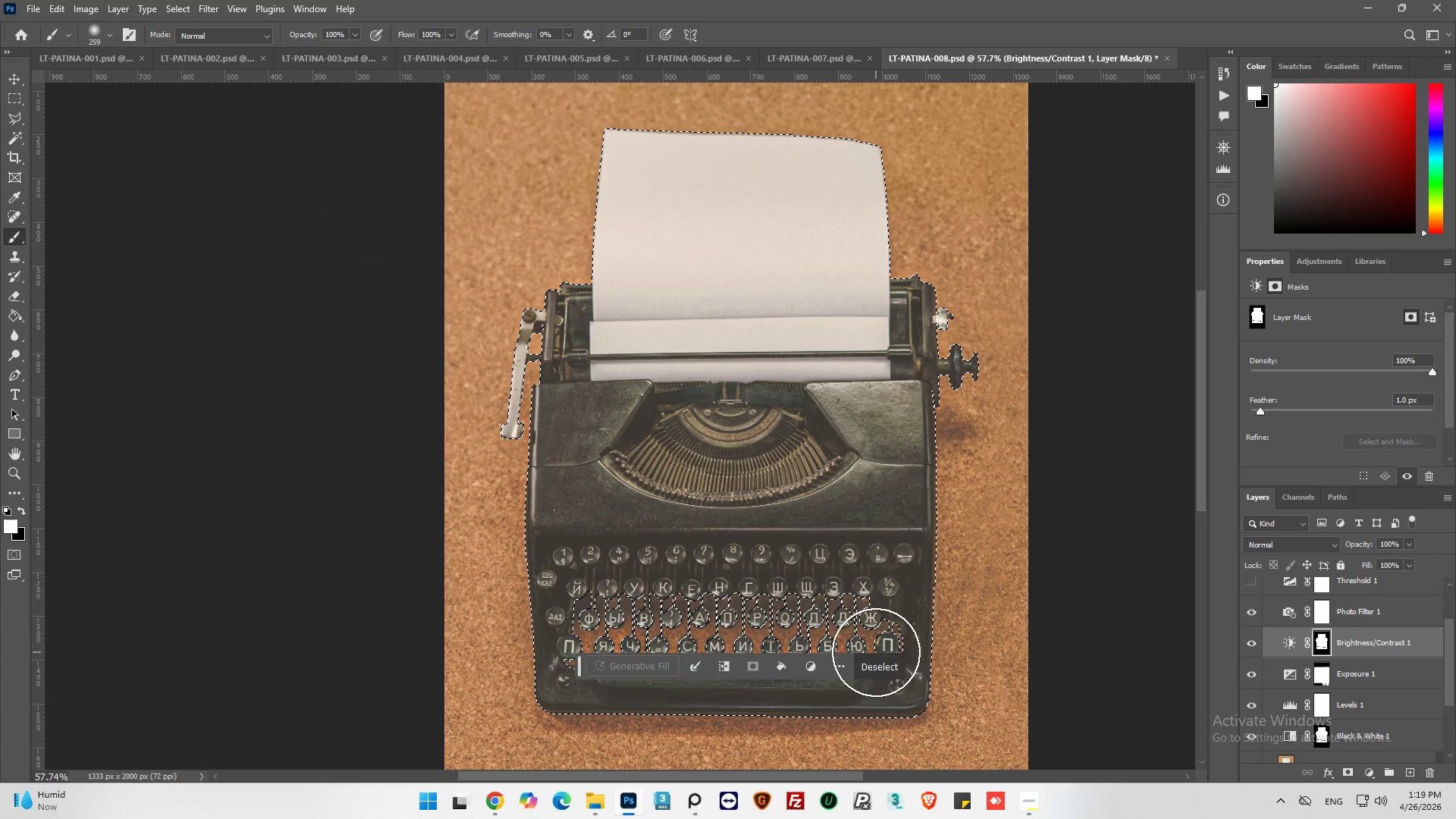 
scroll: coordinate [893, 253], scroll_direction: up, amount: 7.0
 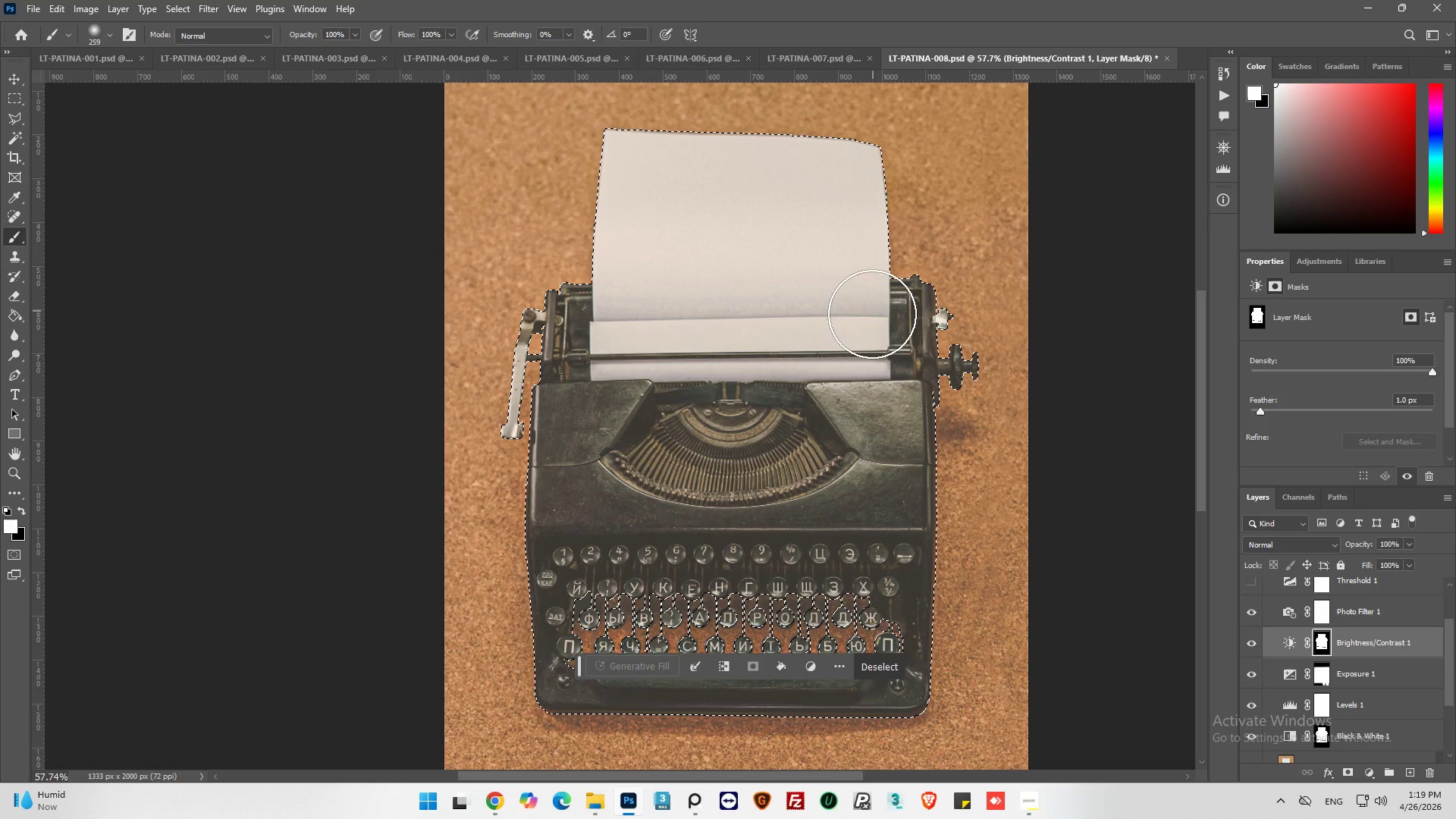 
left_click([875, 663])
 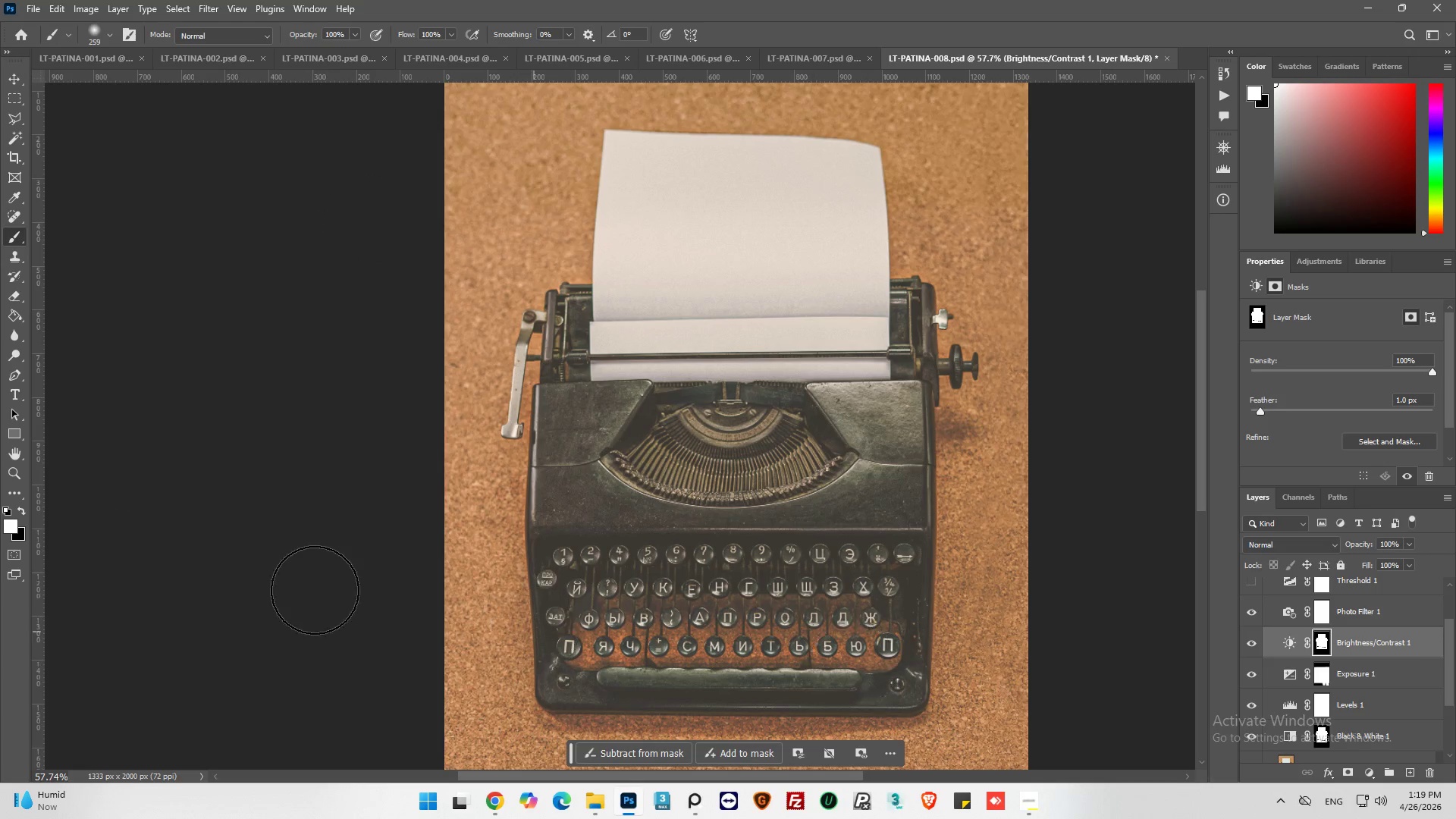 
key(Alt+AltLeft)
 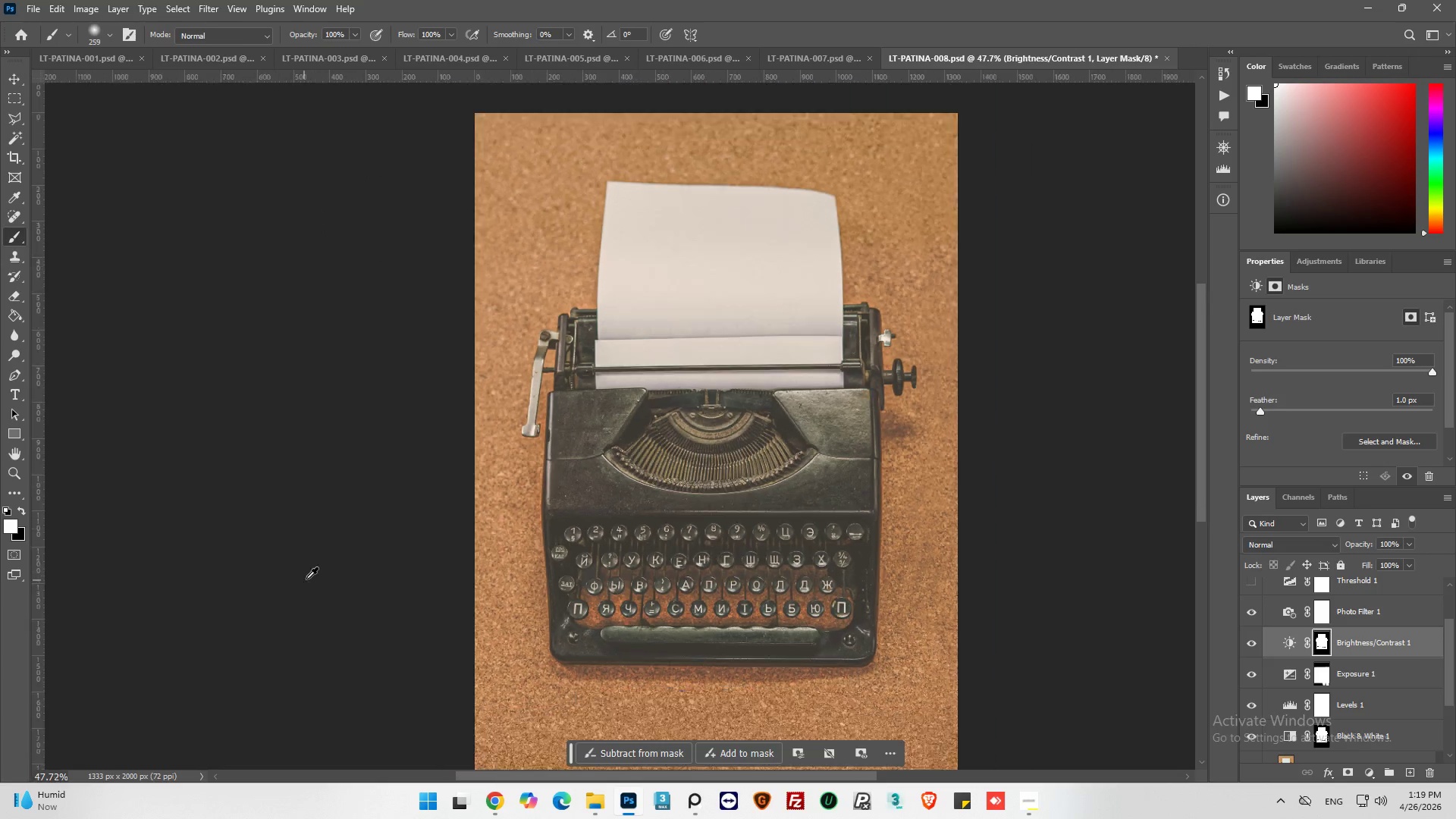 
scroll: coordinate [431, 566], scroll_direction: down, amount: 9.0
 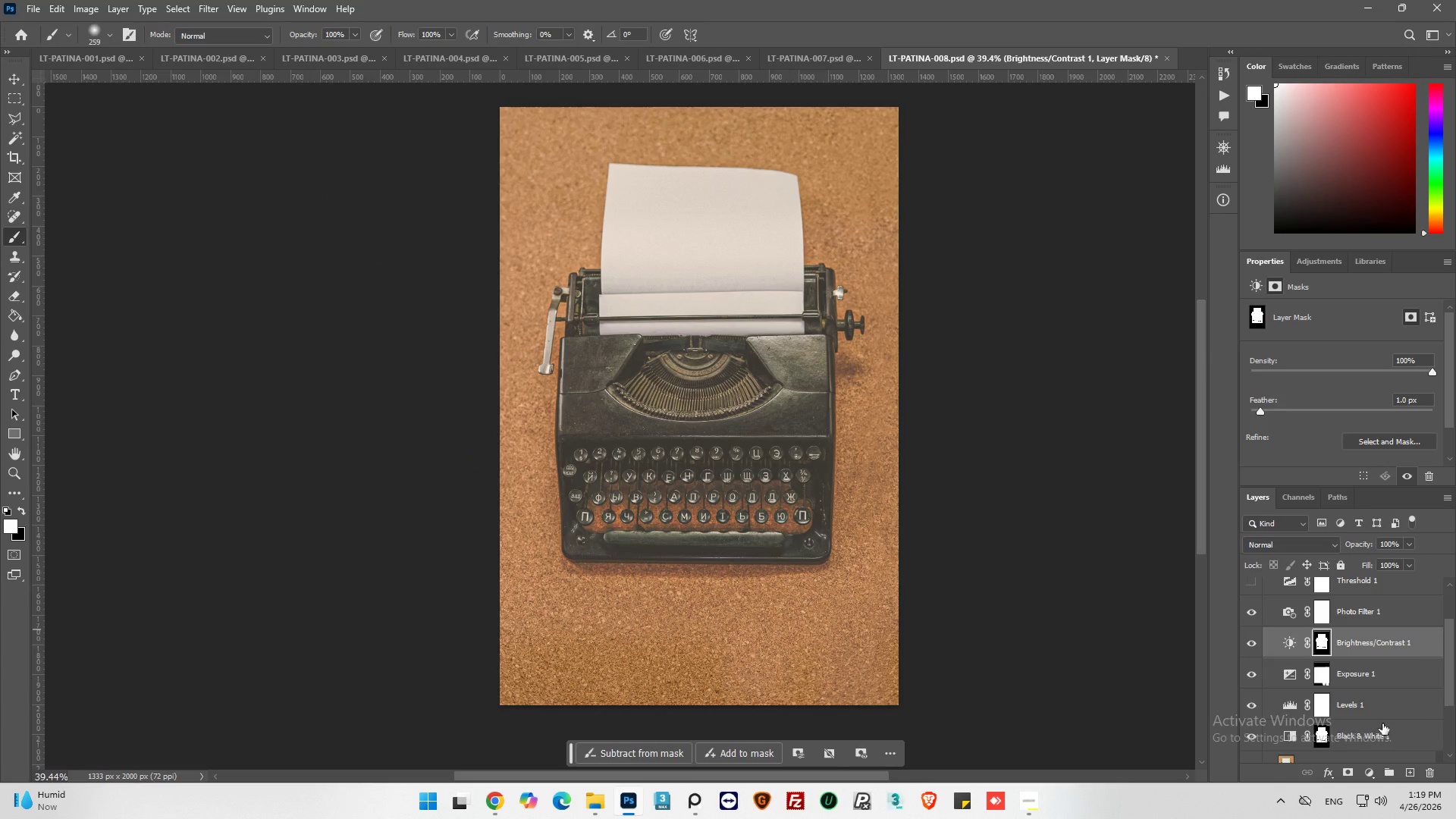 
scroll: coordinate [1346, 720], scroll_direction: up, amount: 2.0
 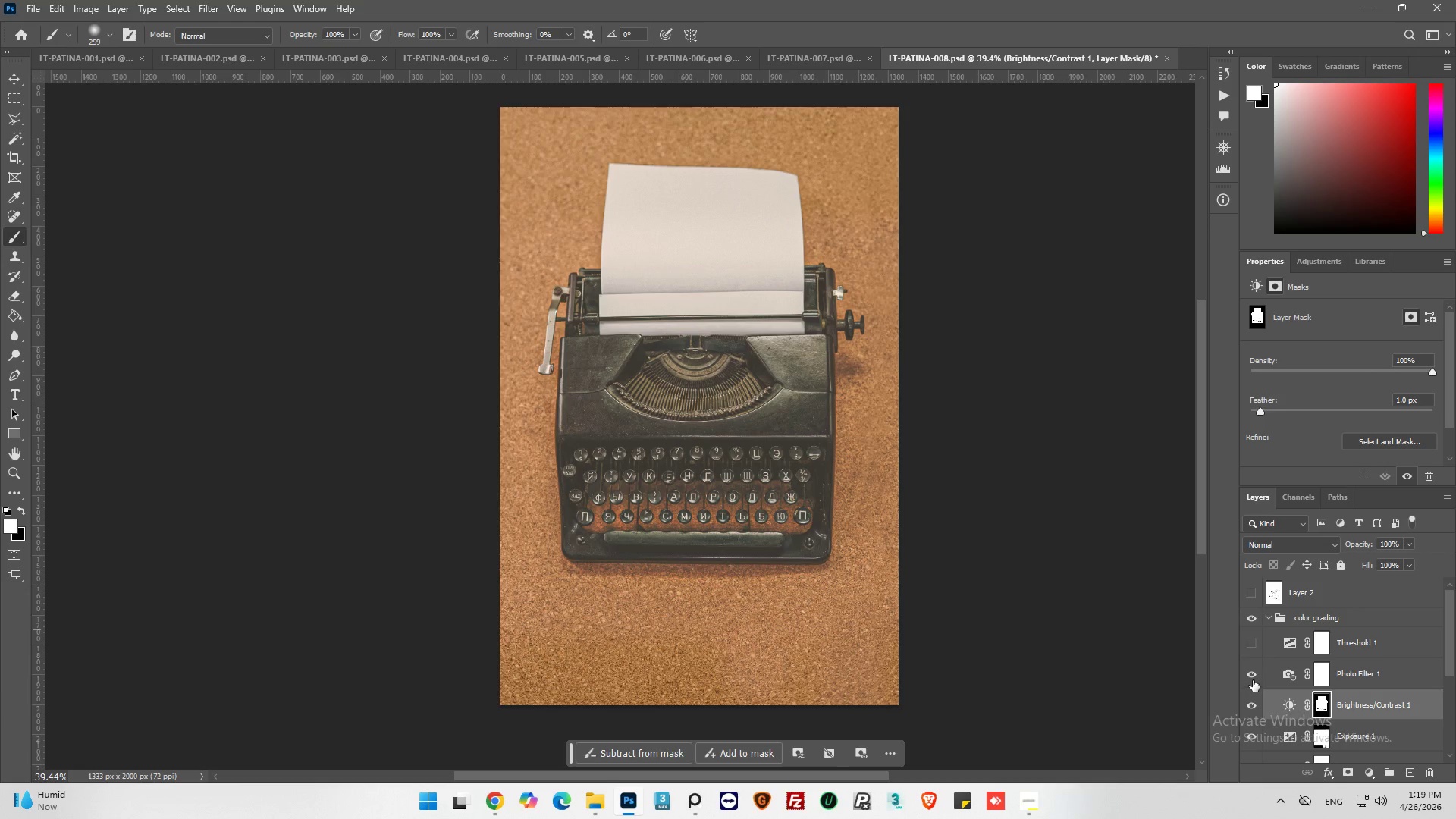 
left_click([1253, 676])
 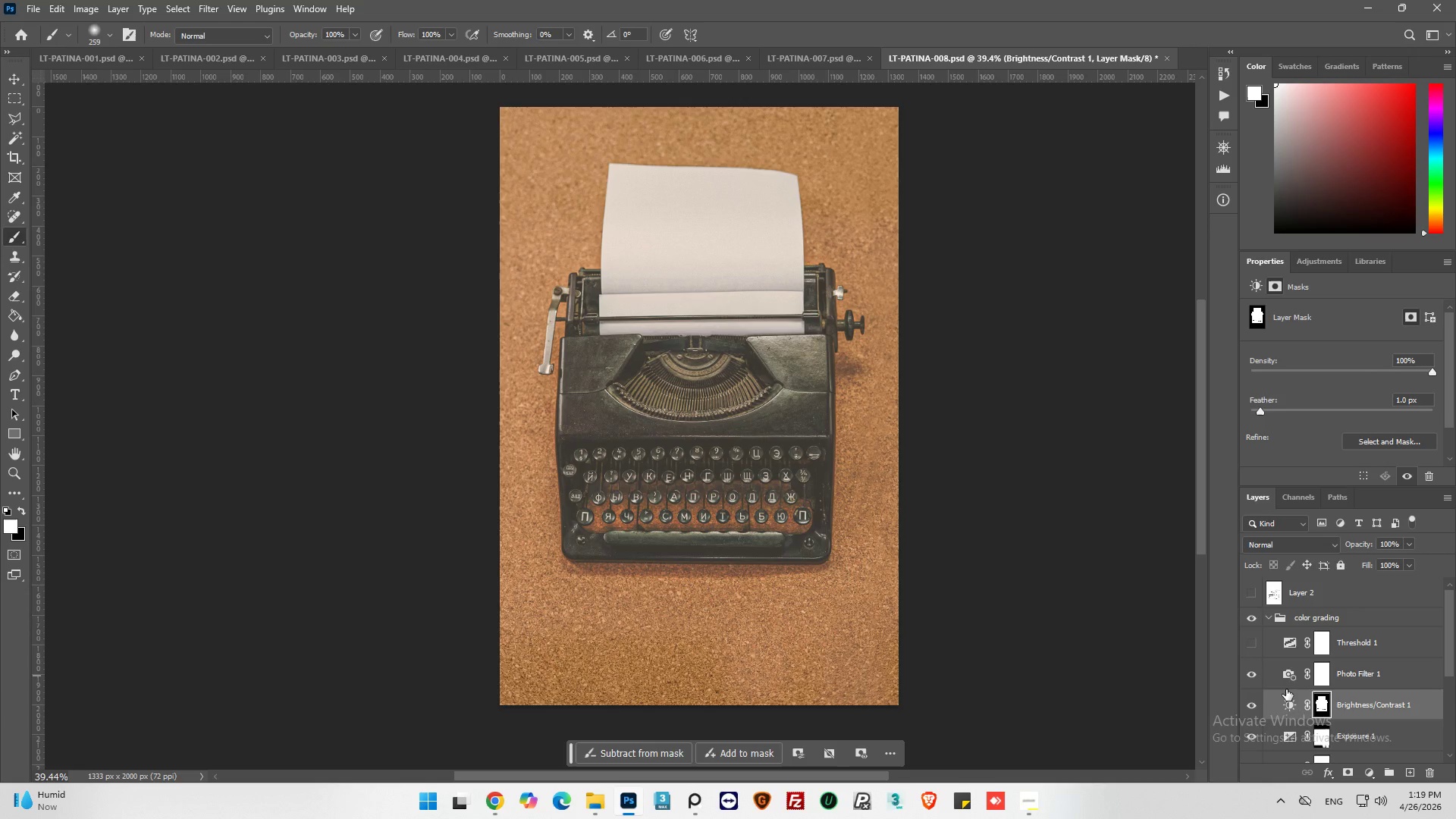 
left_click([1280, 680])
 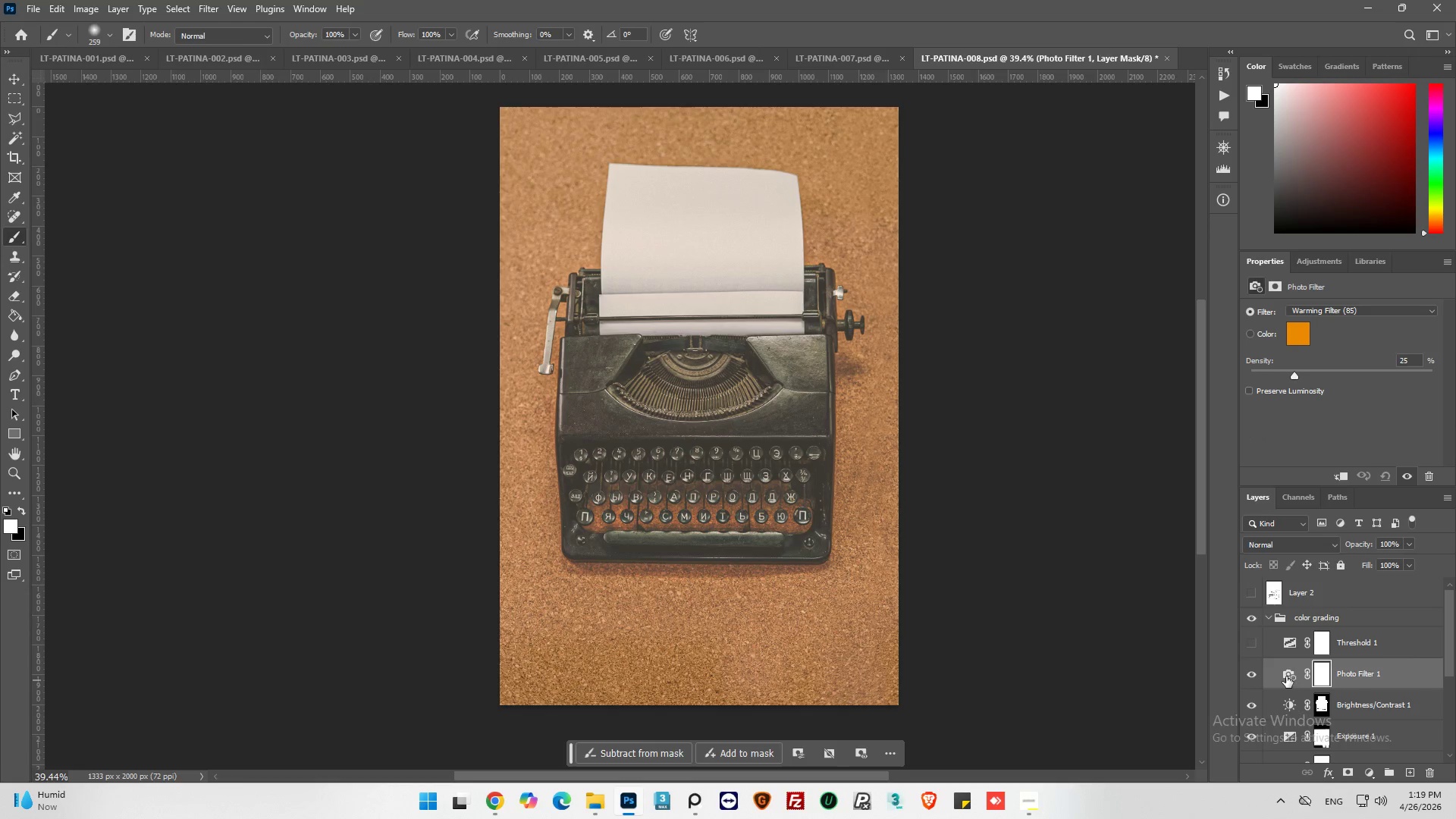 
left_click([1286, 676])
 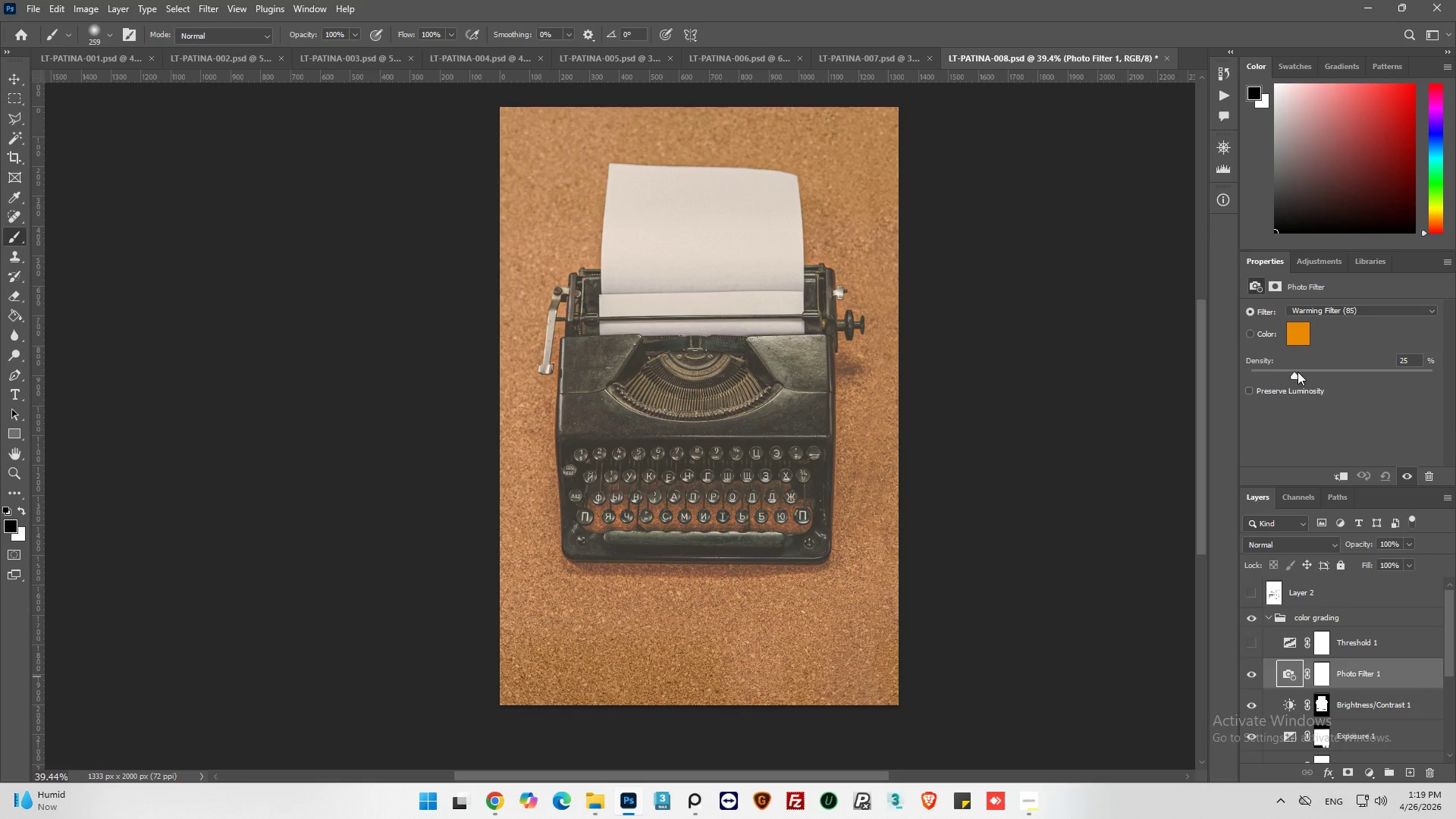 
left_click([1301, 372])
 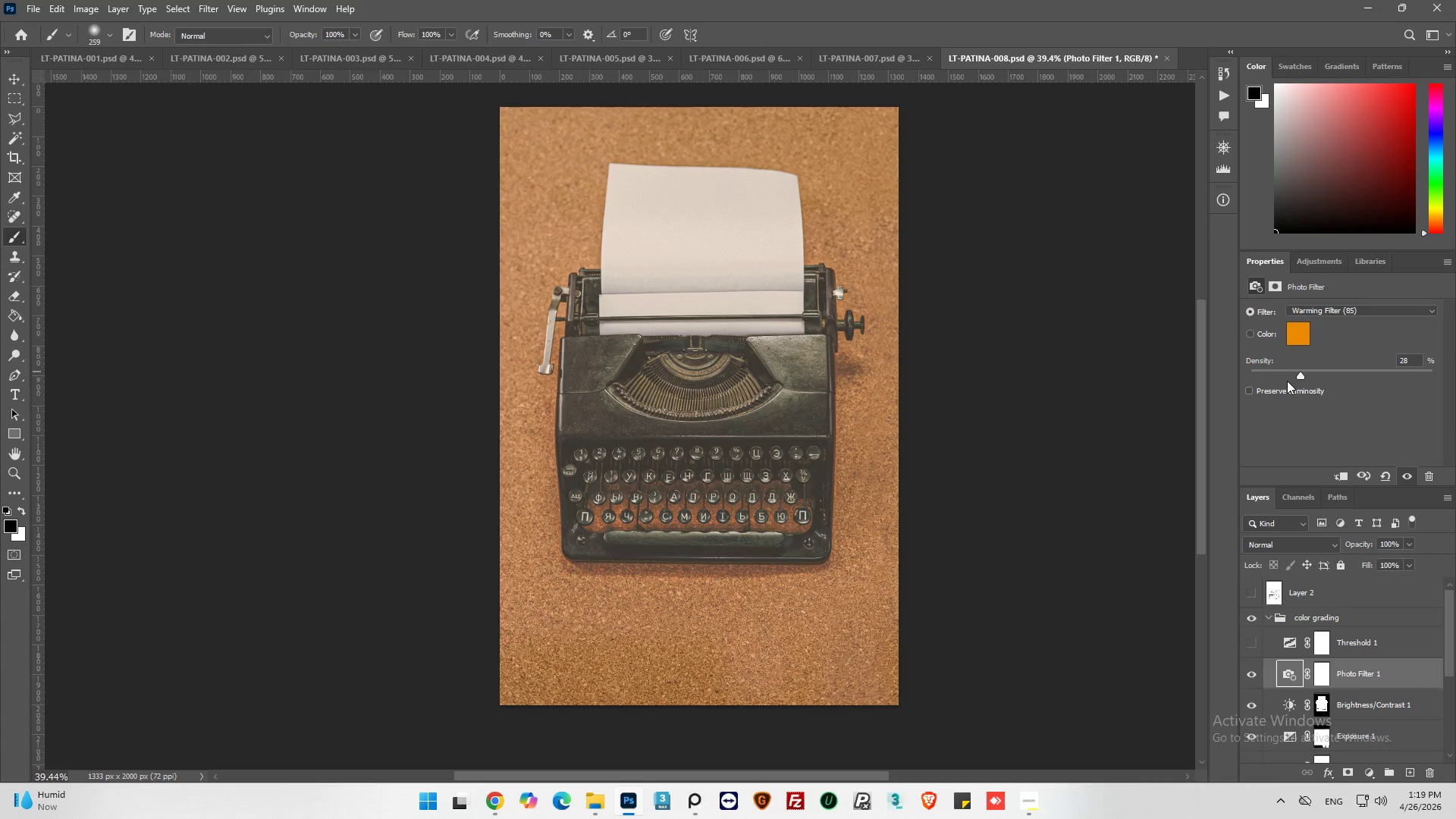 
hold_key(key=AltLeft, duration=0.8)
scroll: coordinate [709, 527], scroll_direction: up, amount: 9.0
 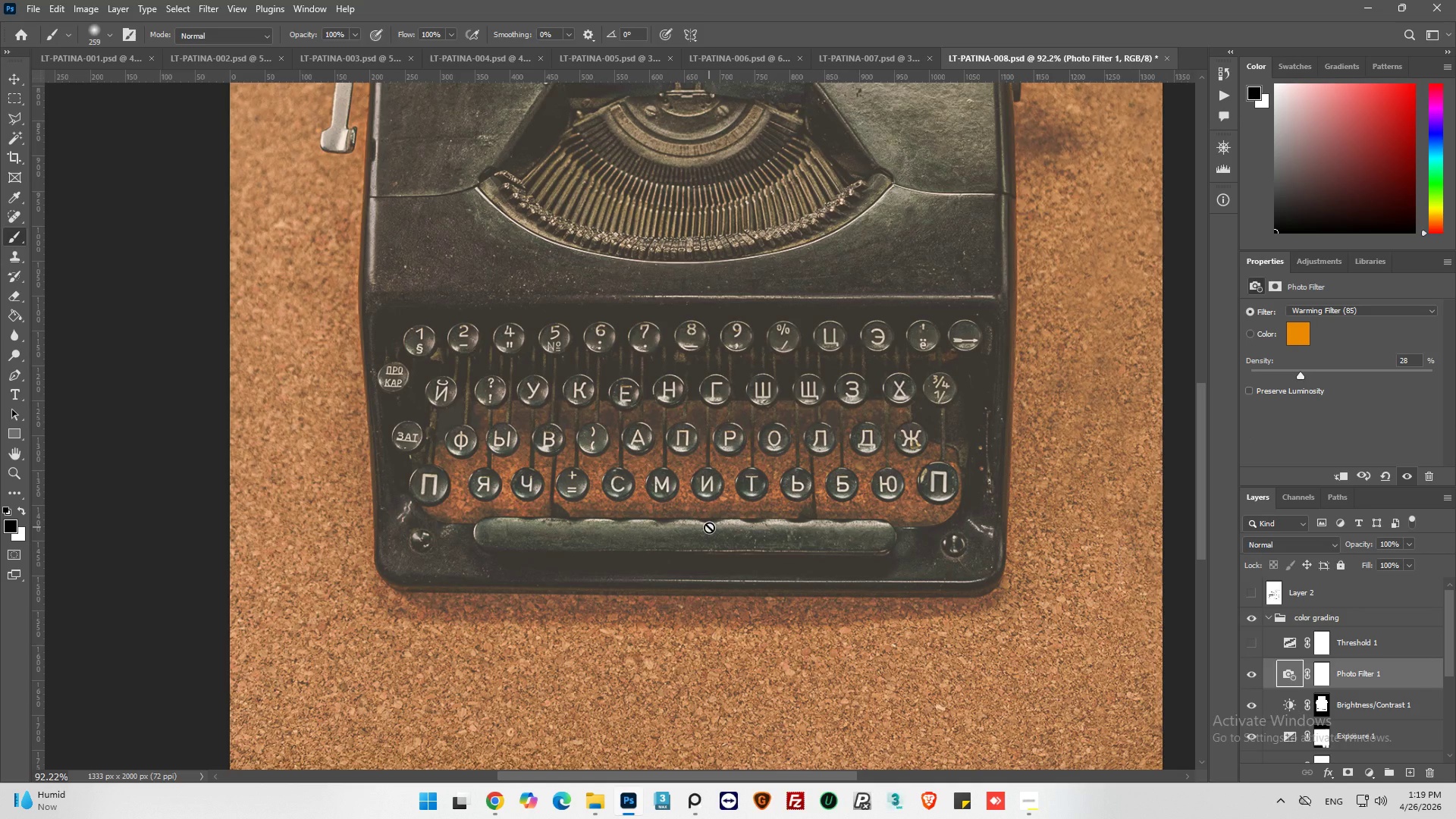 
key(Control+S)
 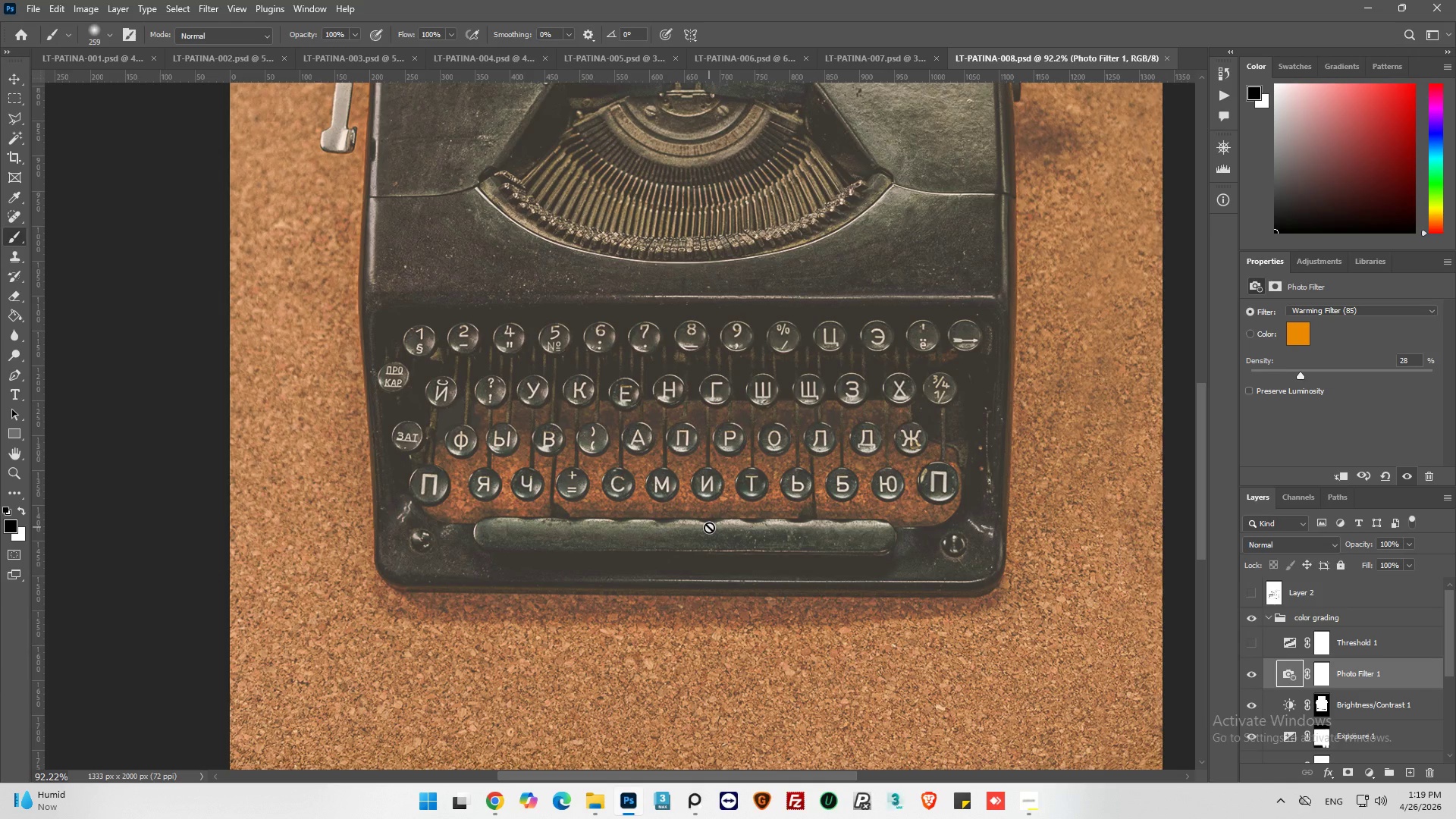 
key(Alt+AltLeft)
 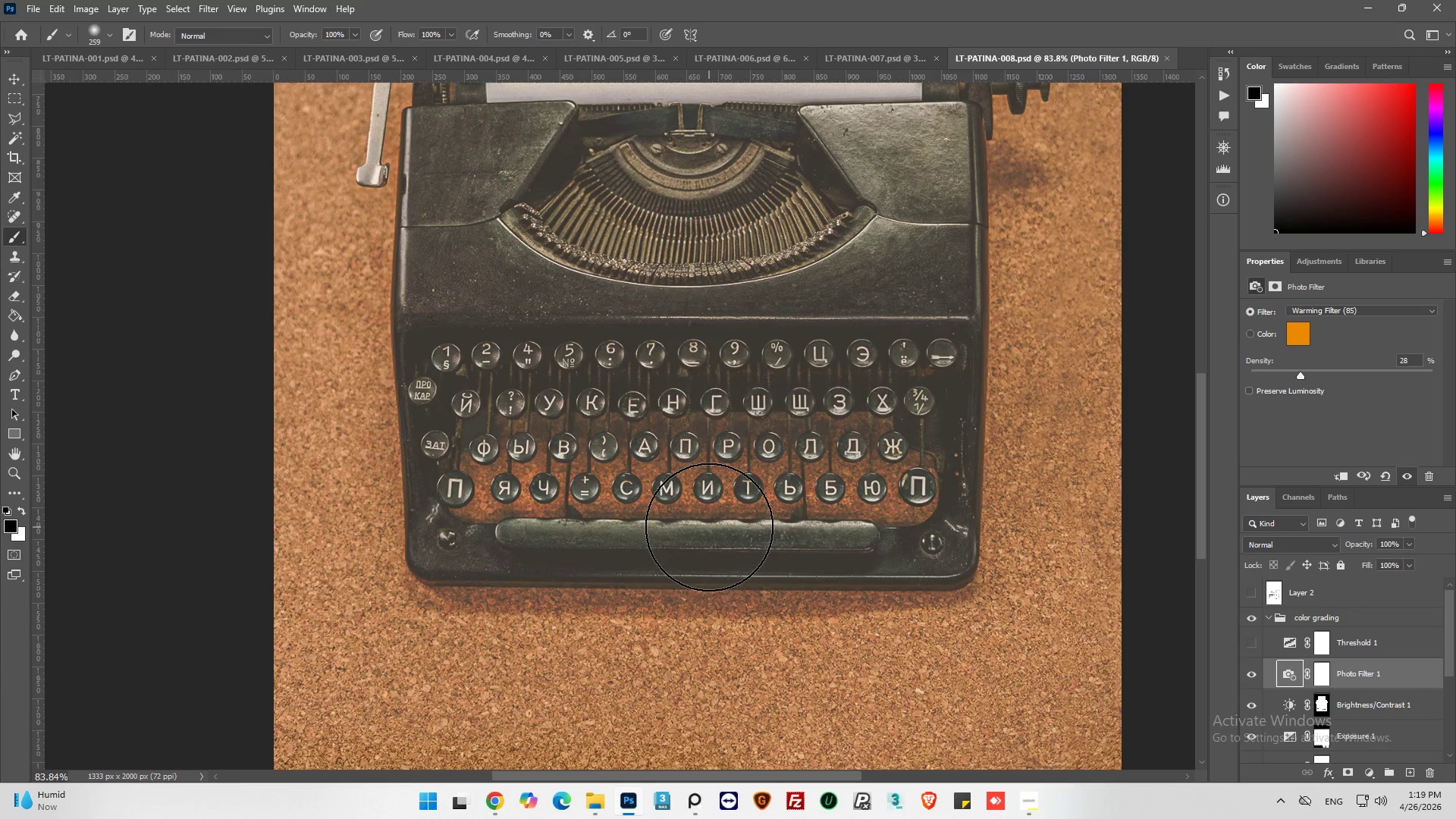 
scroll: coordinate [709, 527], scroll_direction: down, amount: 2.0
 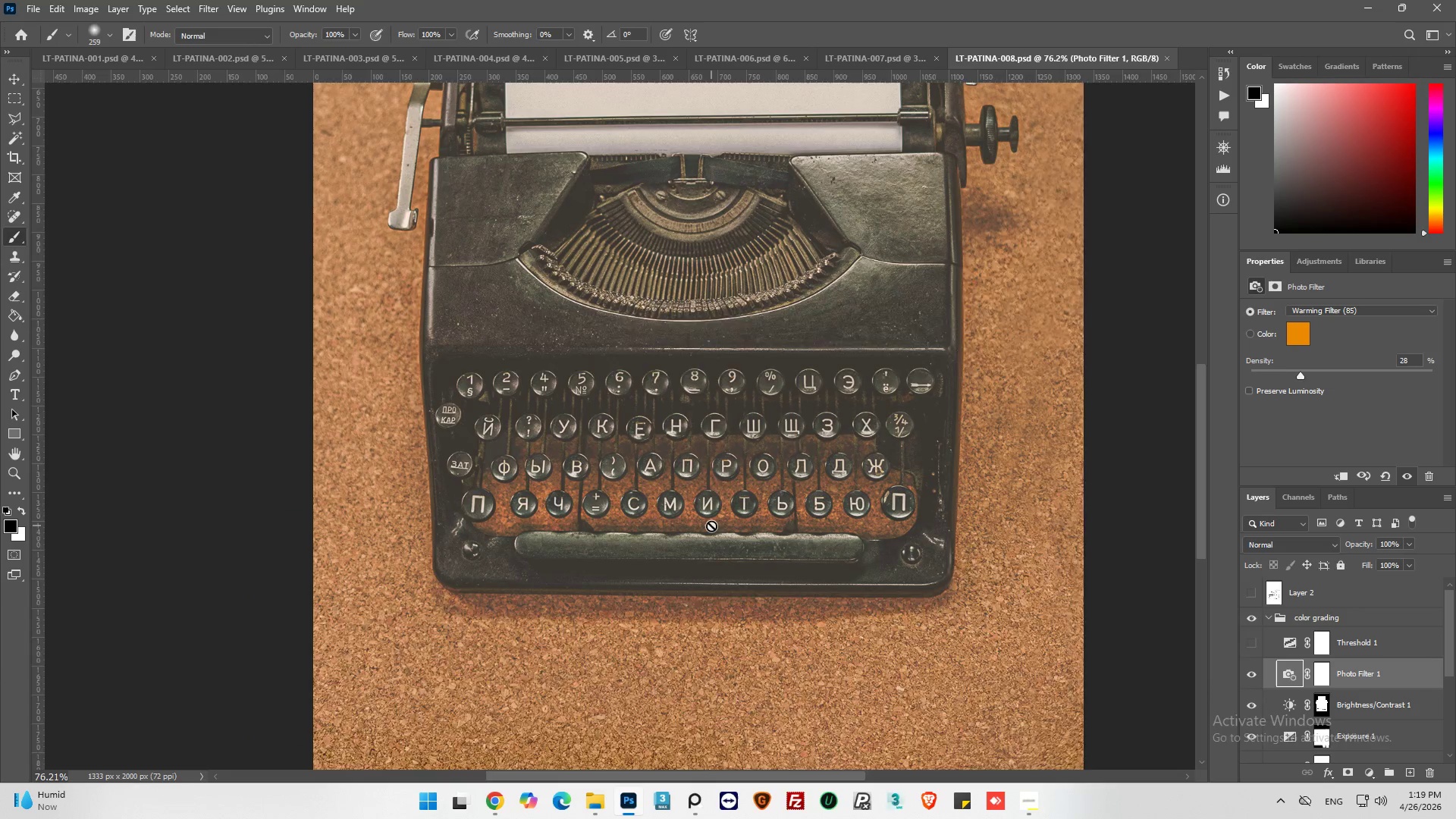 
scroll: coordinate [711, 526], scroll_direction: up, amount: 13.0
 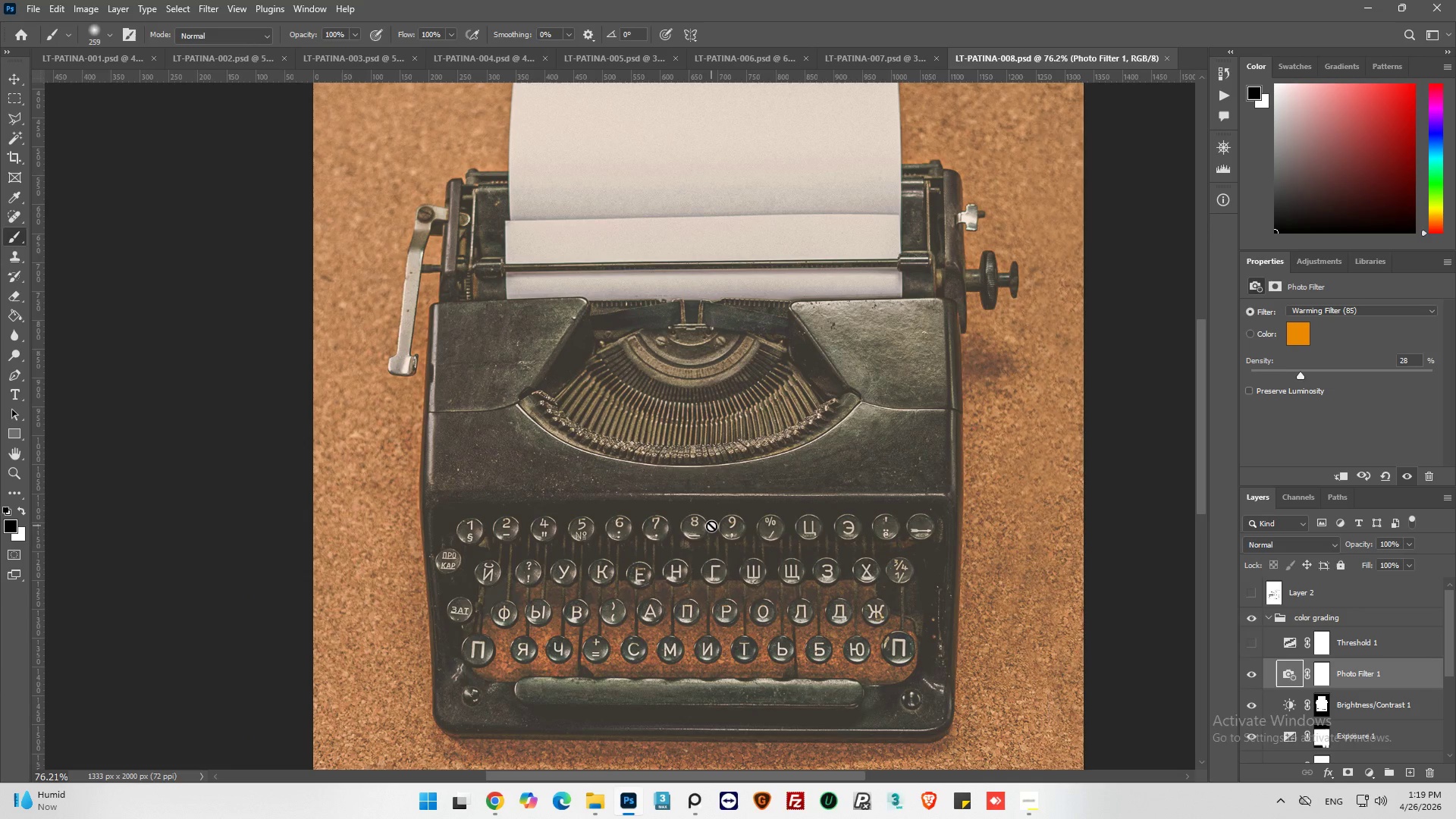 
scroll: coordinate [1308, 724], scroll_direction: down, amount: 12.0
 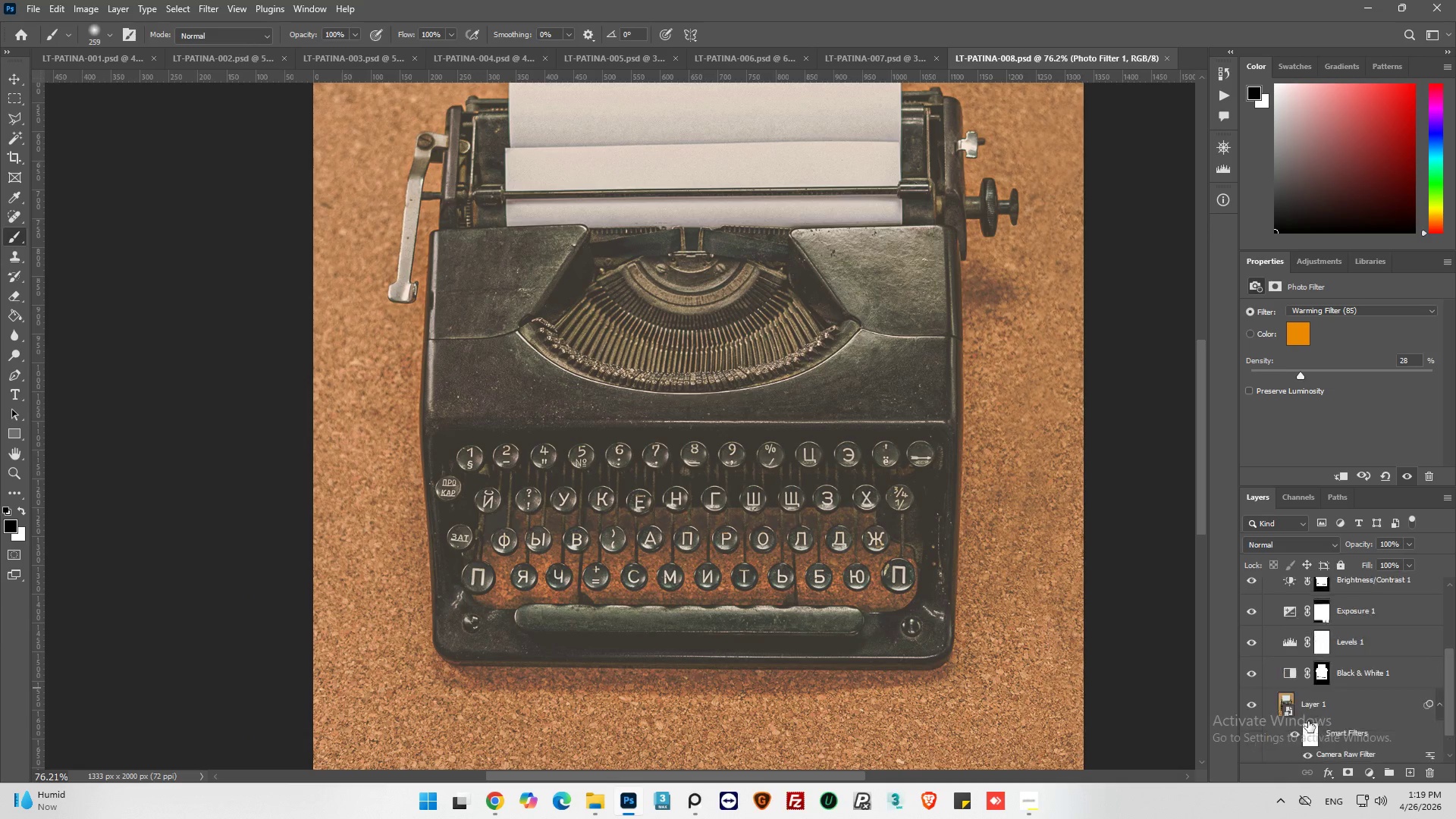 
scroll: coordinate [1308, 721], scroll_direction: up, amount: 2.0
 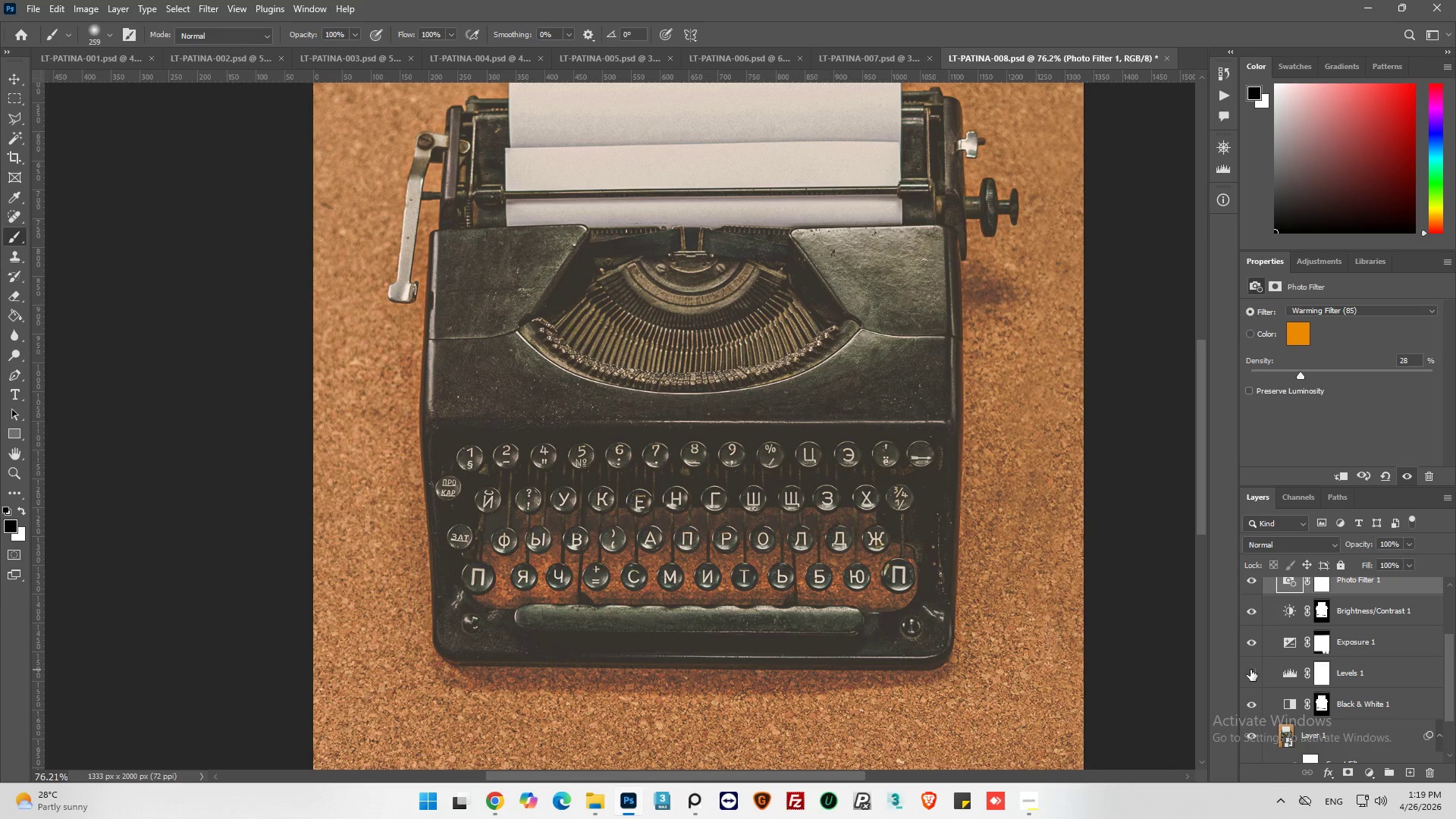 
left_click([1250, 670])
 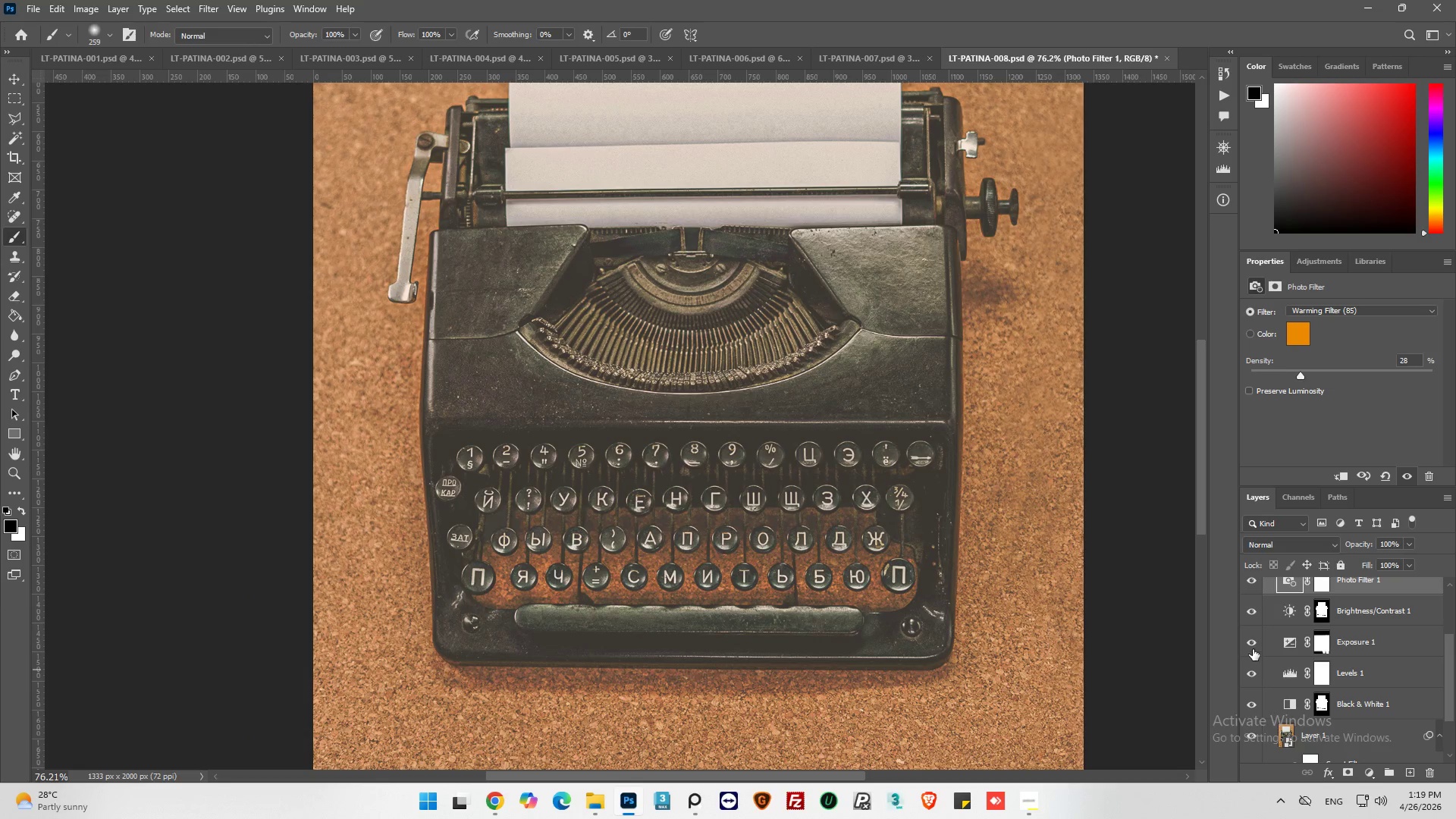 
left_click([1250, 646])
 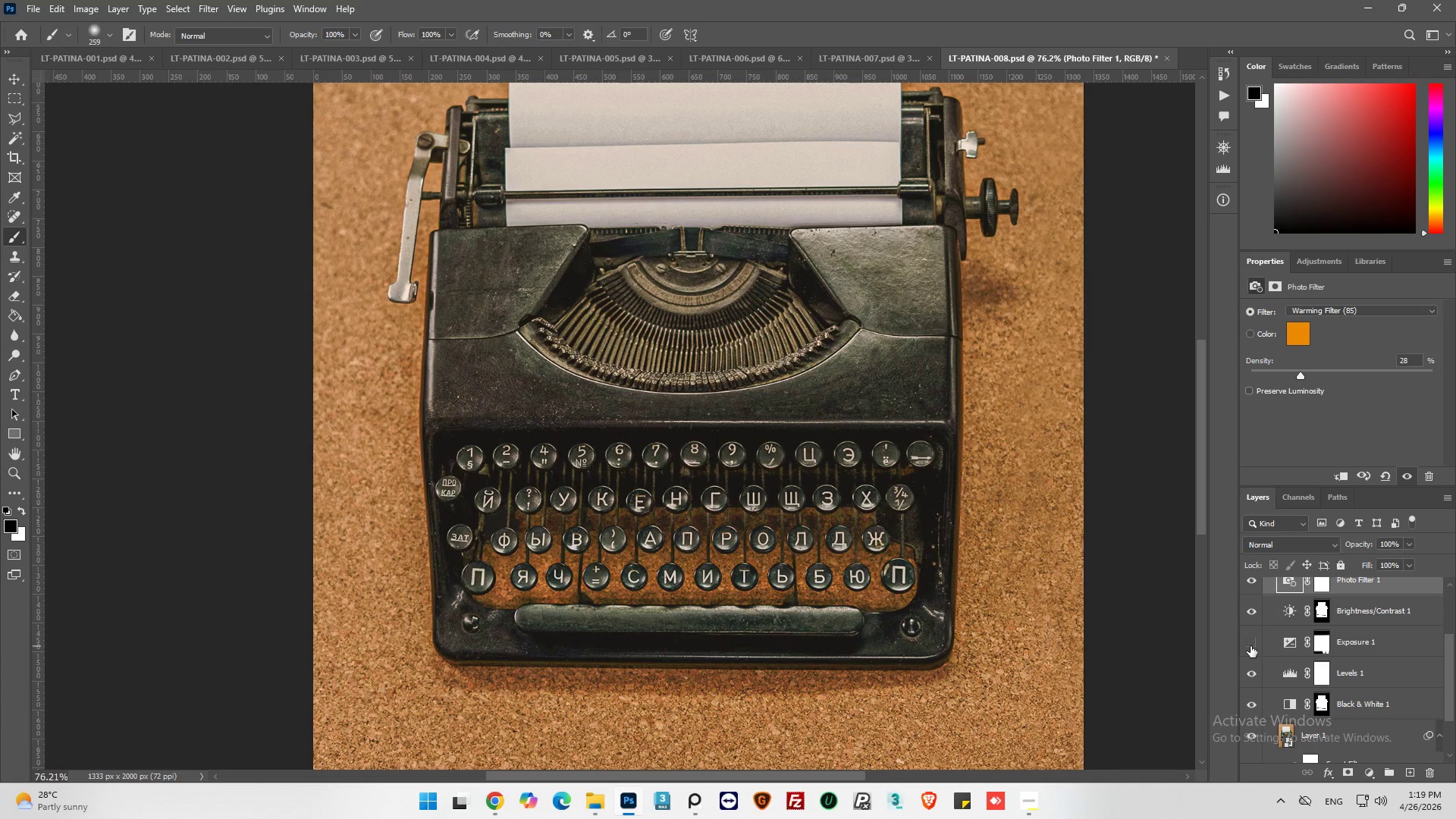 
left_click([1250, 646])
 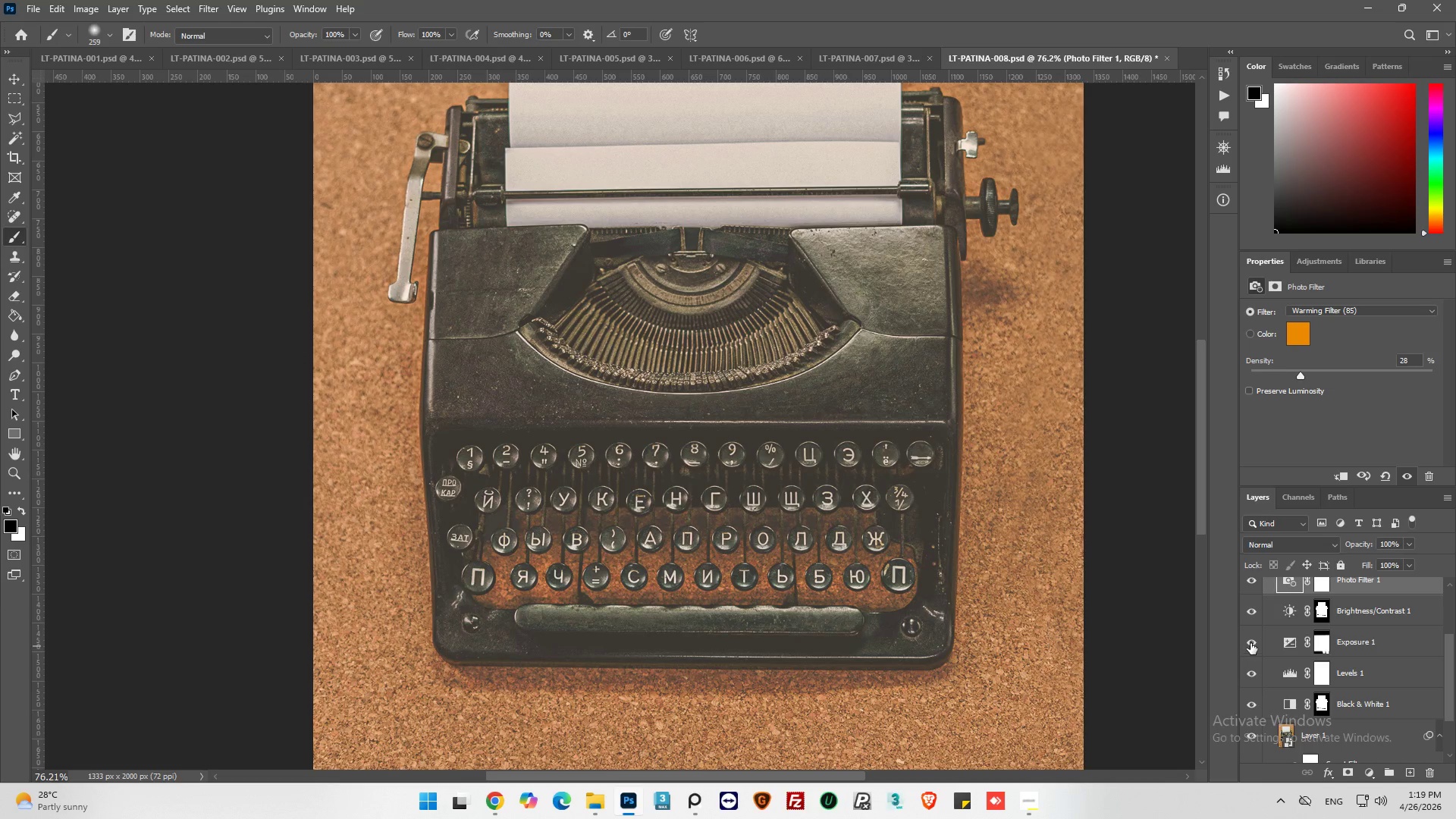 
scroll: coordinate [1254, 638], scroll_direction: up, amount: 2.0
 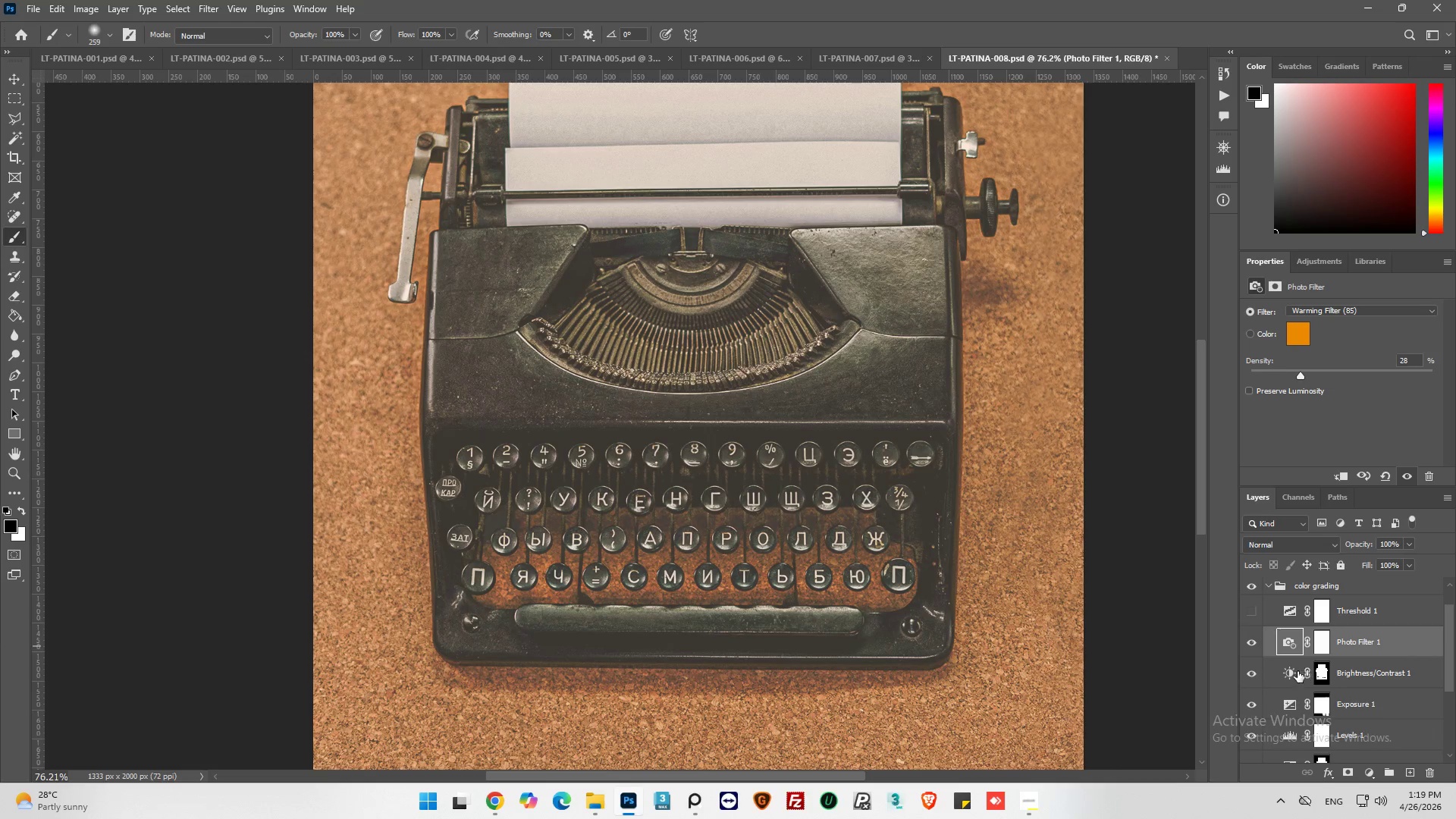 
left_click([1288, 673])
 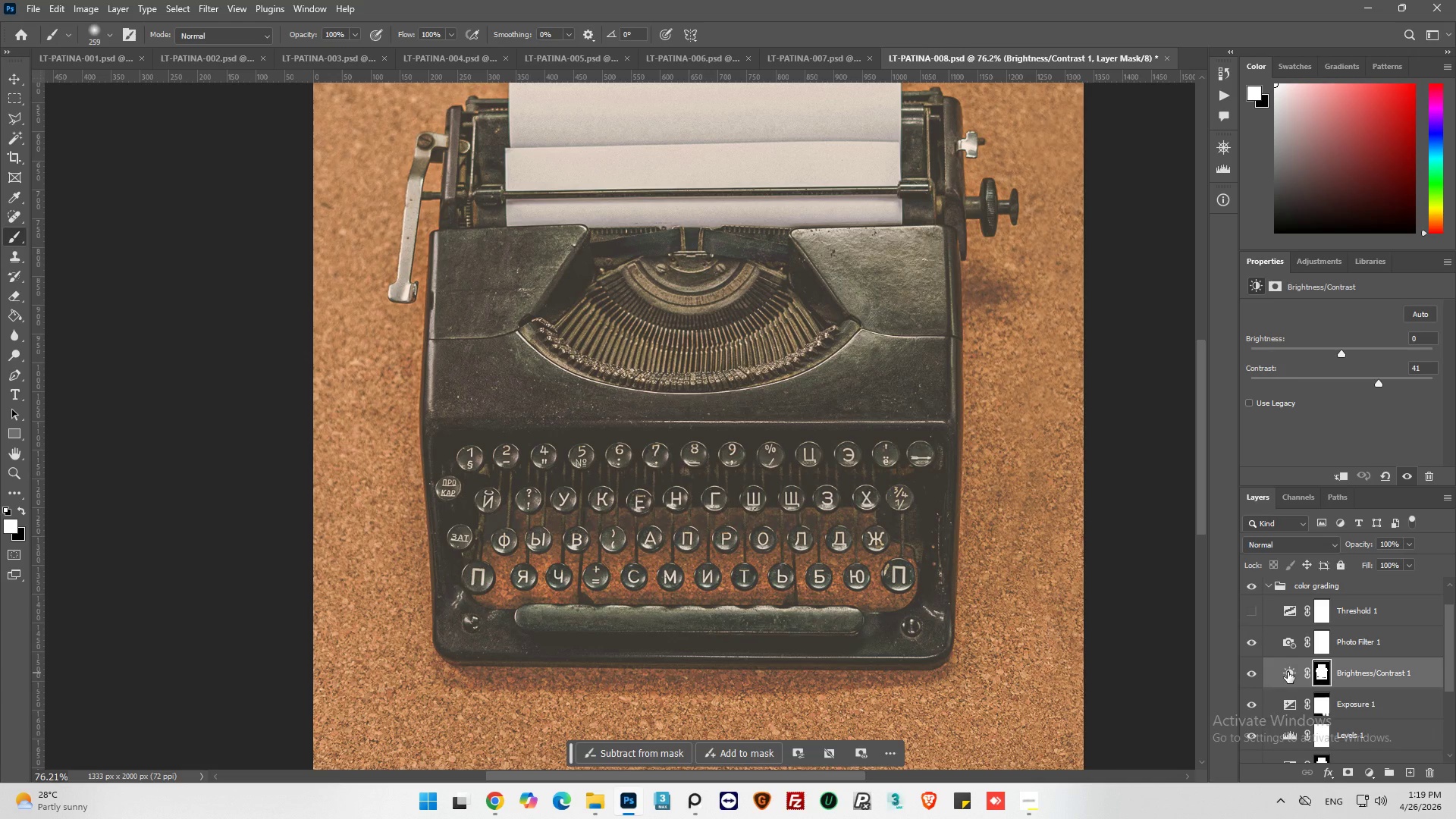 
left_click([1285, 673])
 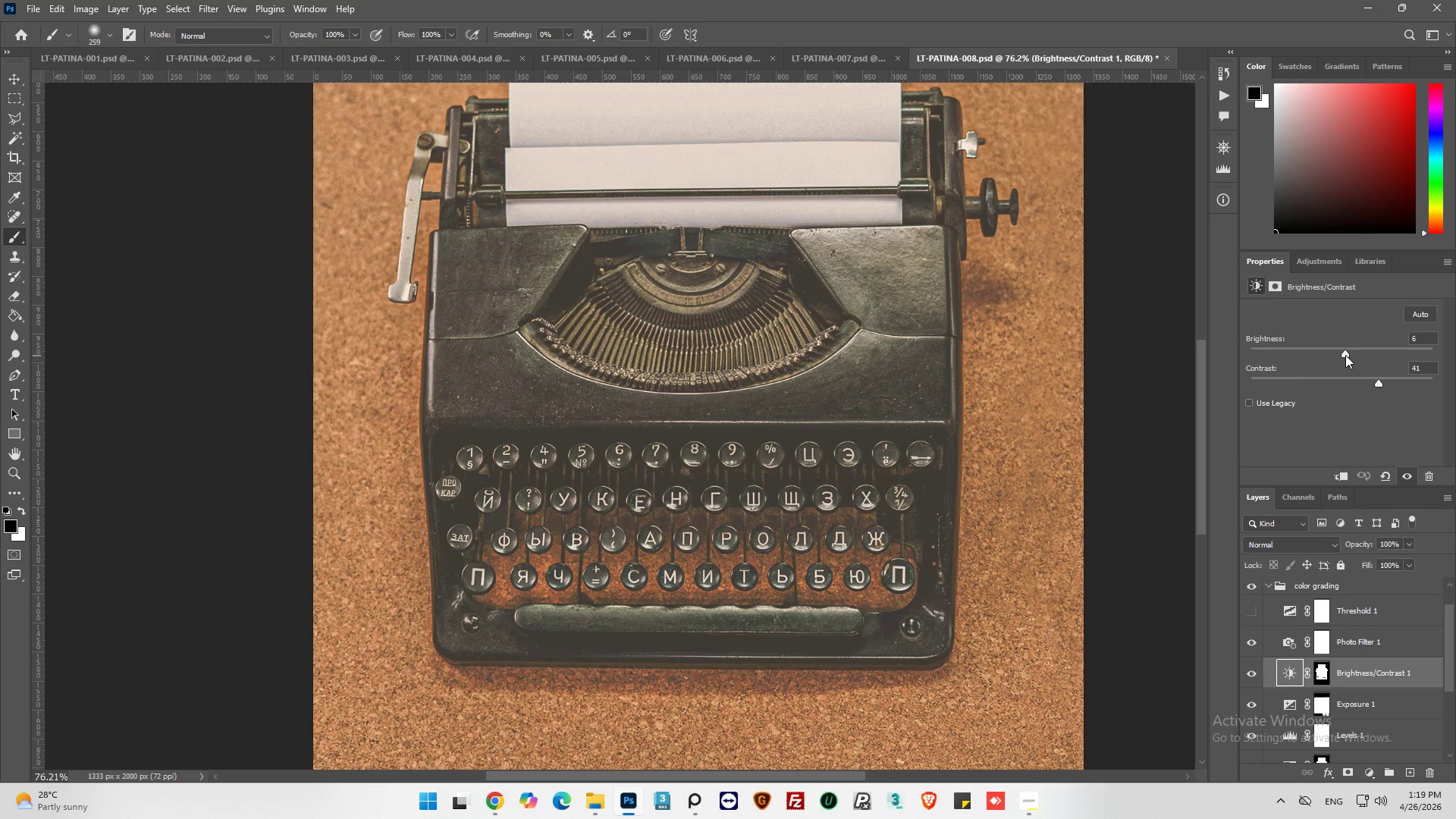 
left_click_drag(start_coordinate=[1382, 381], to_coordinate=[1389, 381])
 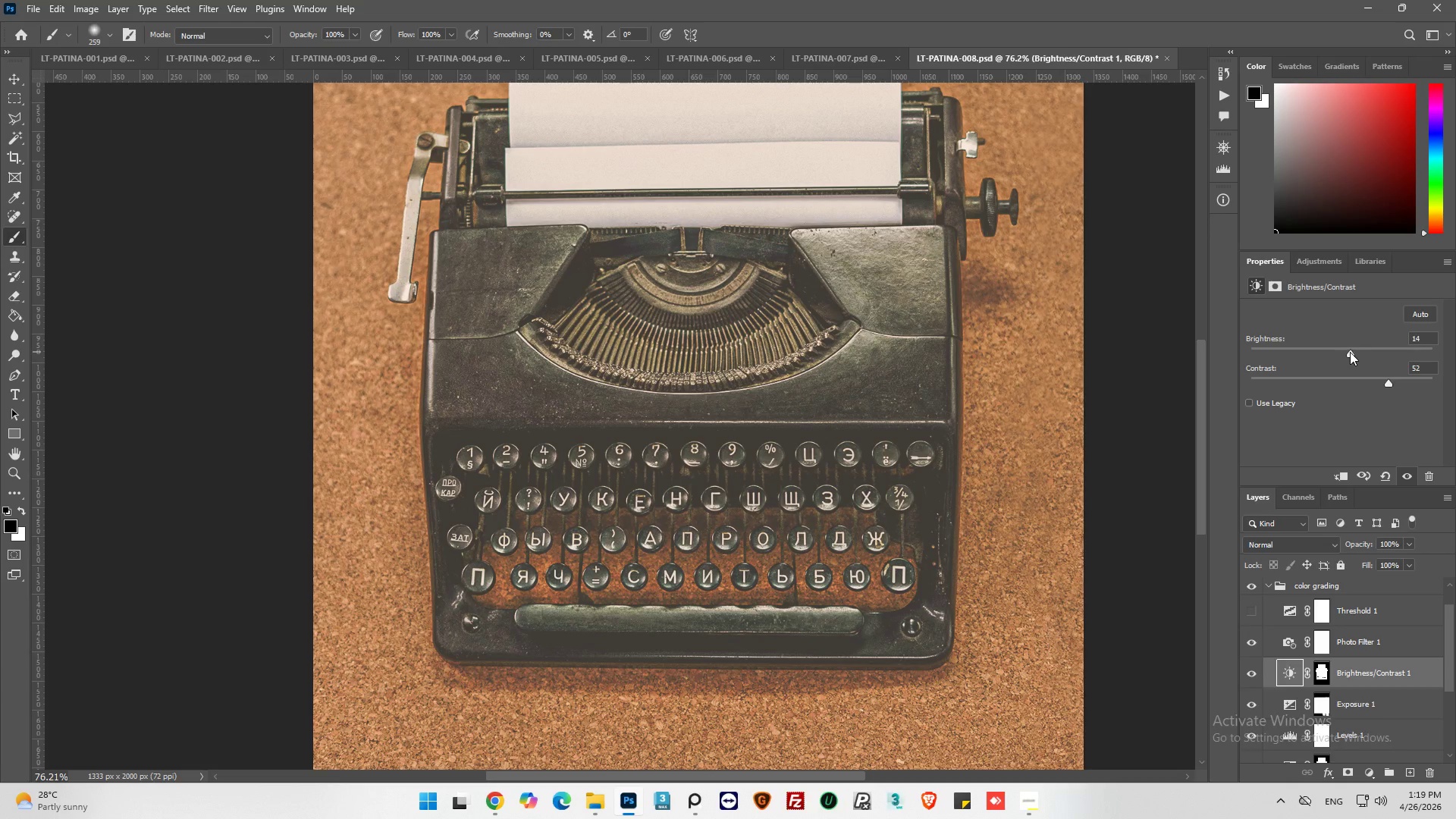 
key(Alt+AltLeft)
 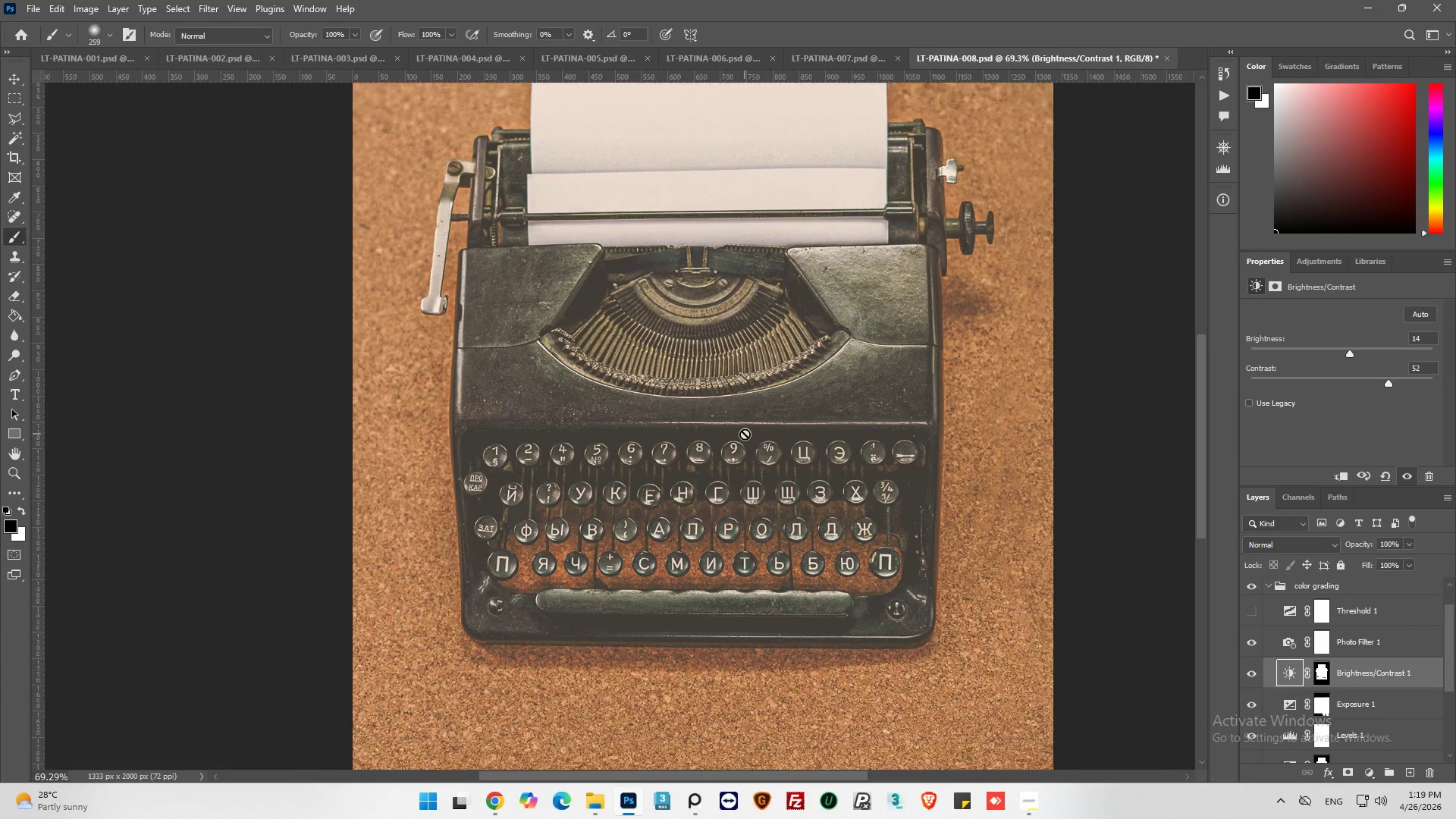 
scroll: coordinate [742, 433], scroll_direction: up, amount: 1.0
 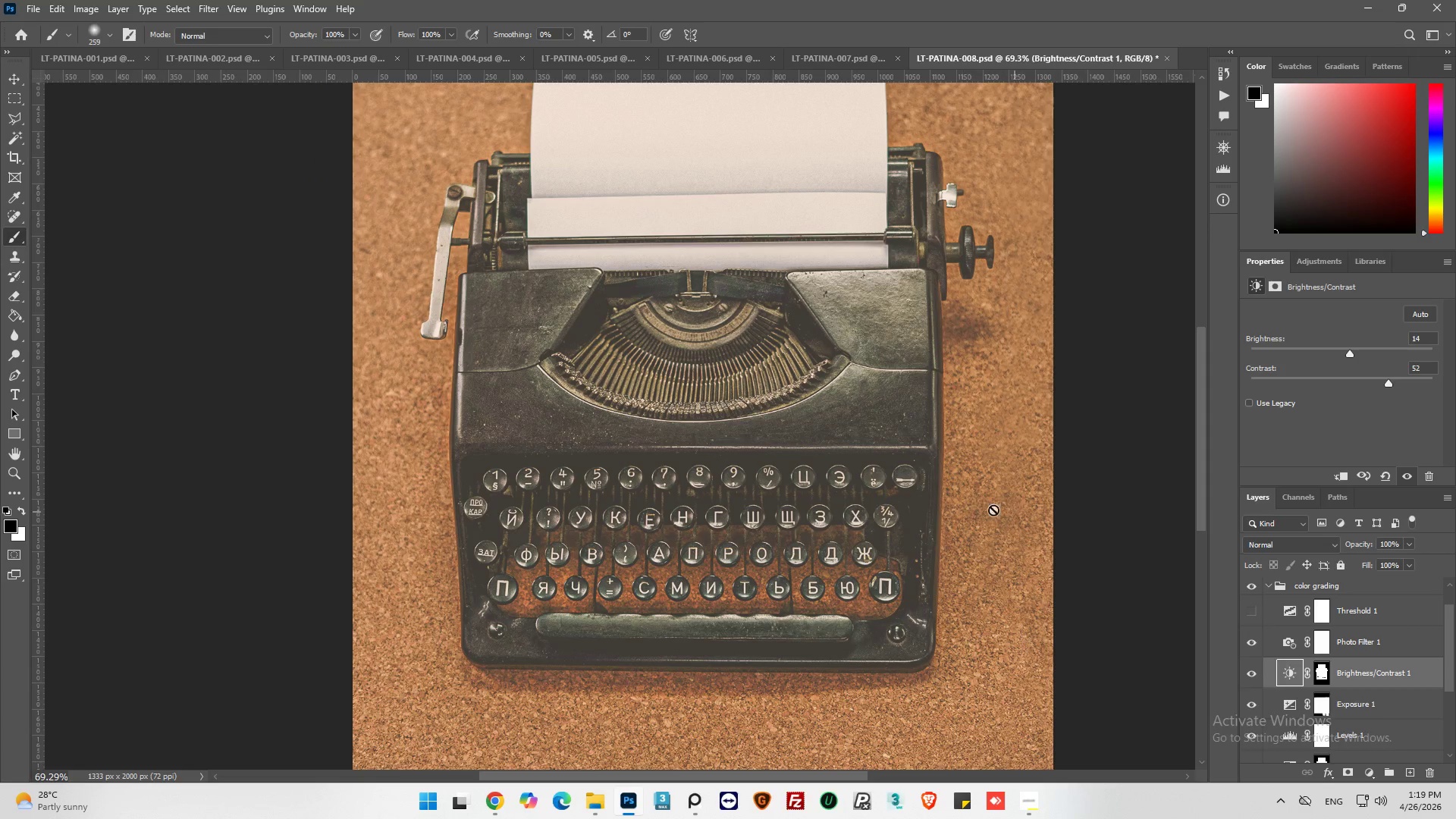 
key(Alt+AltLeft)
 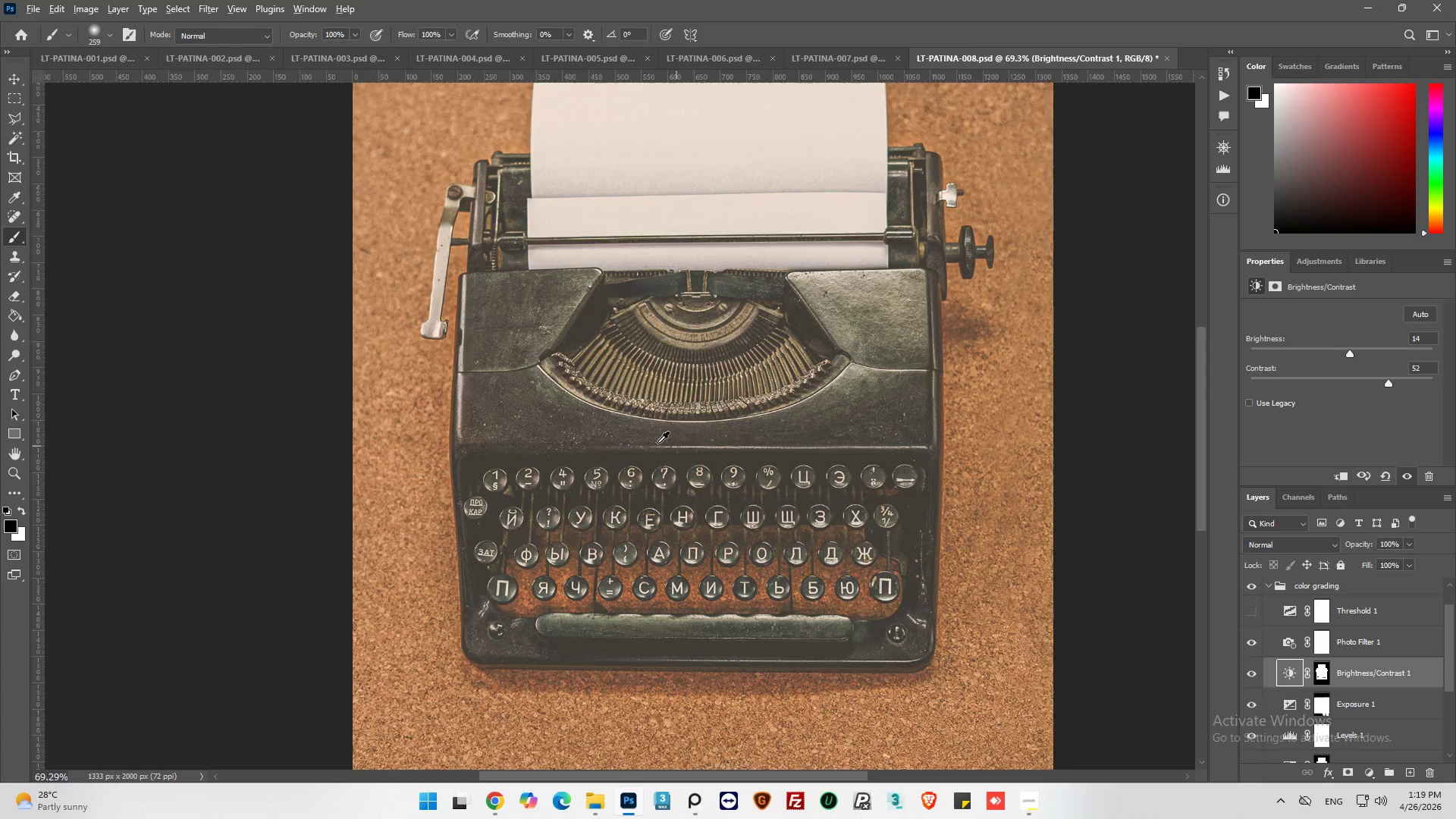 
scroll: coordinate [661, 444], scroll_direction: down, amount: 1.0
 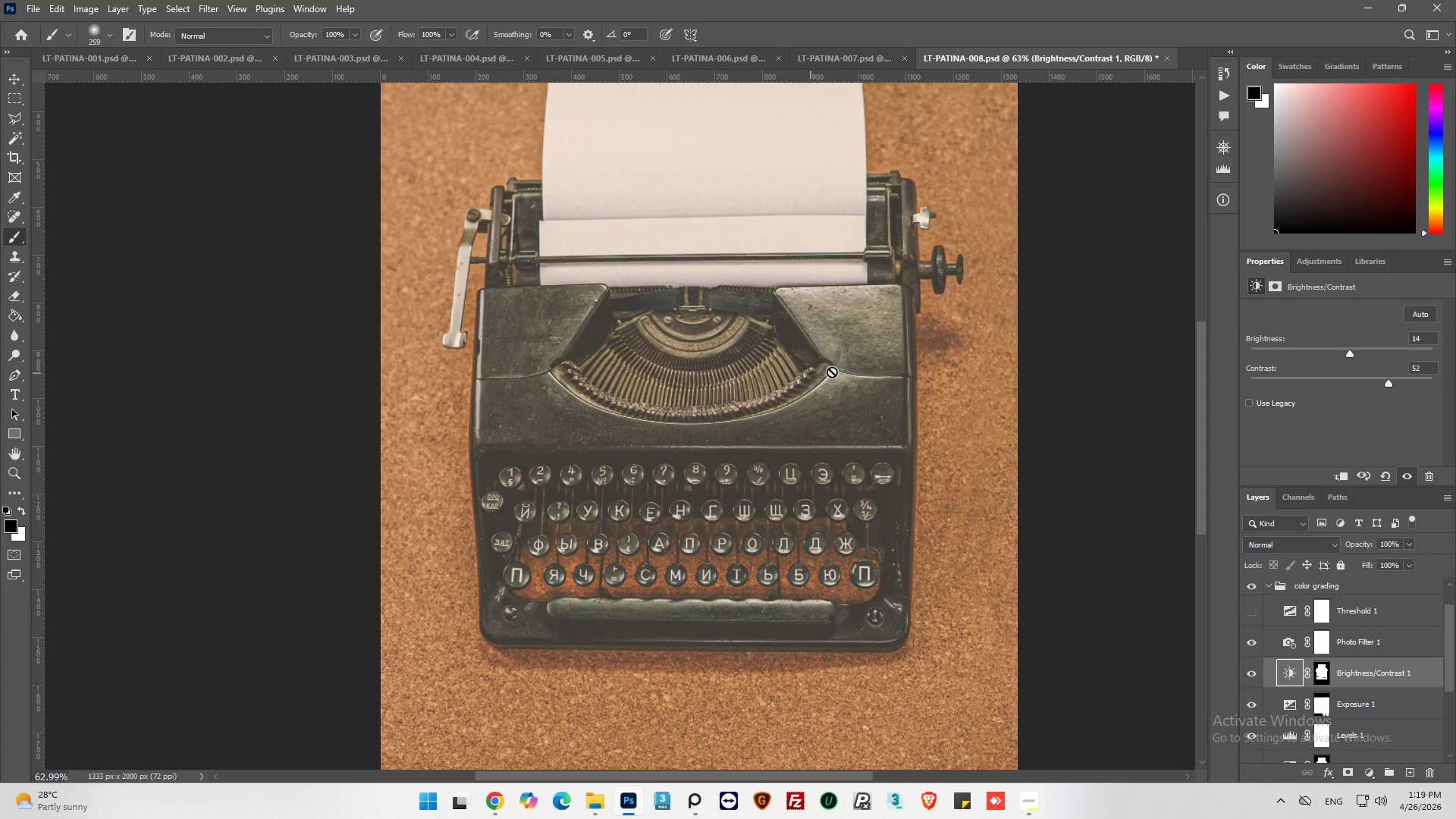 
key(Alt+AltLeft)
 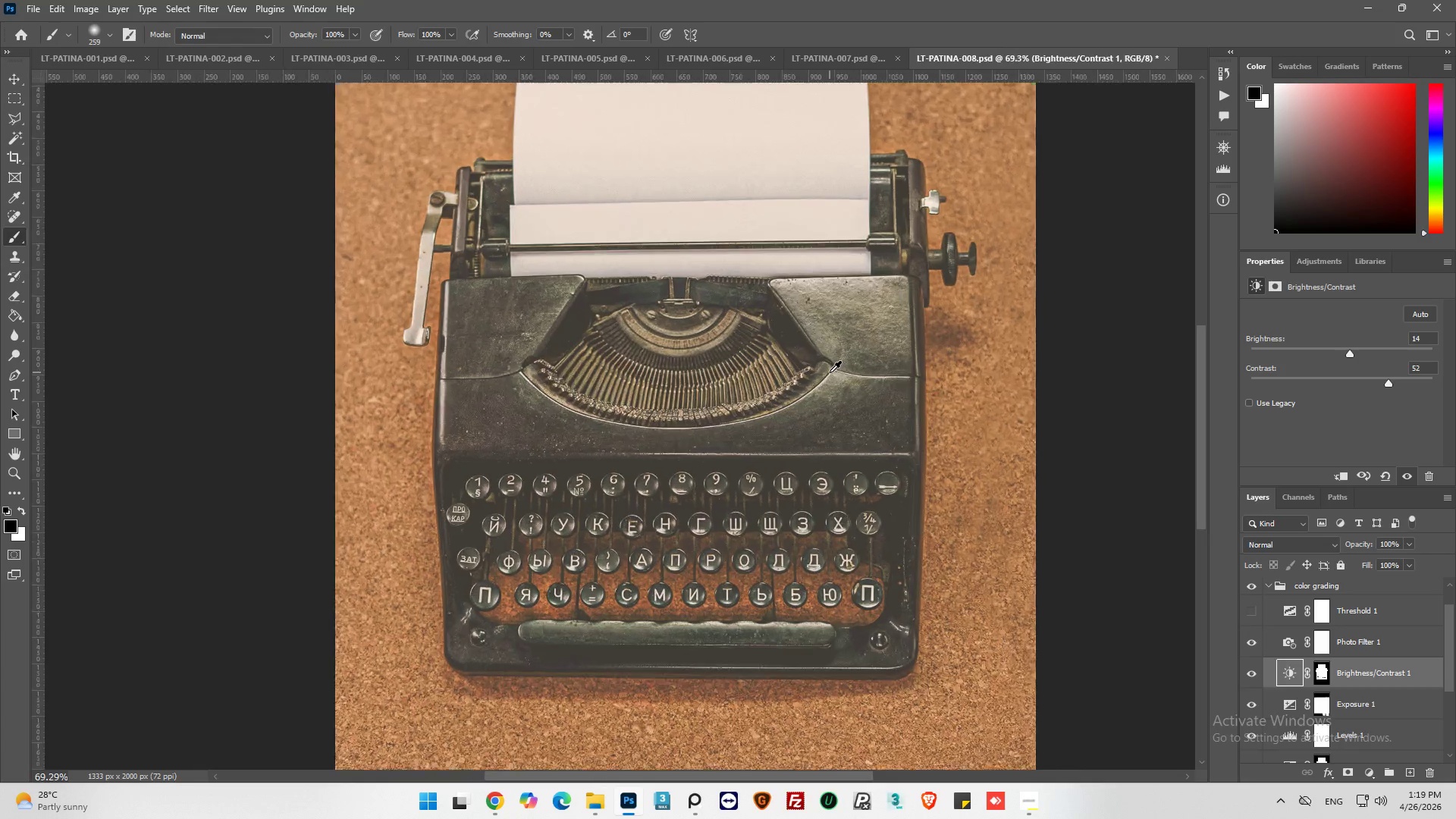 
scroll: coordinate [830, 372], scroll_direction: up, amount: 3.0
 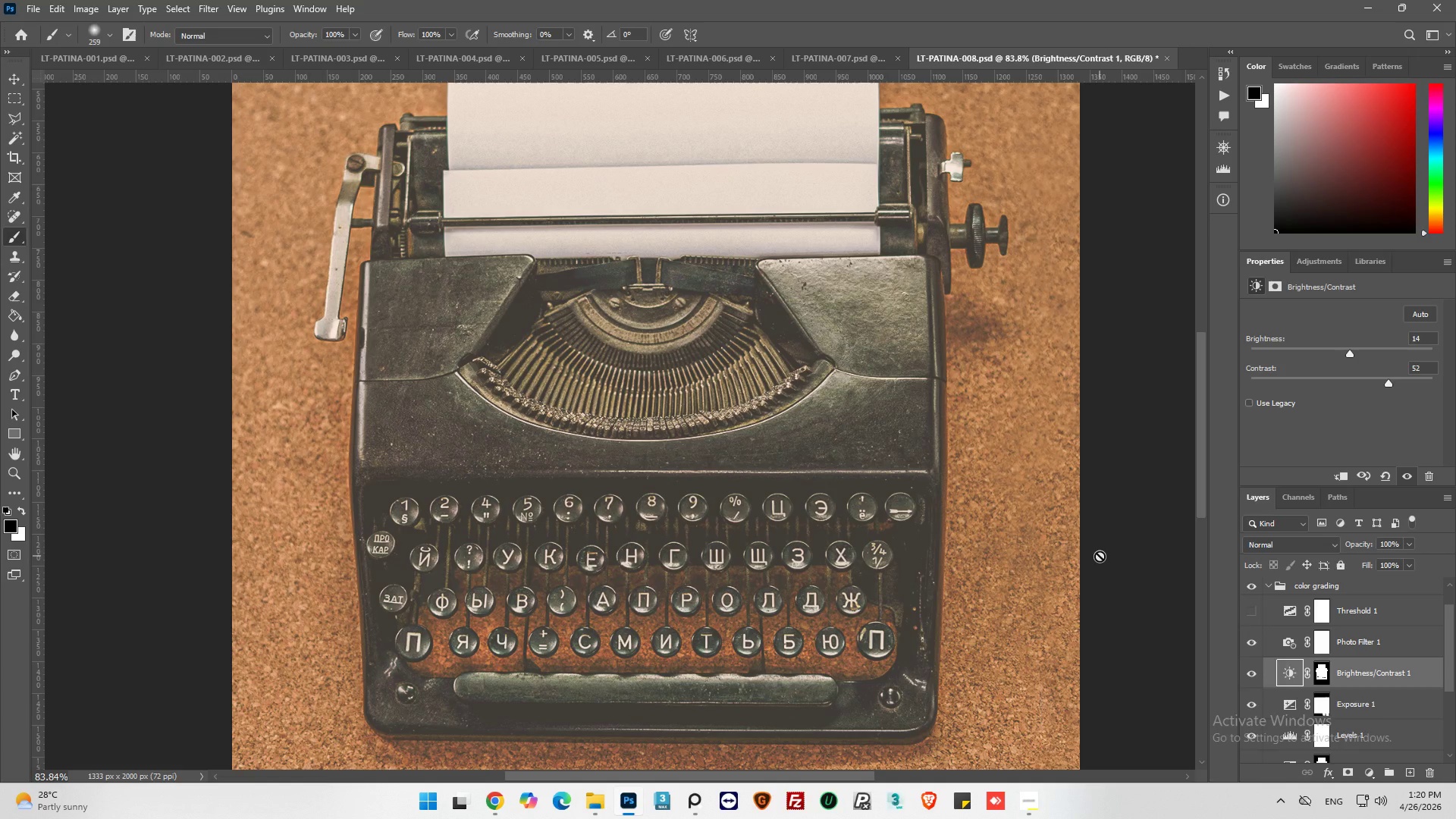 
wait(13.56)
 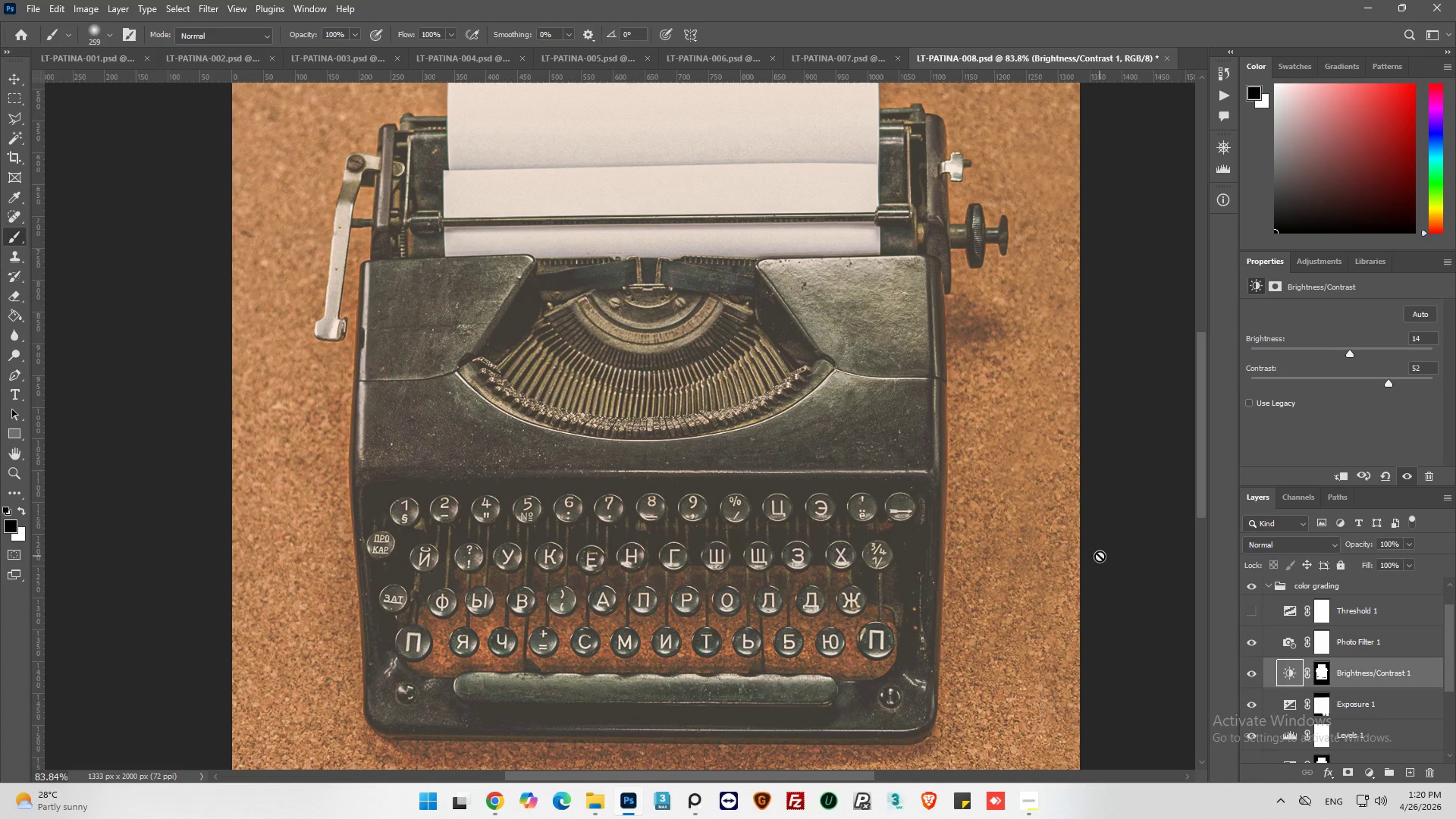 
scroll: coordinate [1313, 599], scroll_direction: down, amount: 5.0
 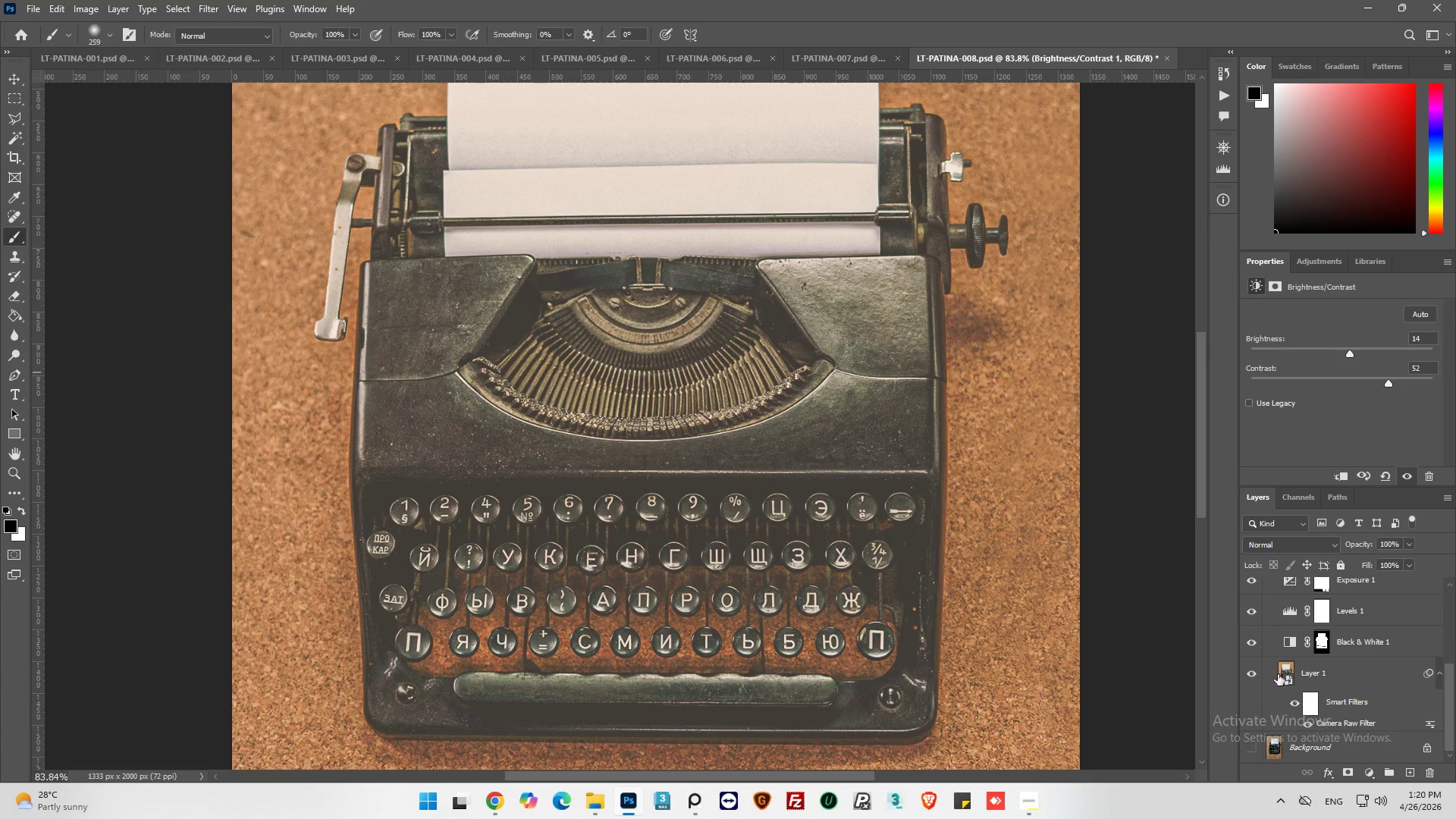 
left_click([1285, 670])
 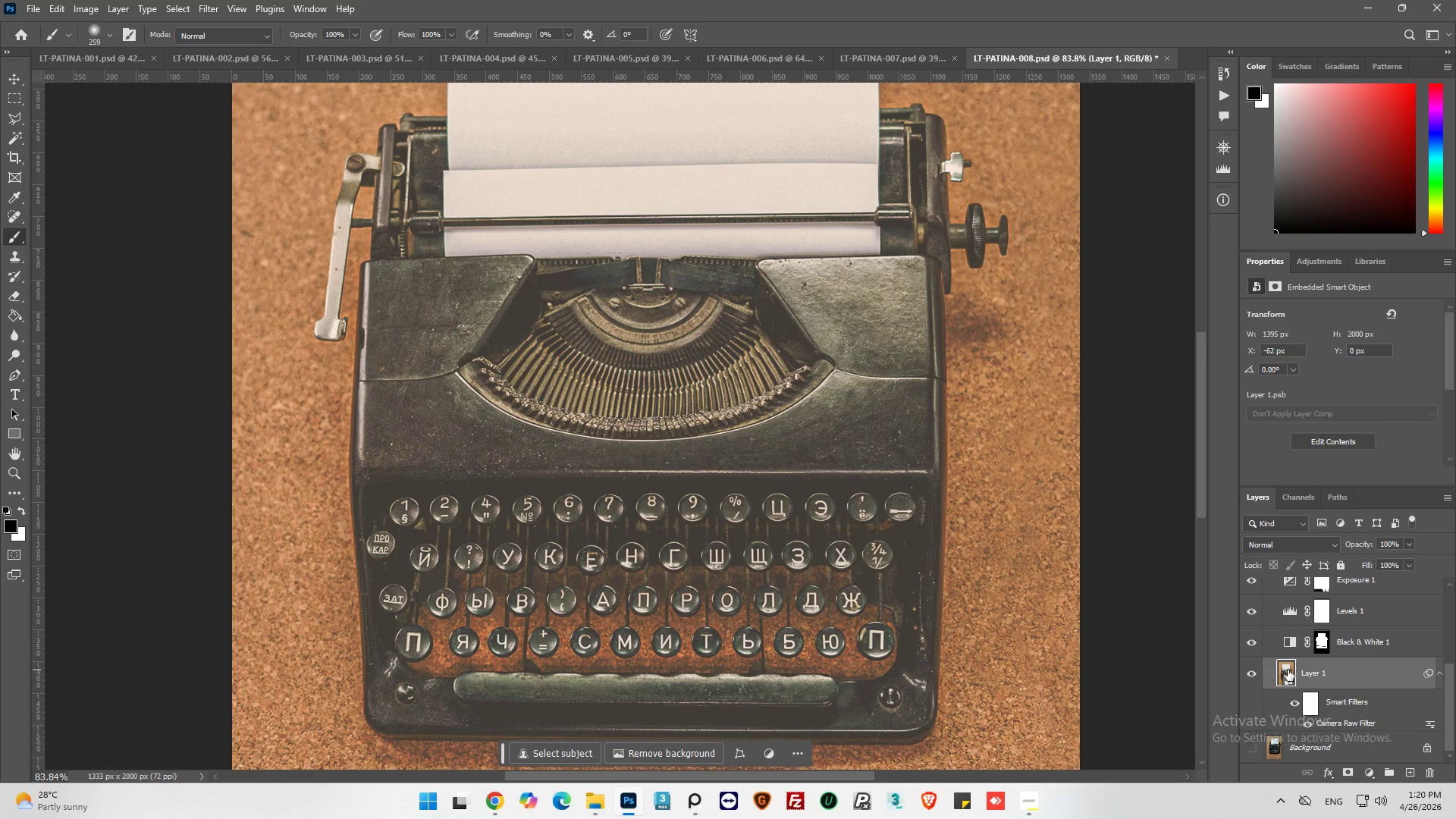 
key(Control+J)
 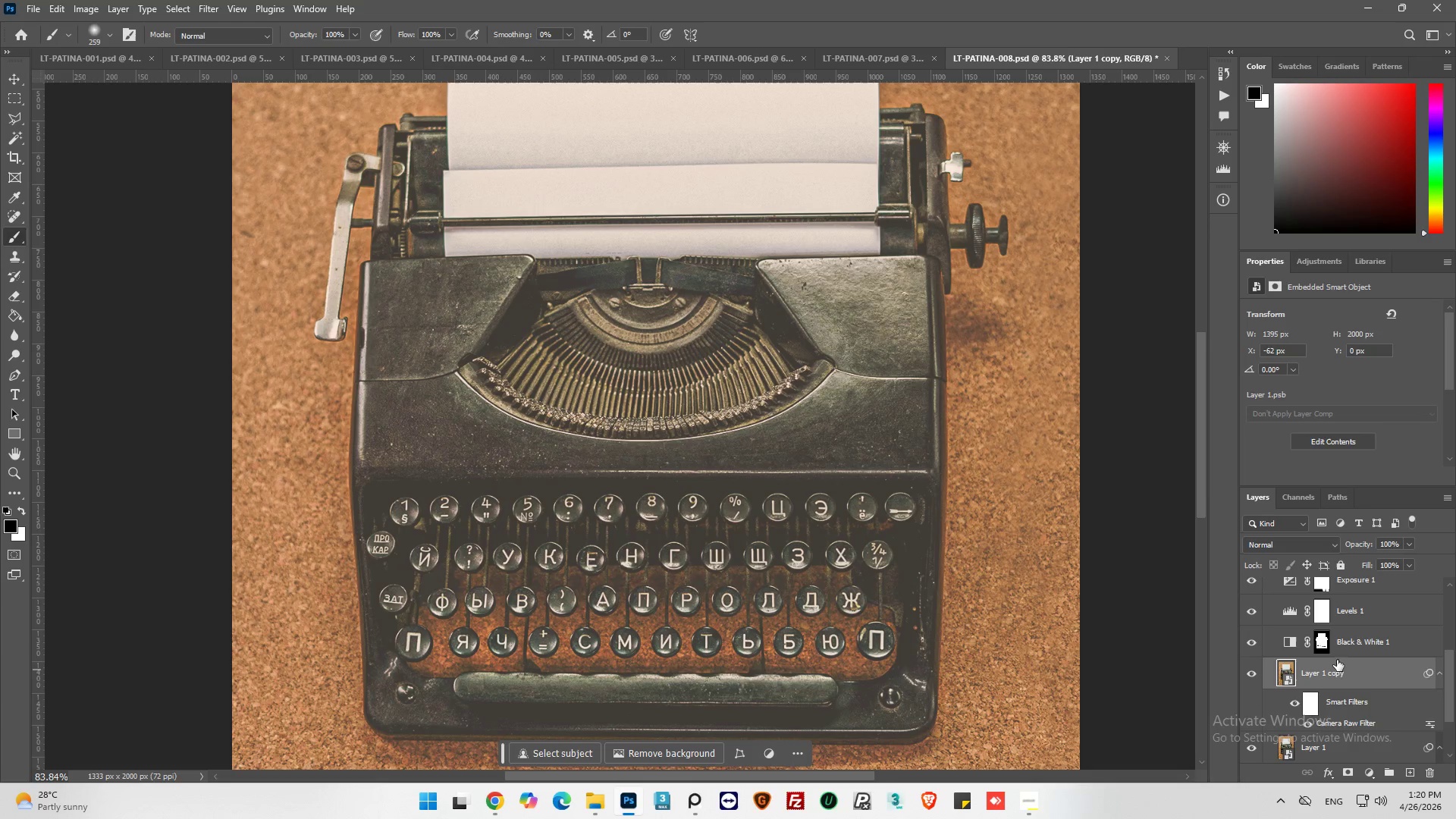 
hold_key(key=ControlLeft, duration=0.55)
left_click([1327, 642])
 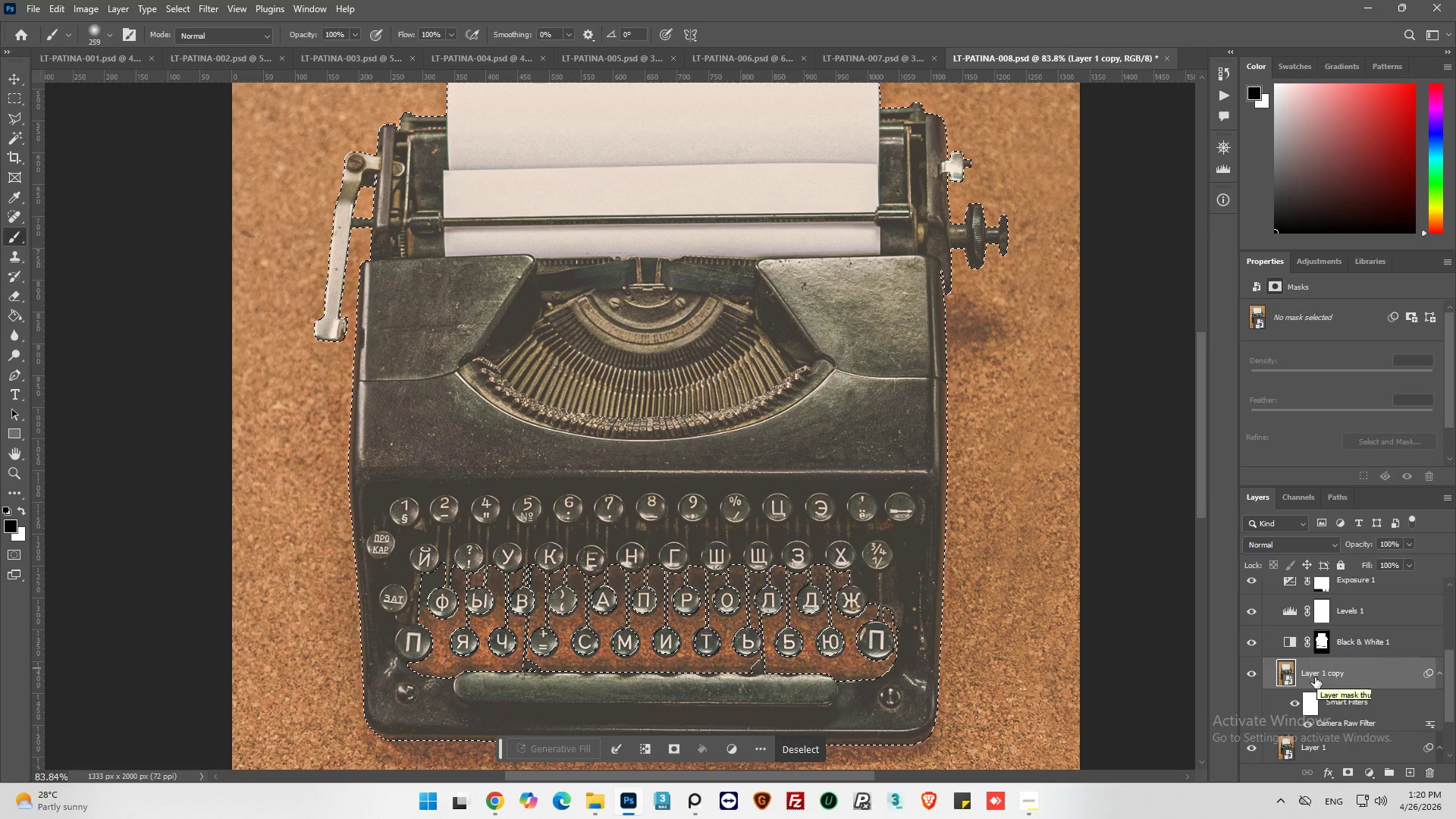 
left_click([1285, 676])
 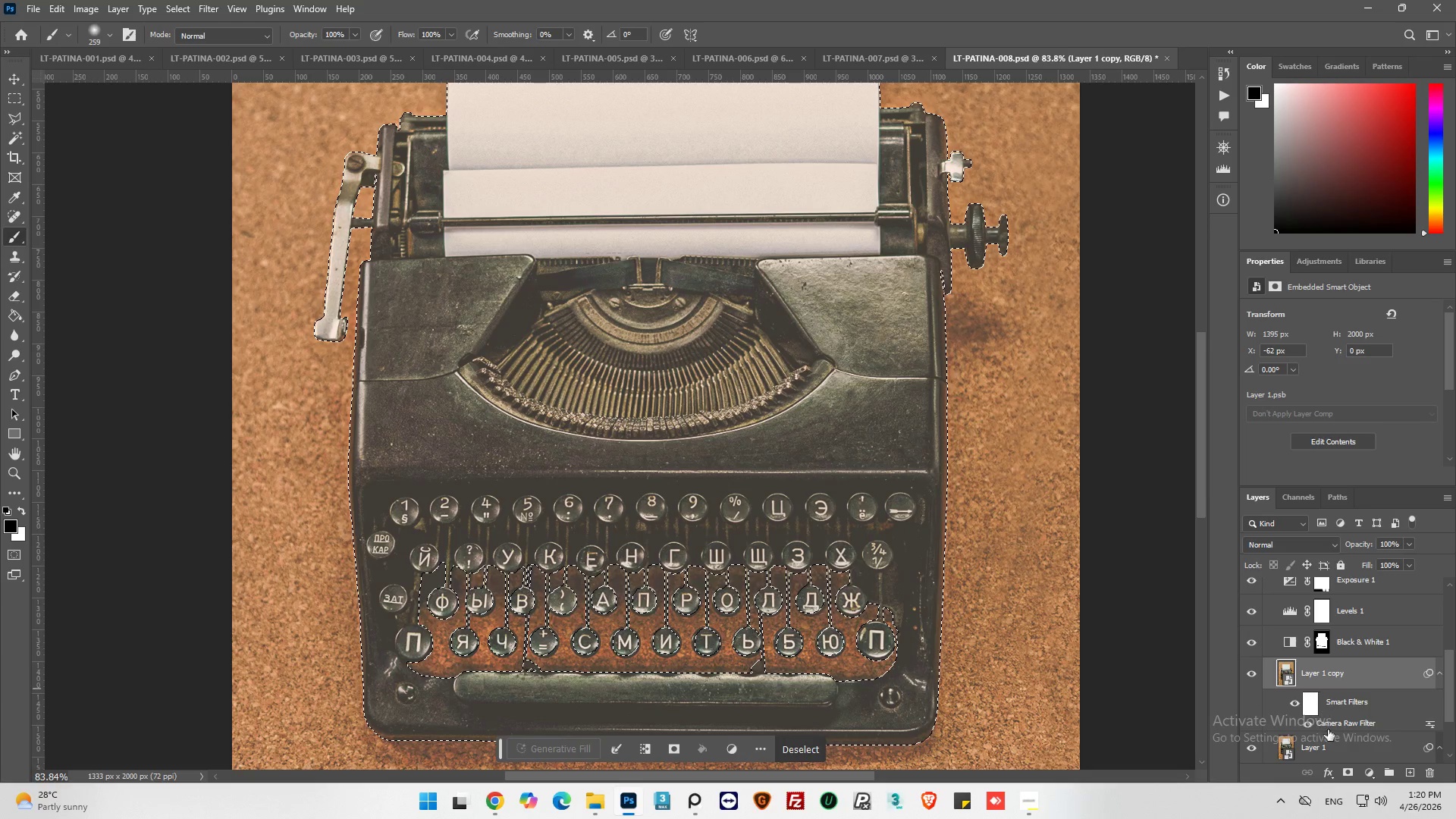 
left_click([1348, 770])
 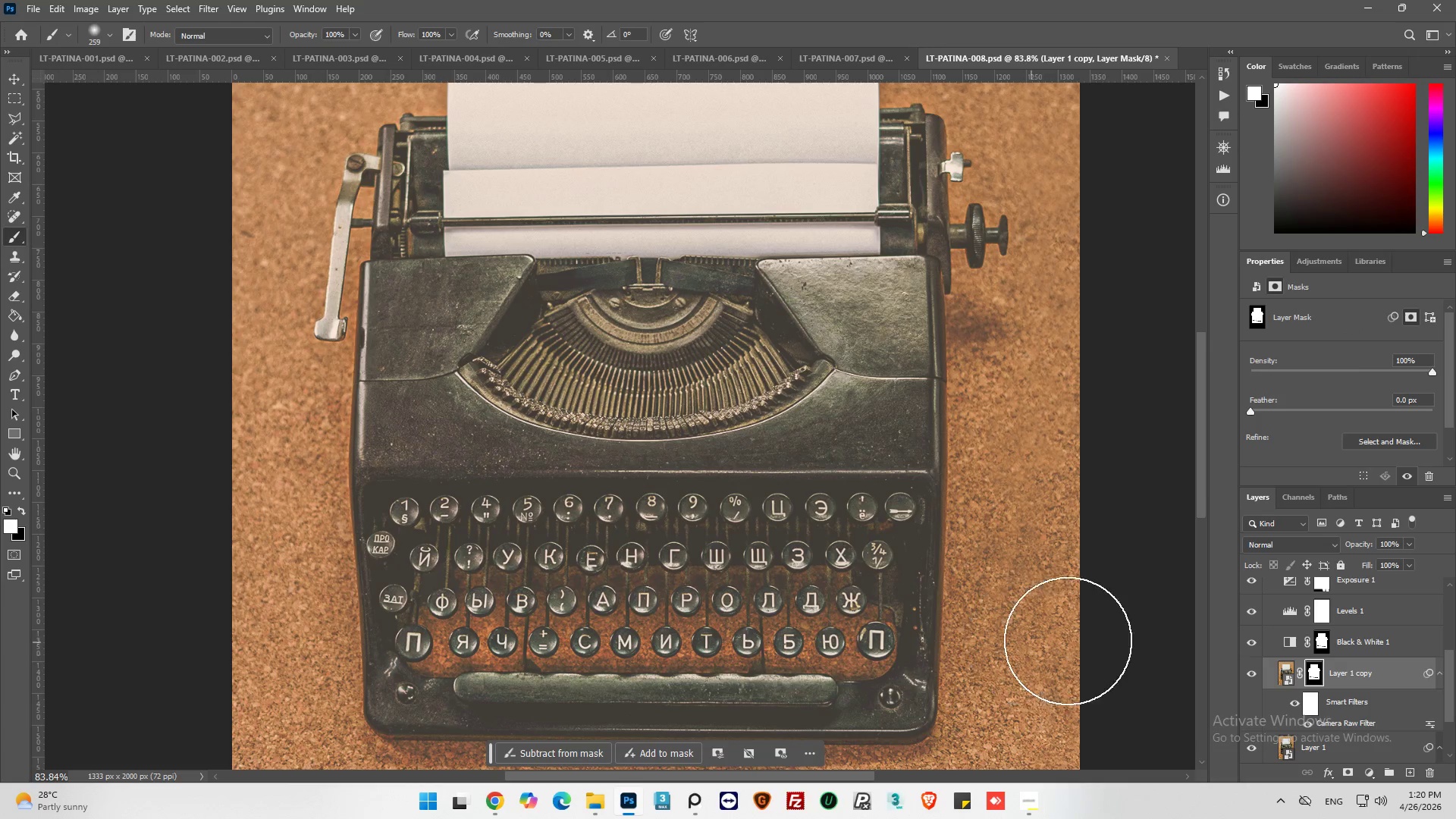 
left_click([1285, 671])
 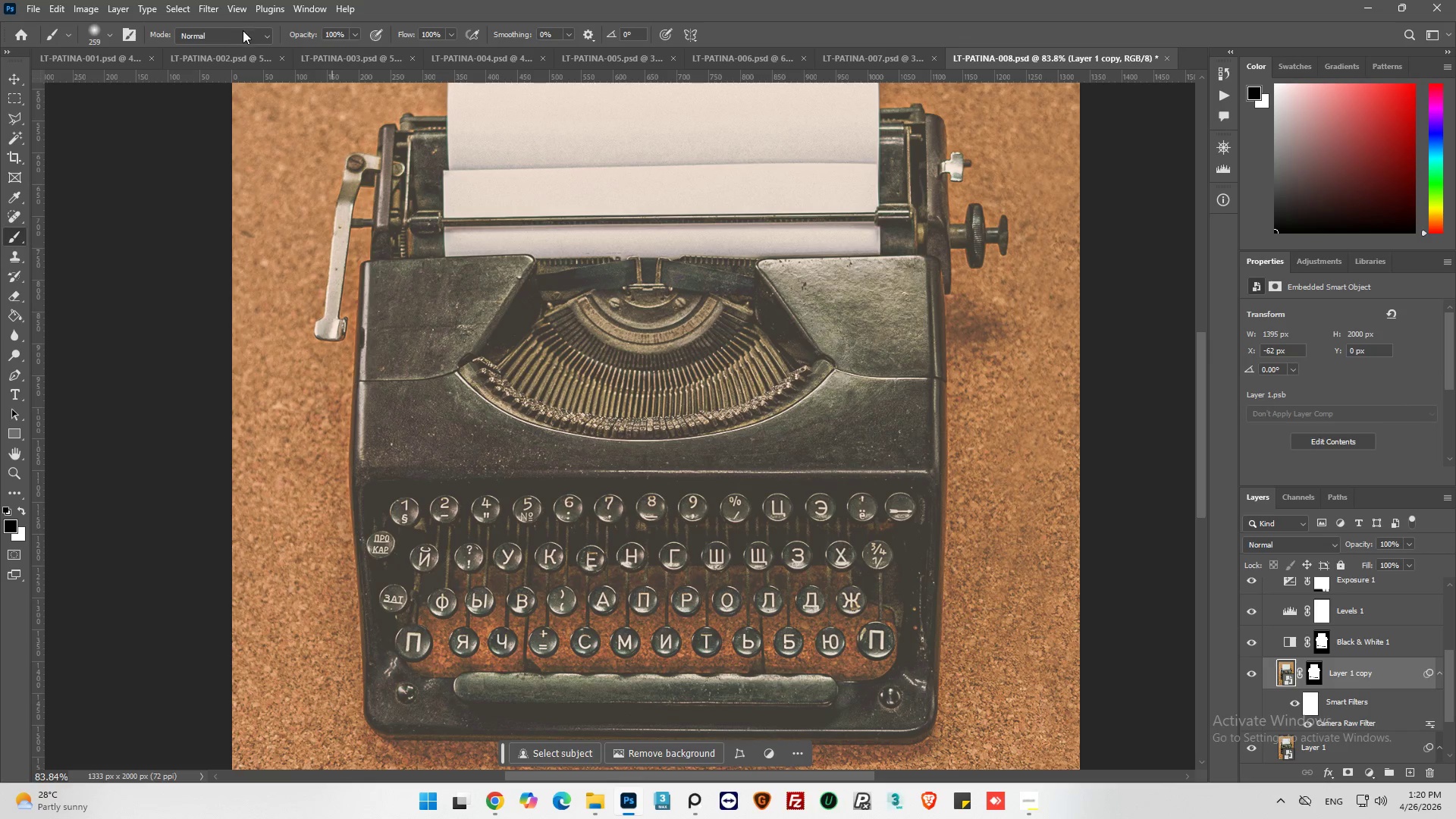 
left_click([213, 17])
 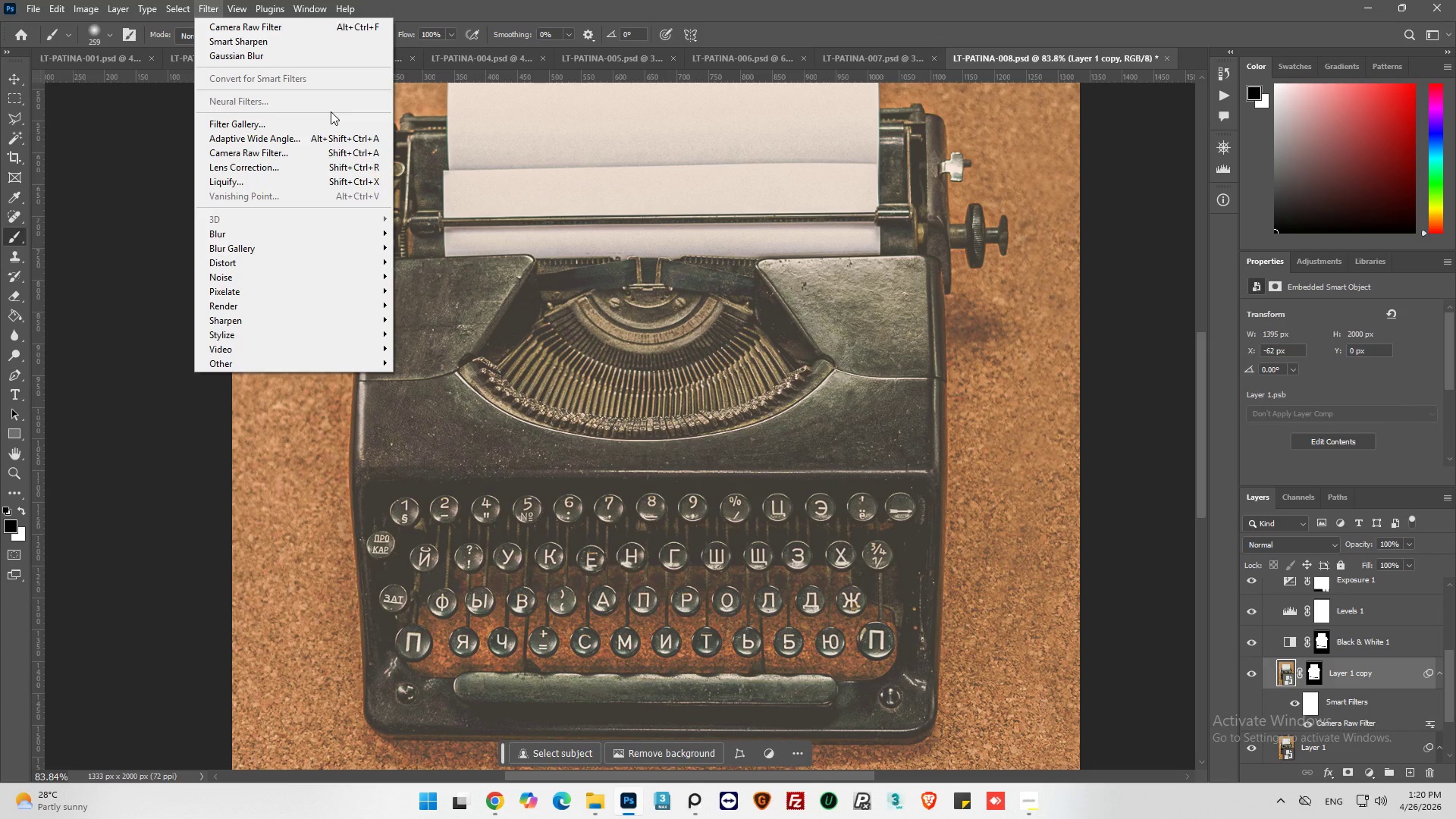 
wait(8.11)
 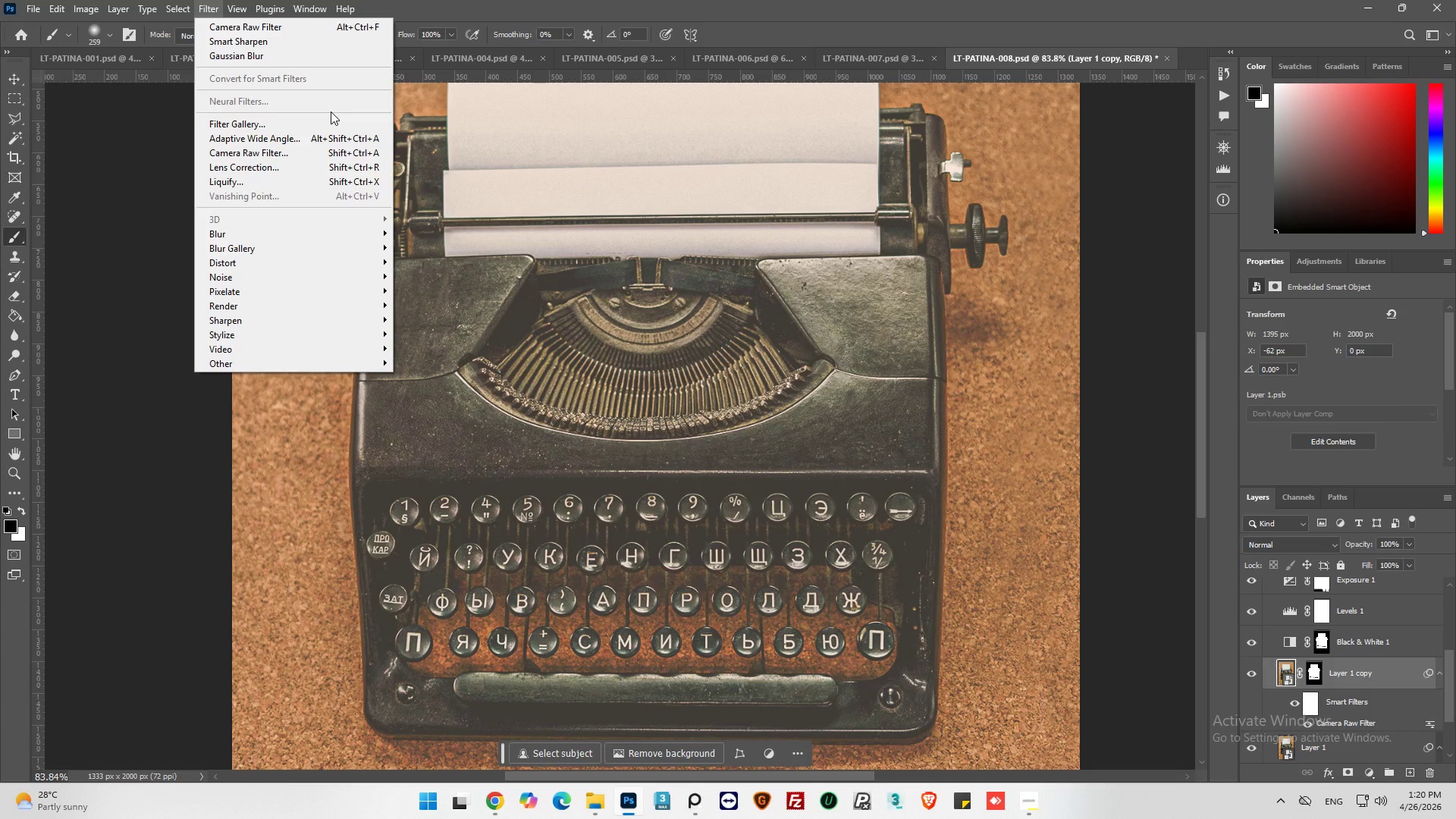 
left_click([460, 360])
 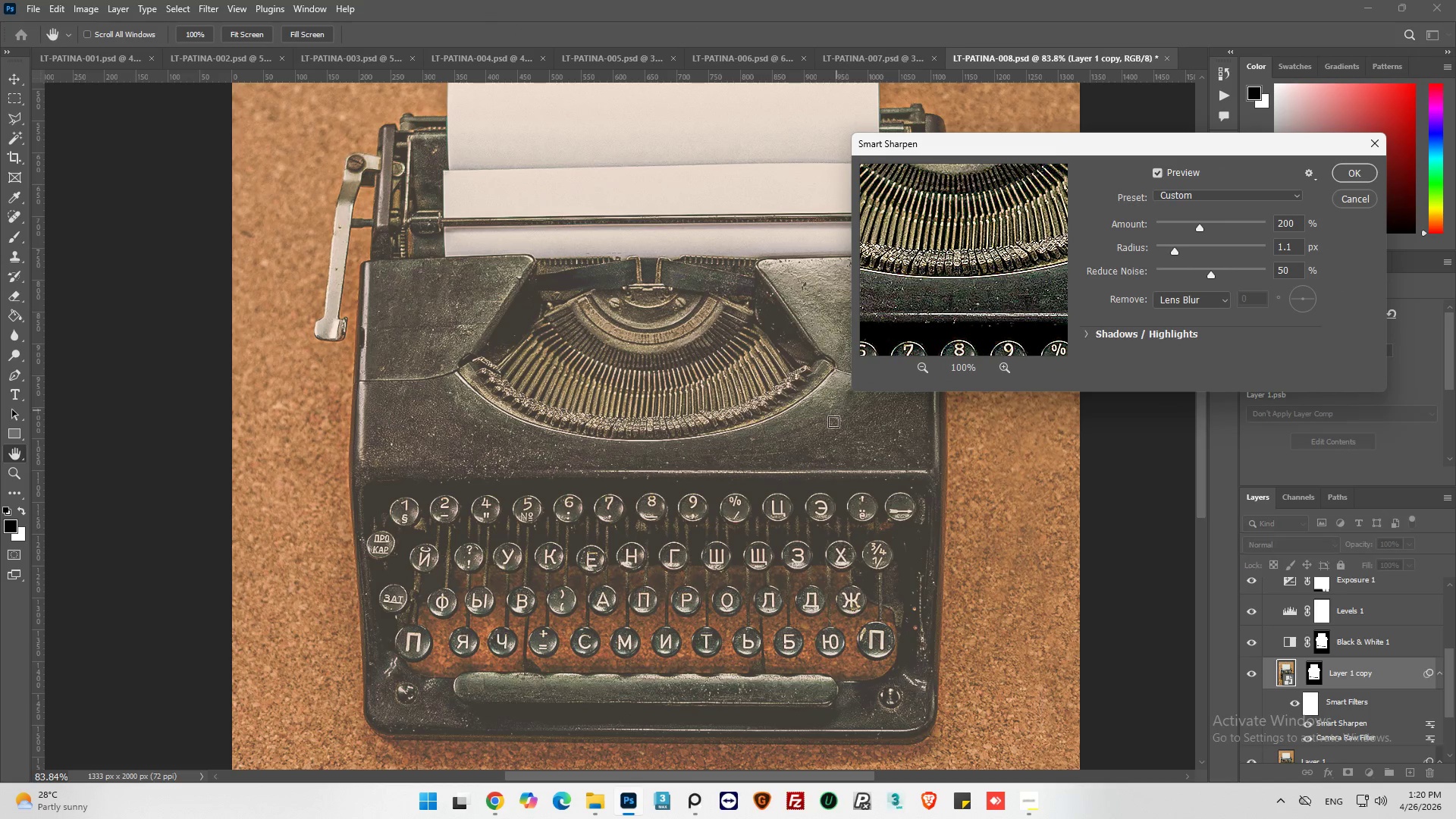 
key(Alt+AltLeft)
 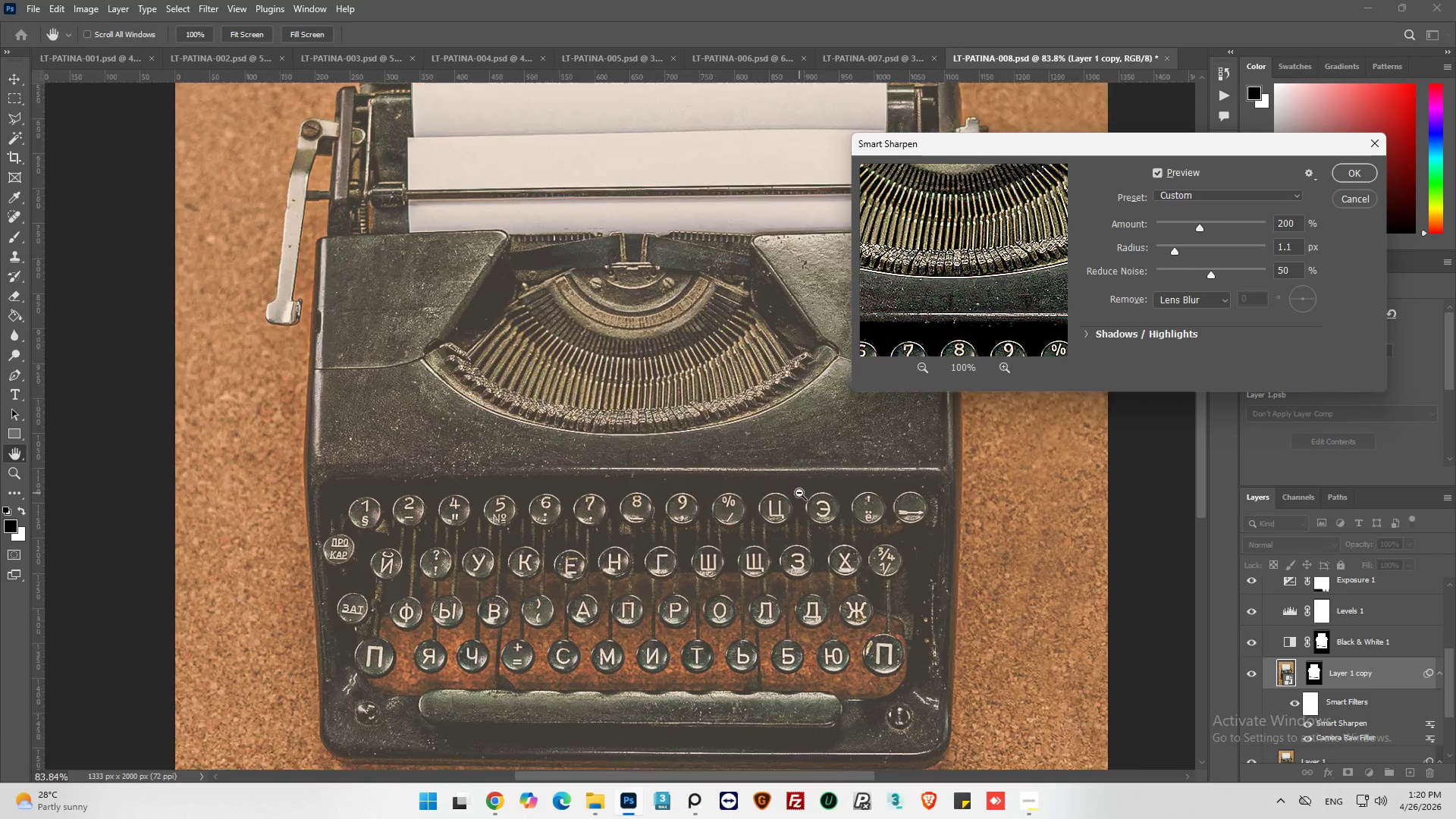 
key(Alt+AltLeft)
 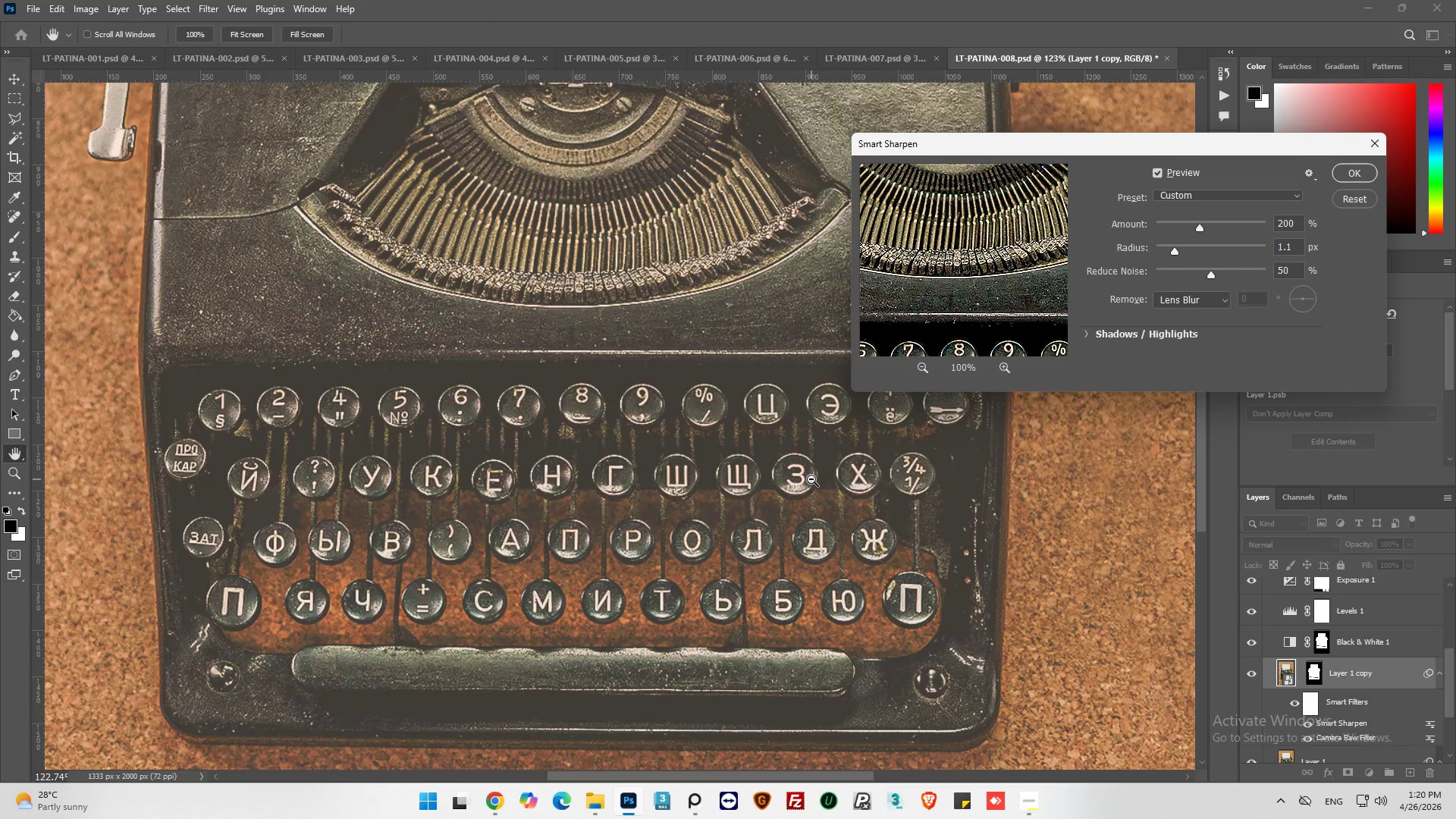 
scroll: coordinate [811, 480], scroll_direction: down, amount: 5.0
 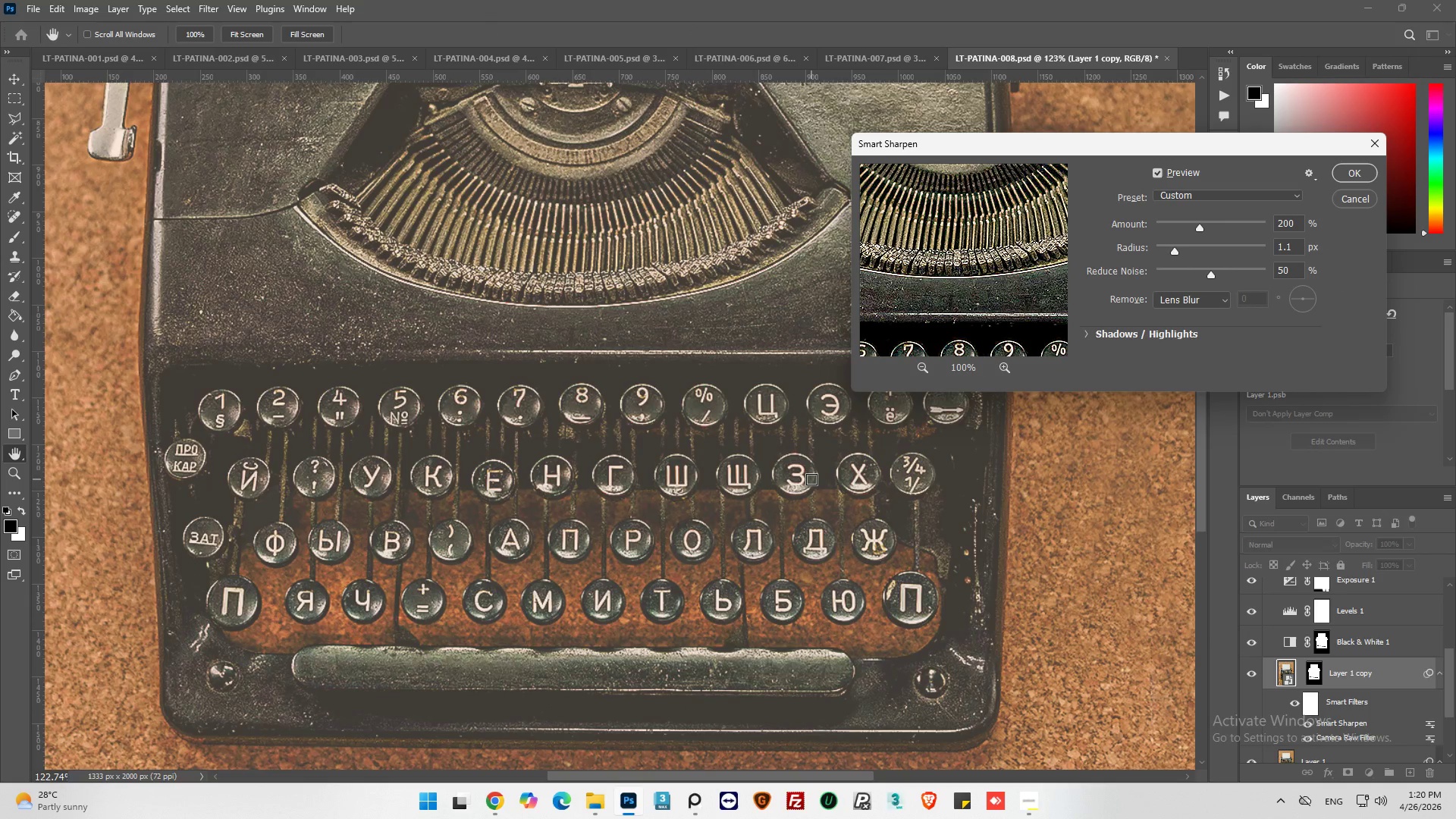 
scroll: coordinate [811, 479], scroll_direction: up, amount: 1.0
 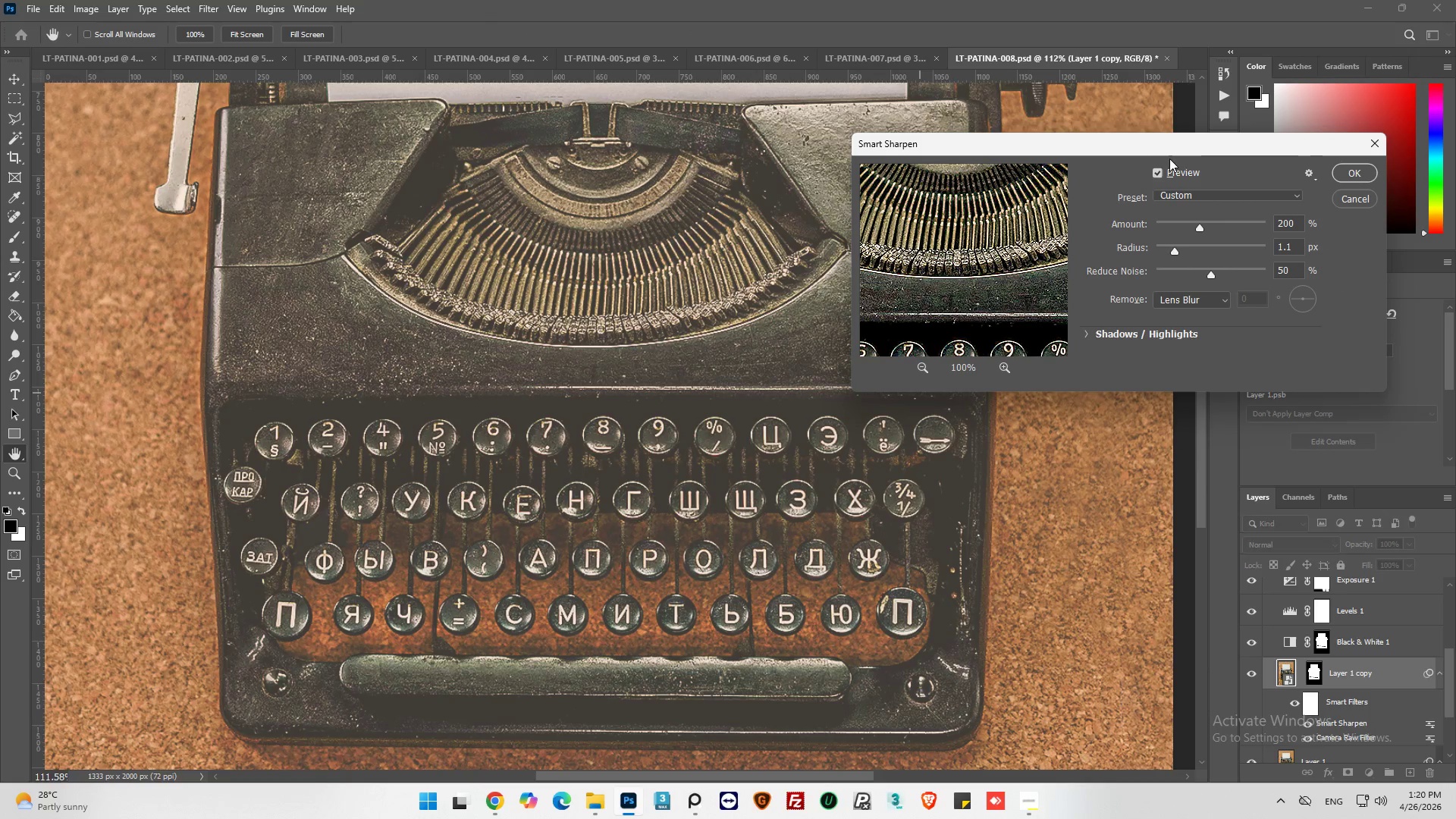 
left_click([1155, 170])
 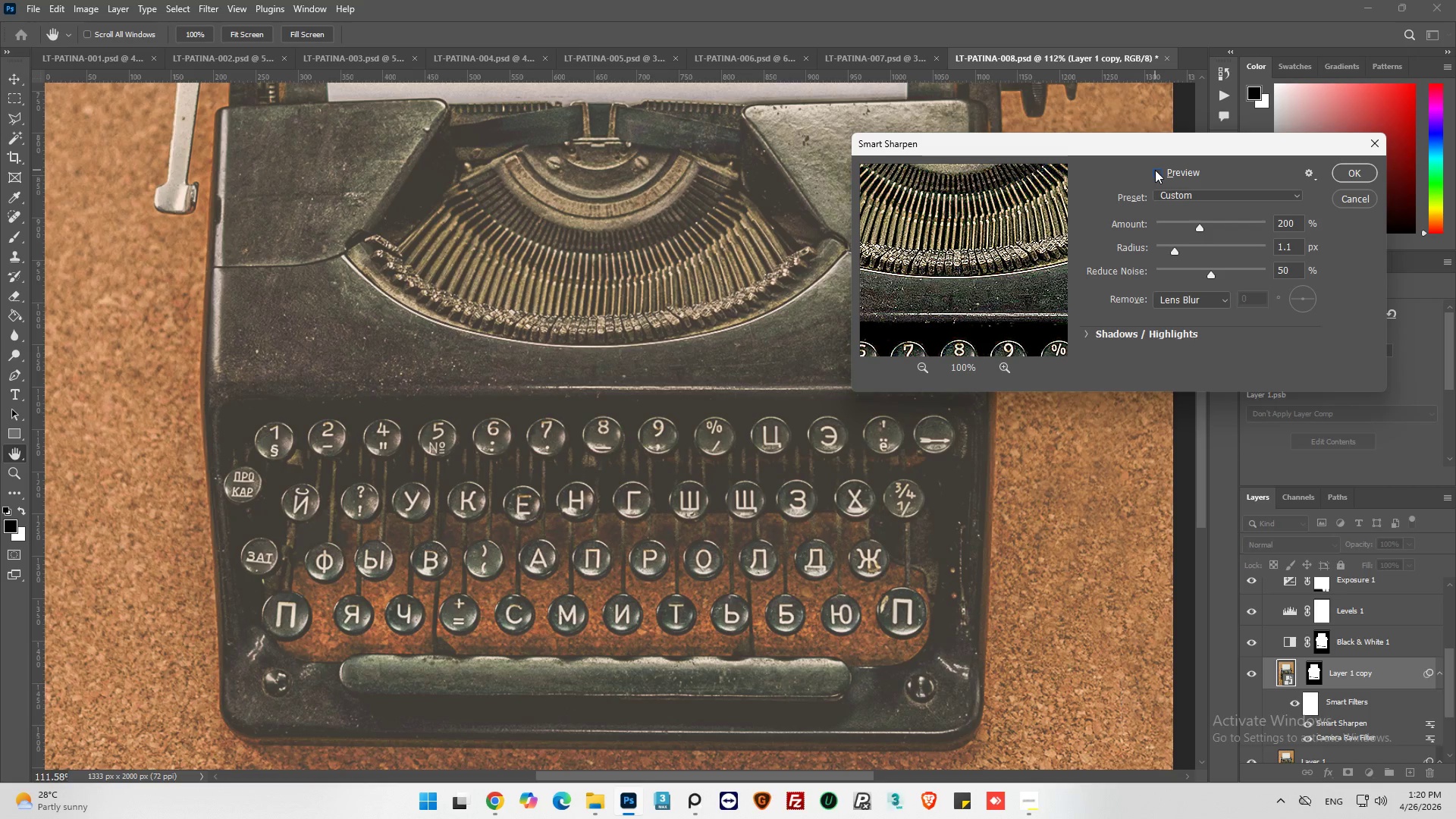 
left_click([1155, 170])
 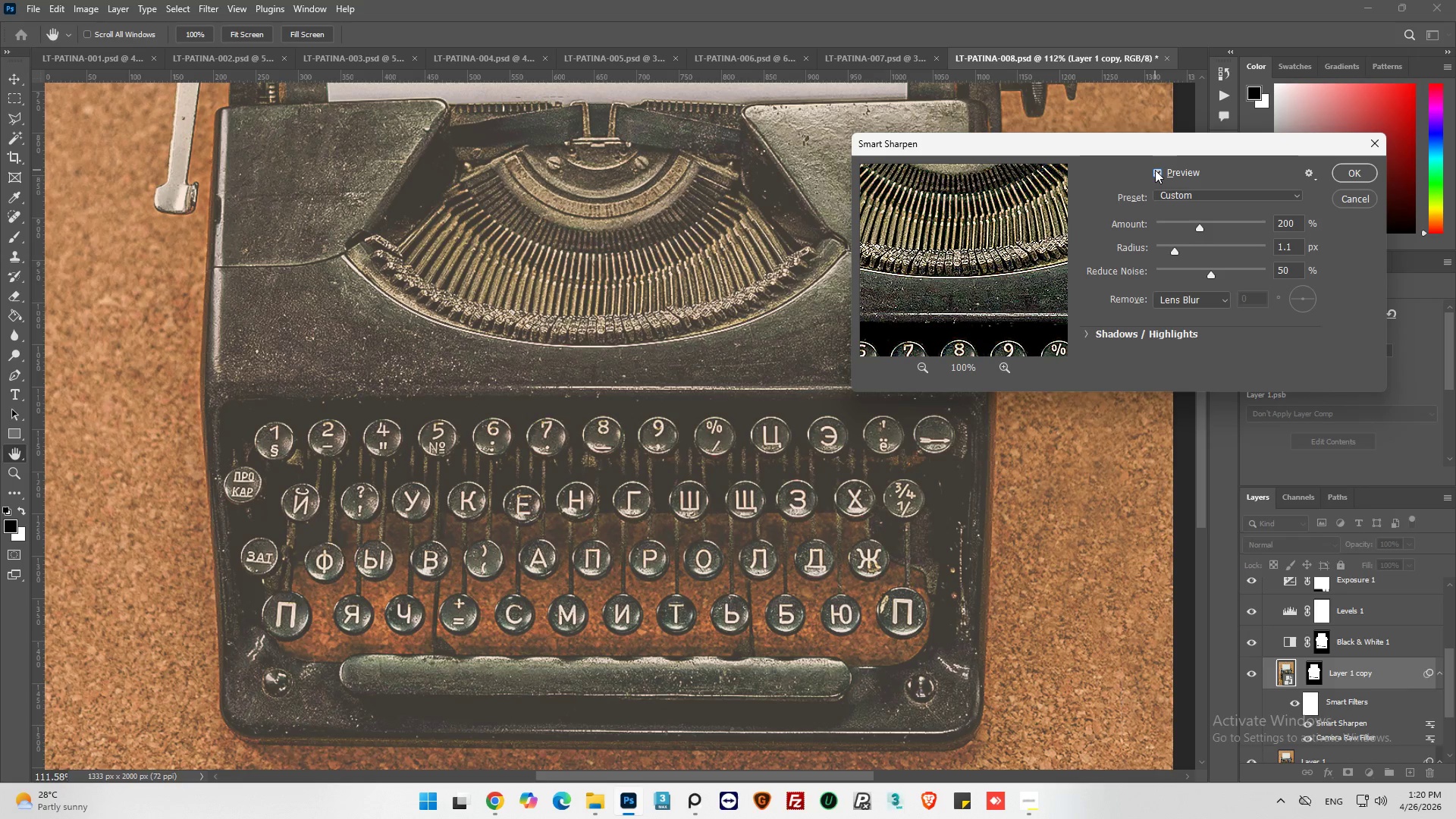 
left_click([1155, 170])
 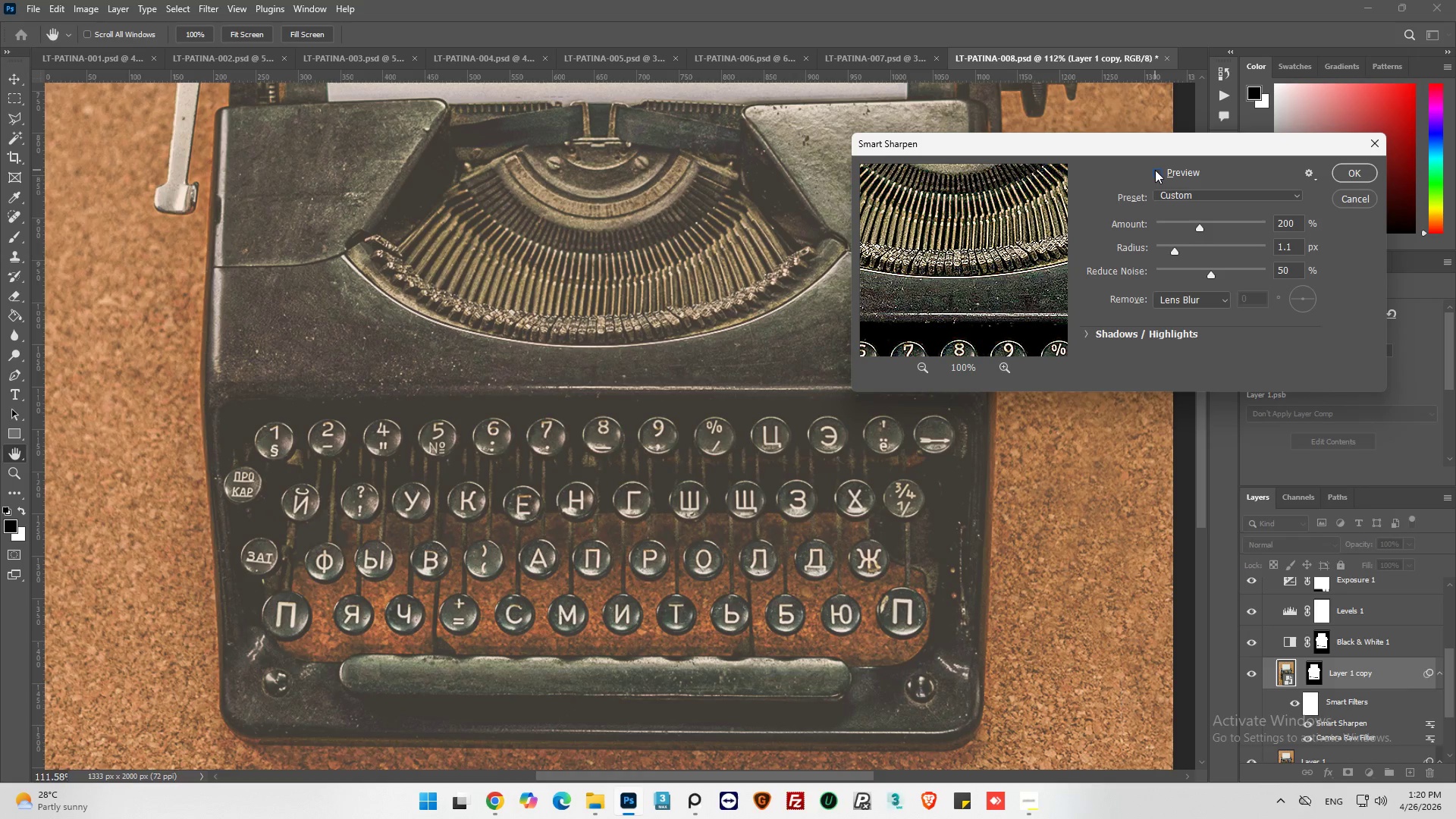 
left_click([1155, 170])
 